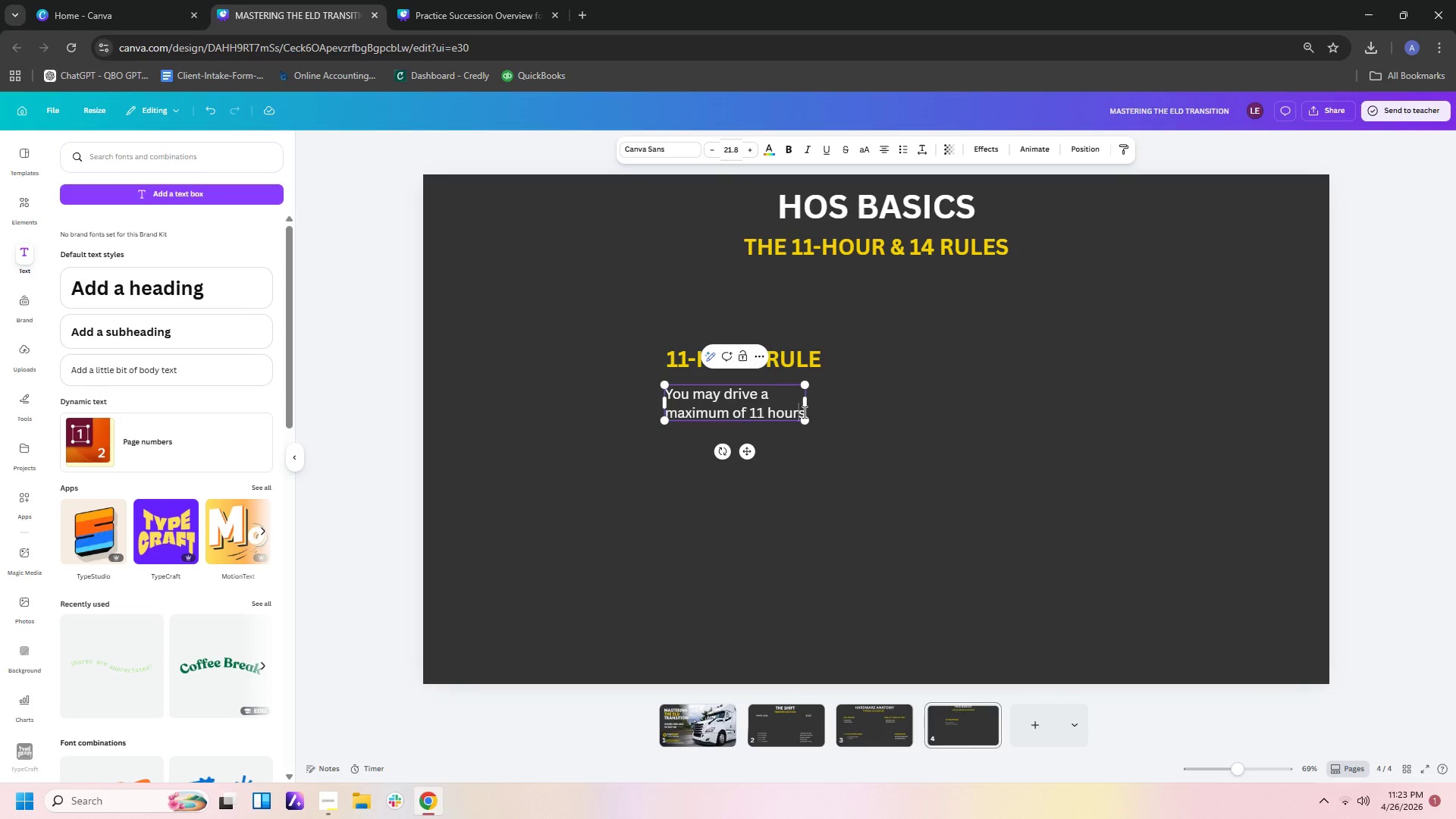 
left_click([802, 412])
 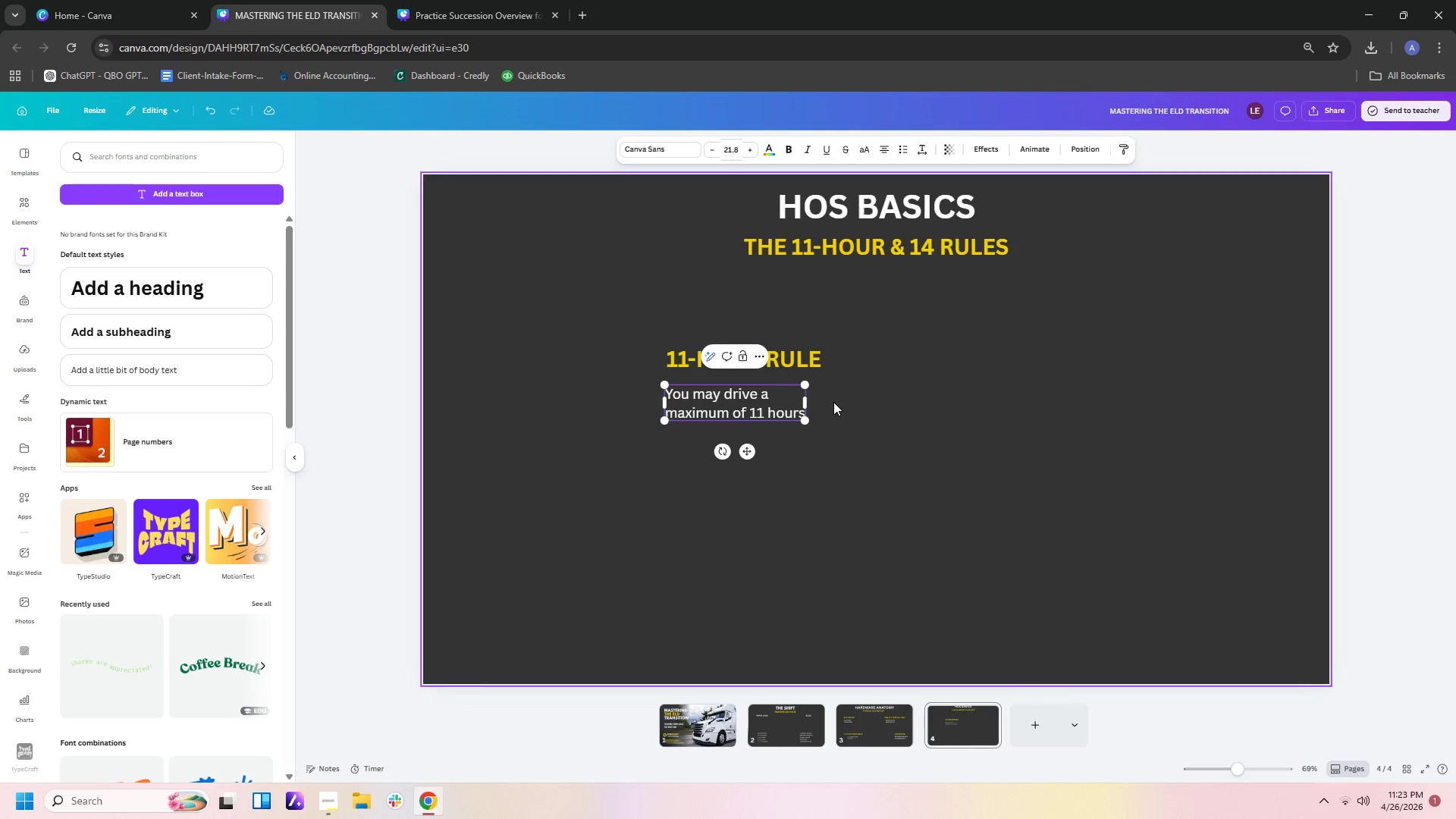 
key(Space)
 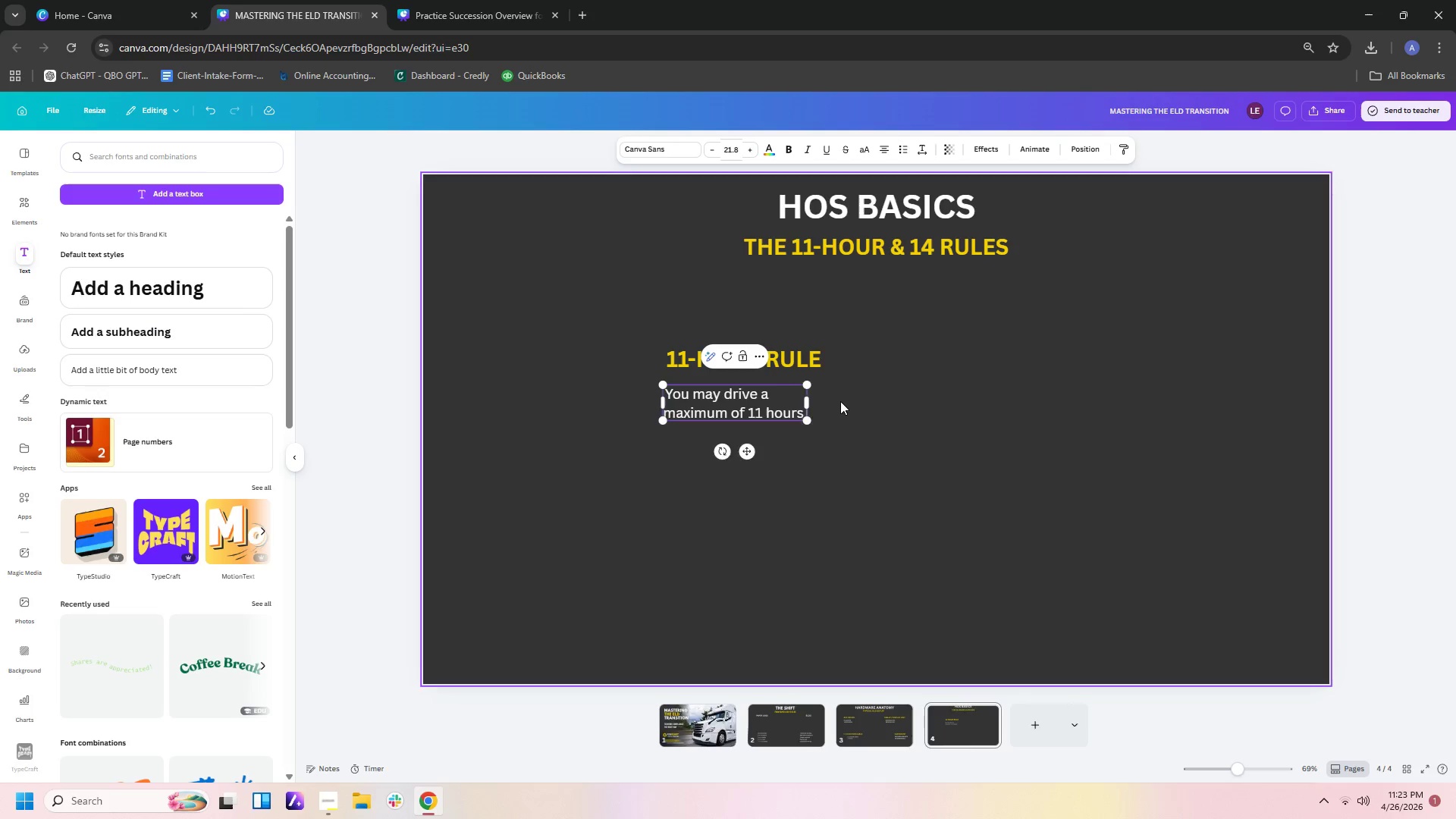 
key(Enter)
 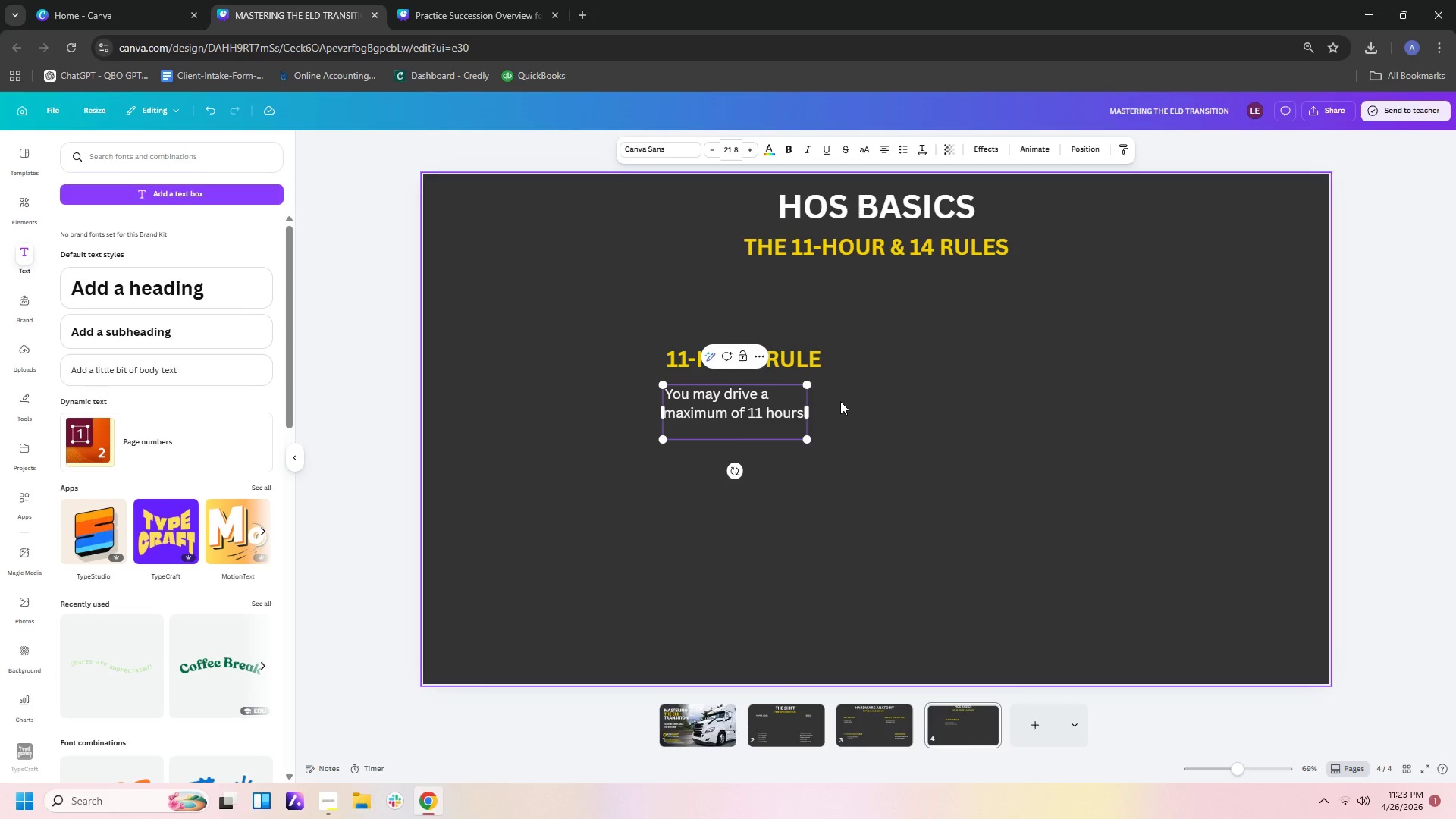 
type(fater )
key(Backspace)
key(Backspace)
key(Backspace)
key(Backspace)
key(Backspace)
key(Backspace)
type(after 10 hurs conscuti)
 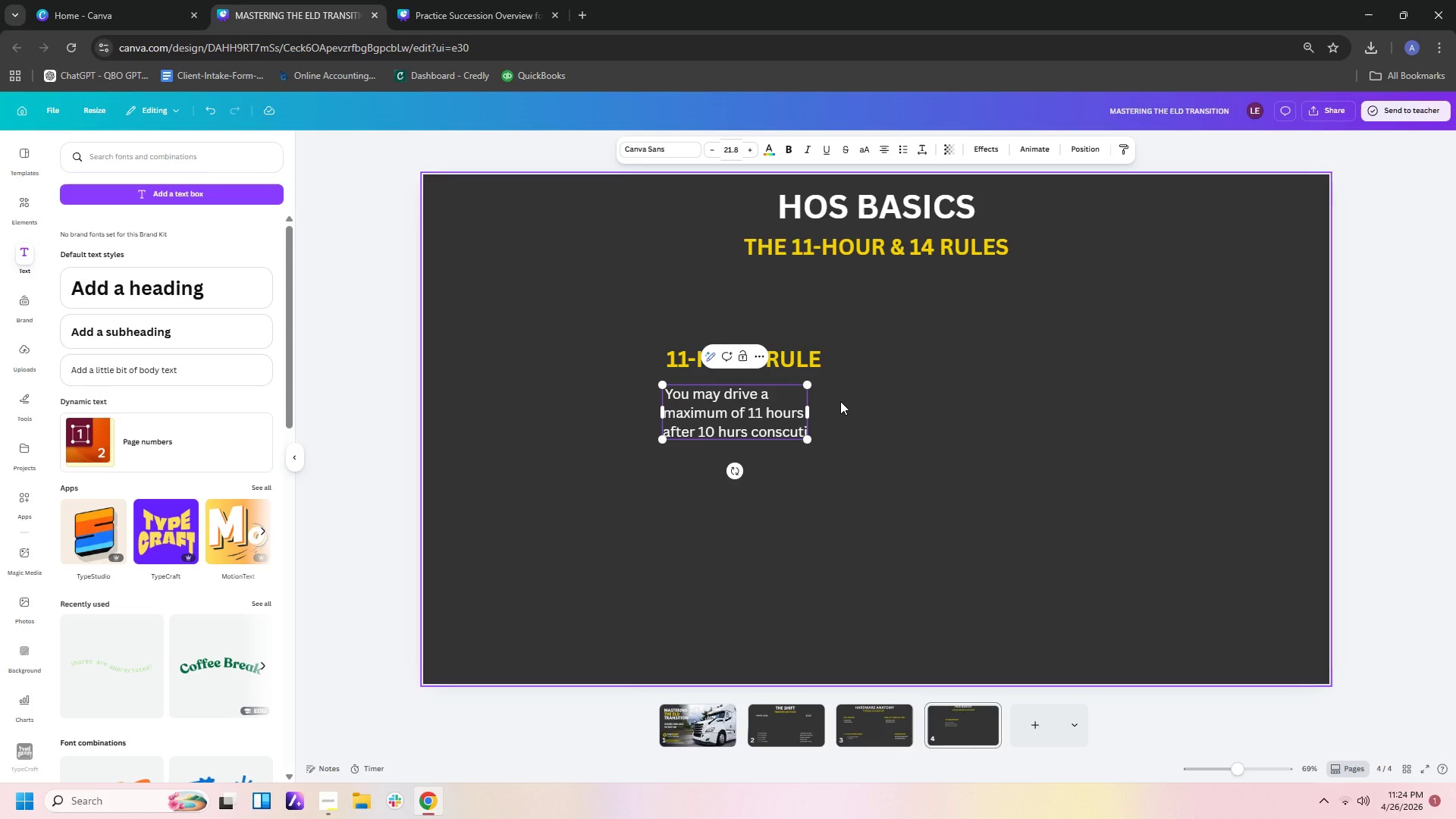 
key(Backspace)
key(Backspace)
key(Backspace)
key(Backspace)
type(ecutive)
 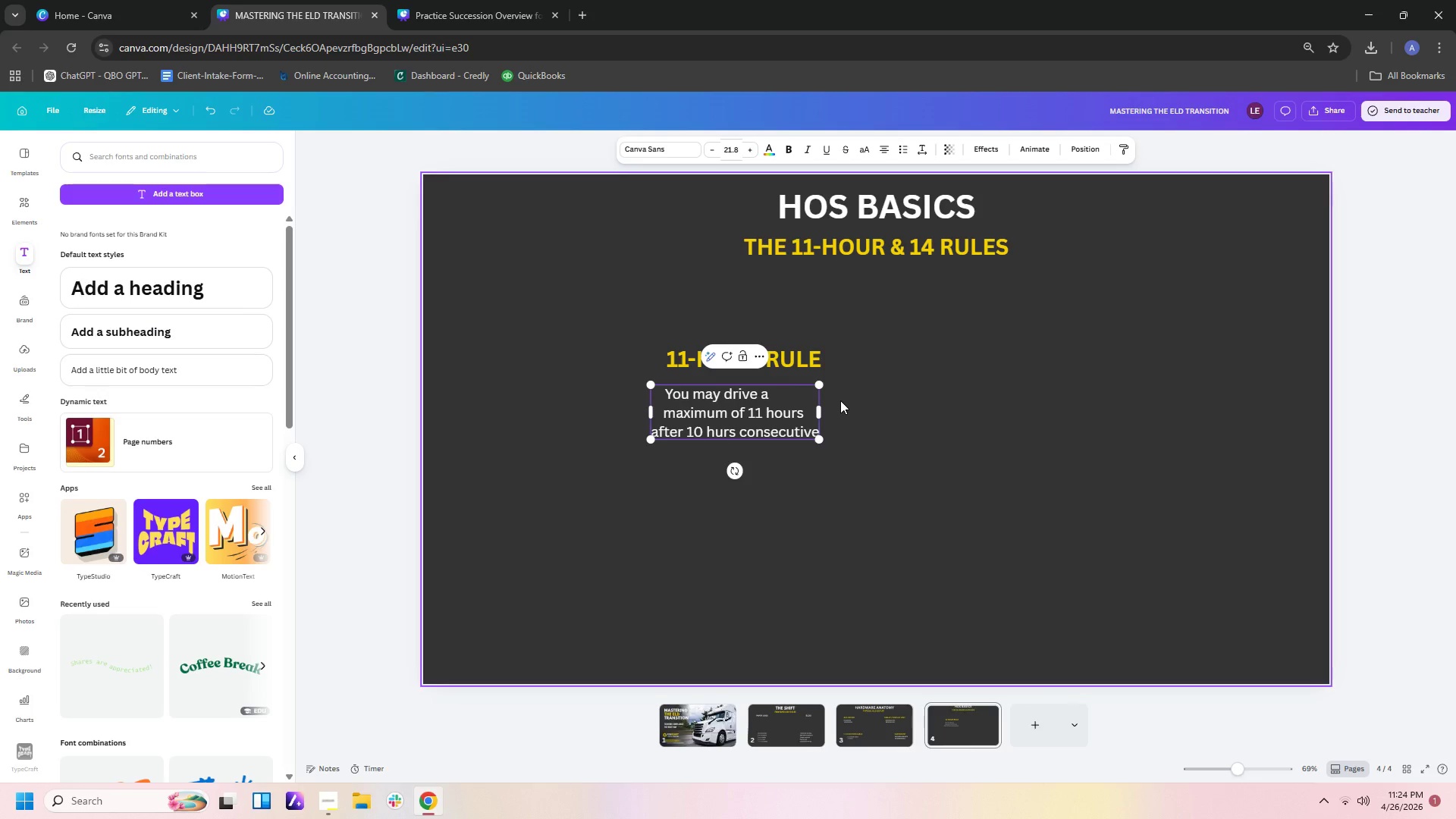 
wait(5.5)
 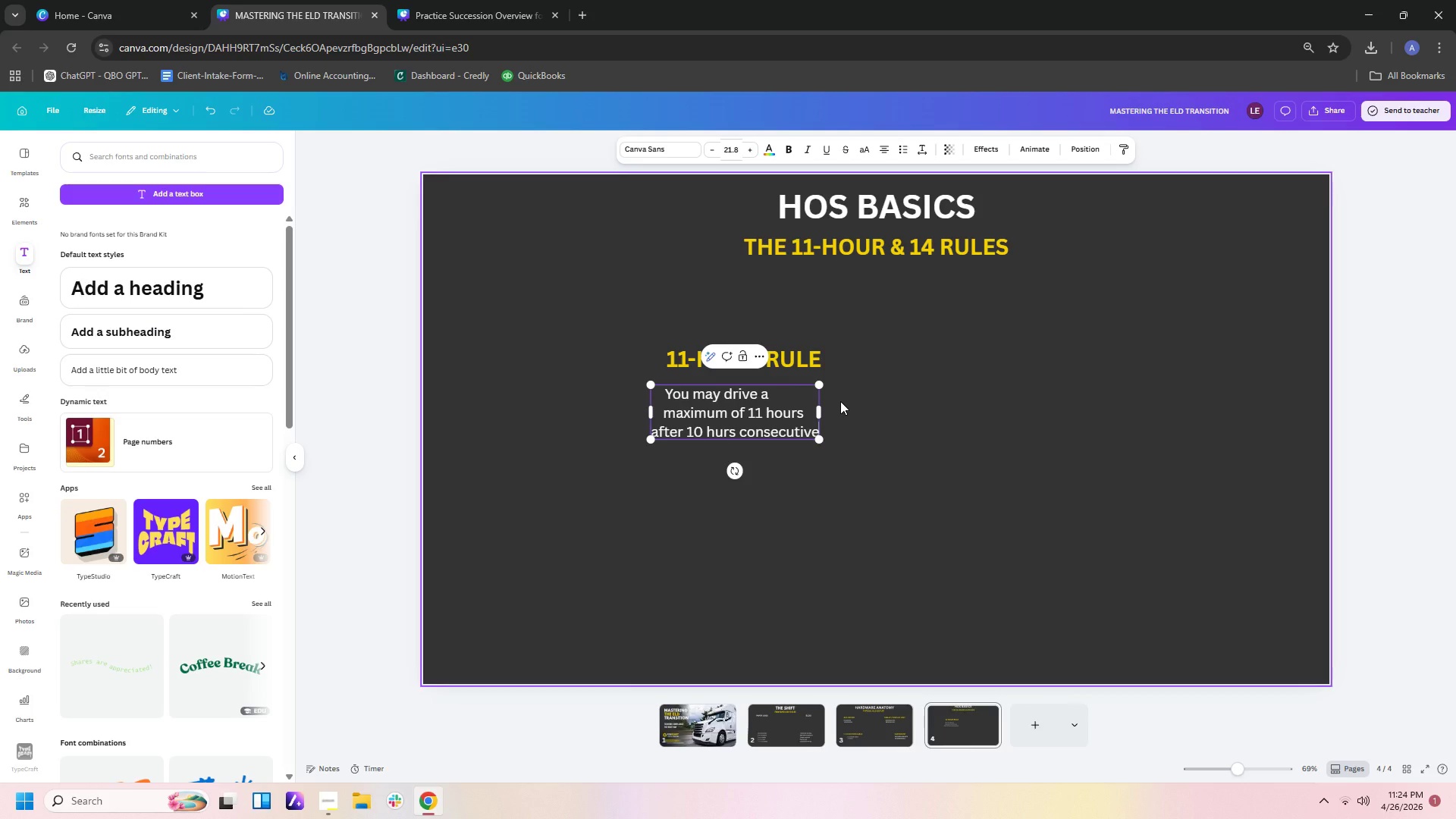 
left_click([716, 434])
 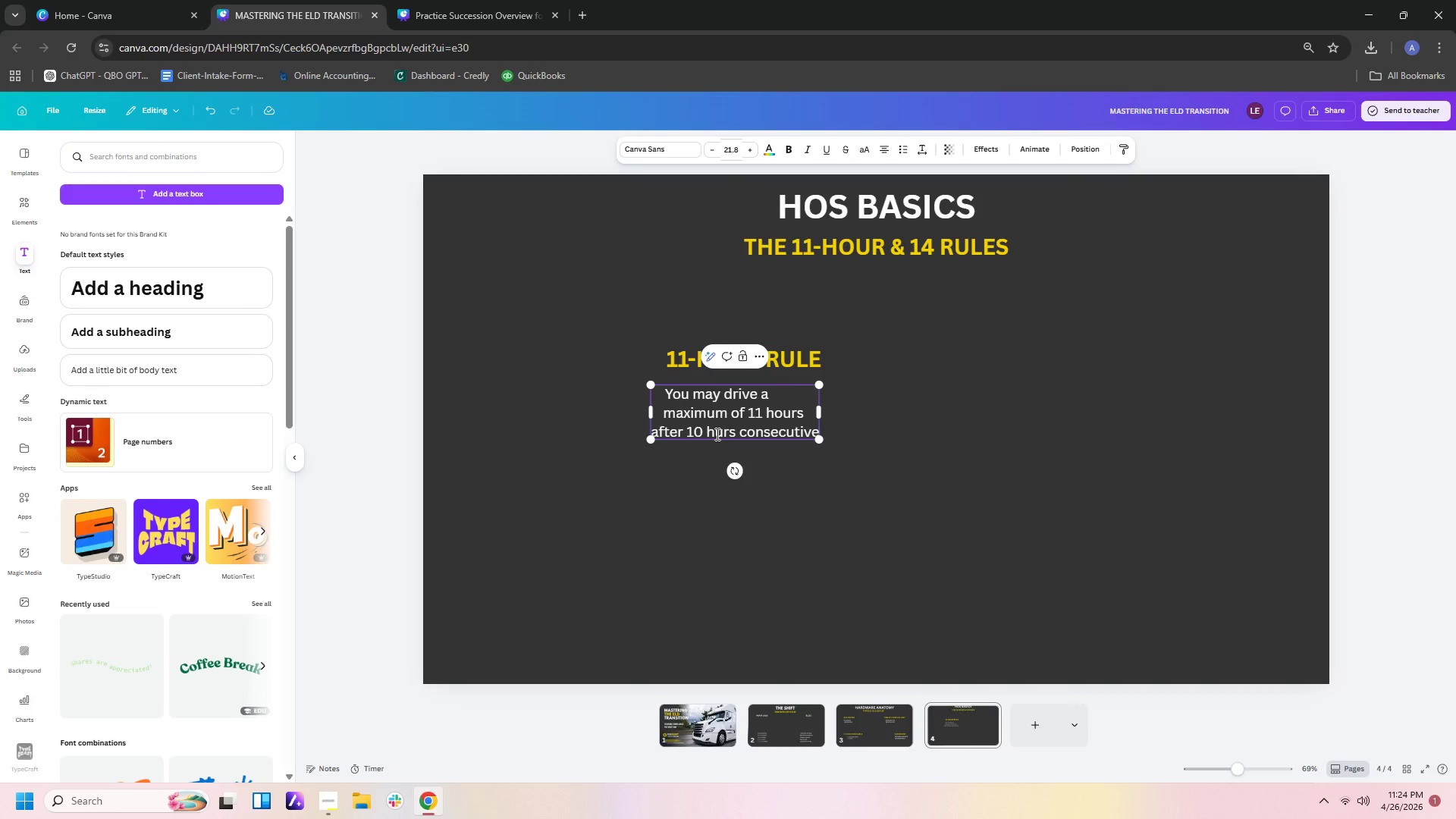 
key(O)
 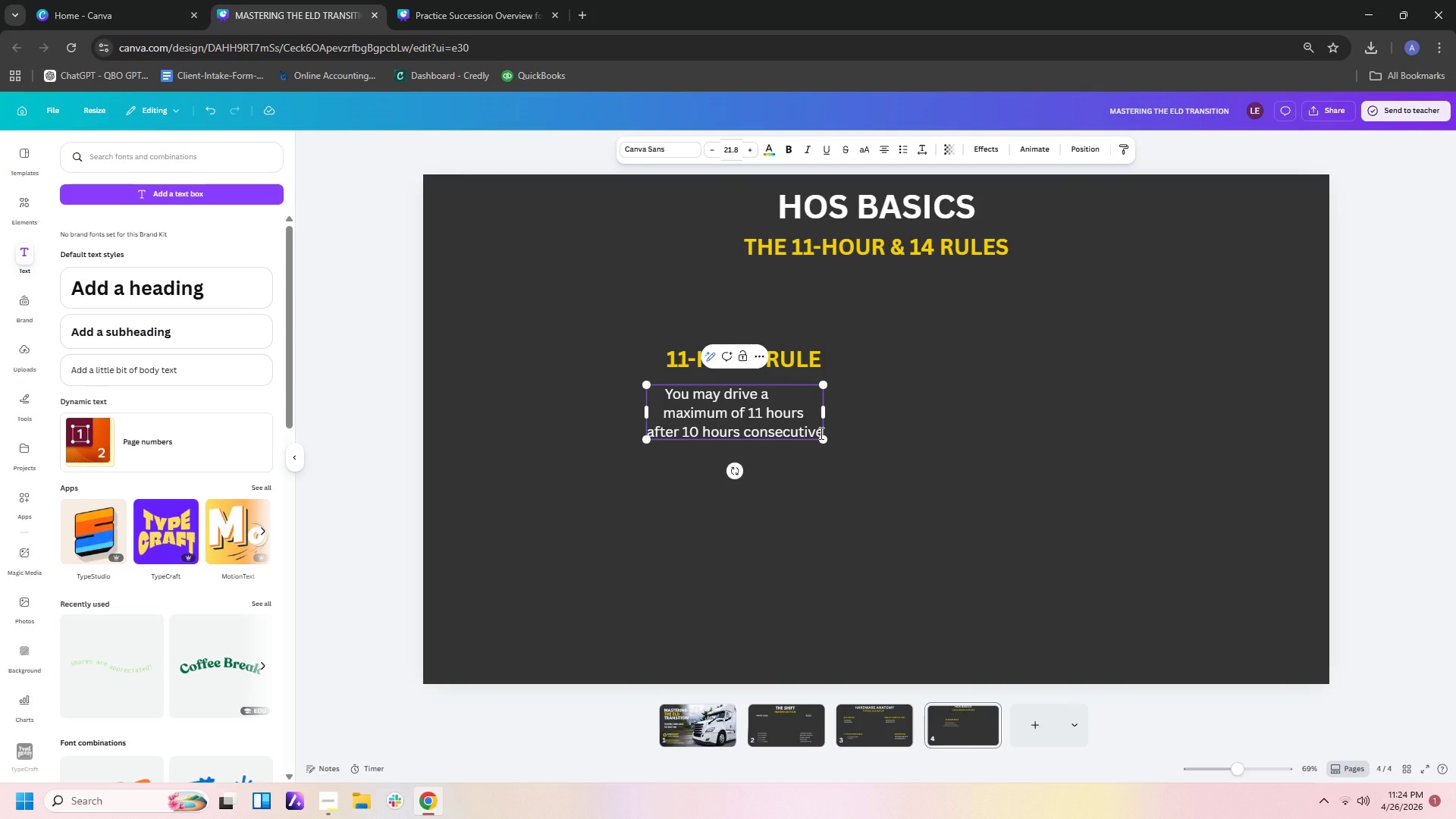 
left_click([820, 433])
 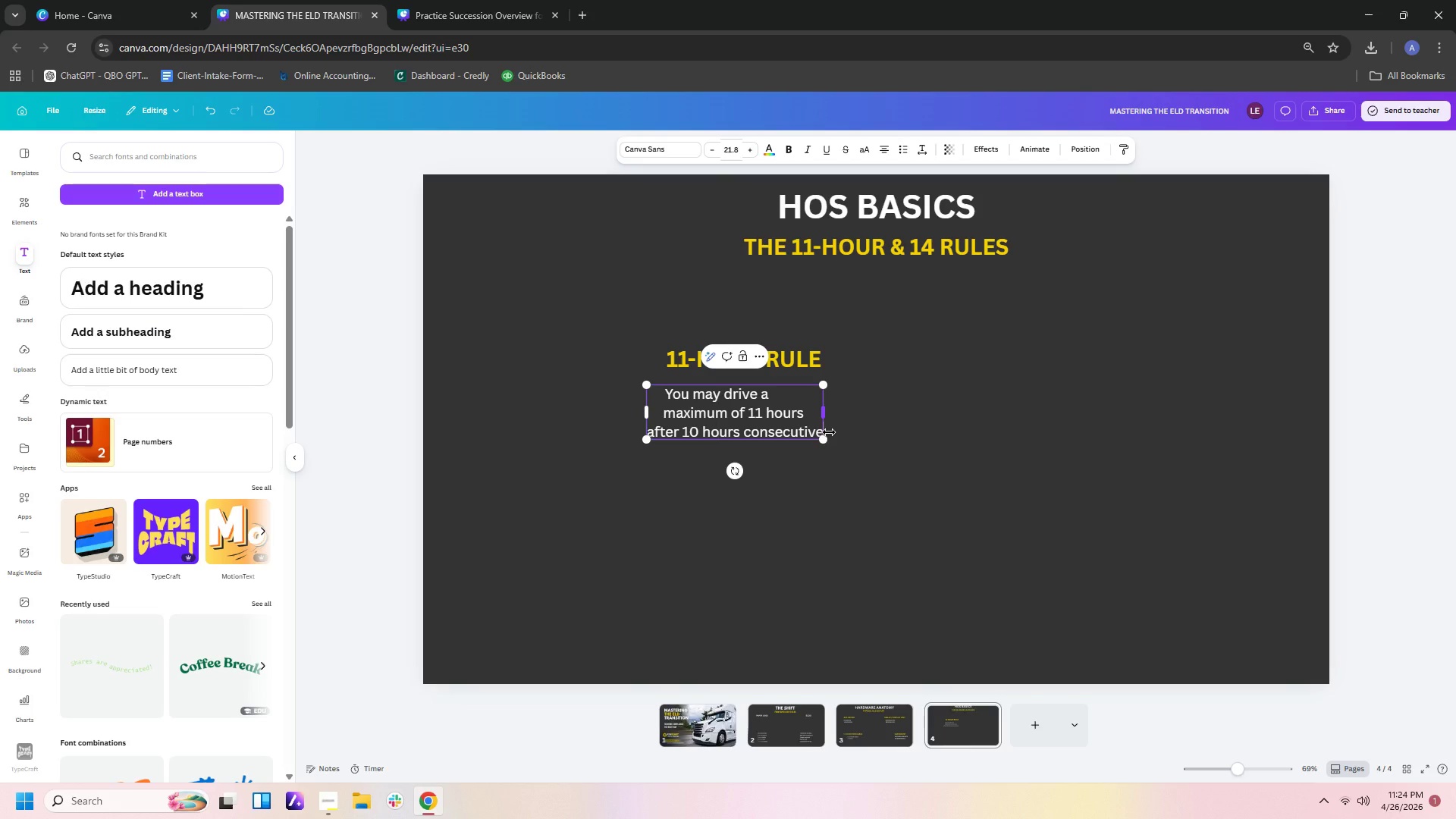 
key(Enter)
 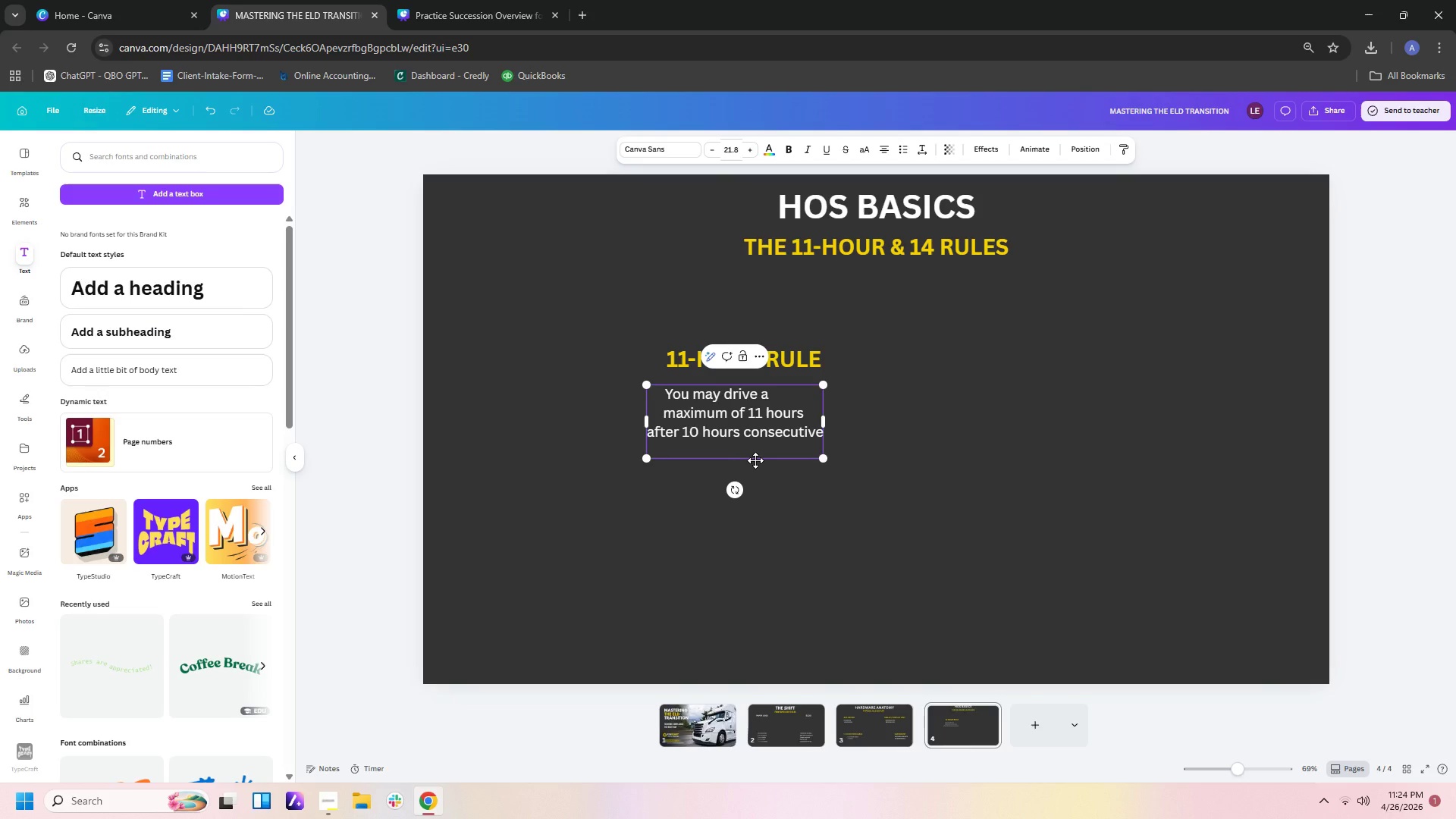 
wait(17.31)
 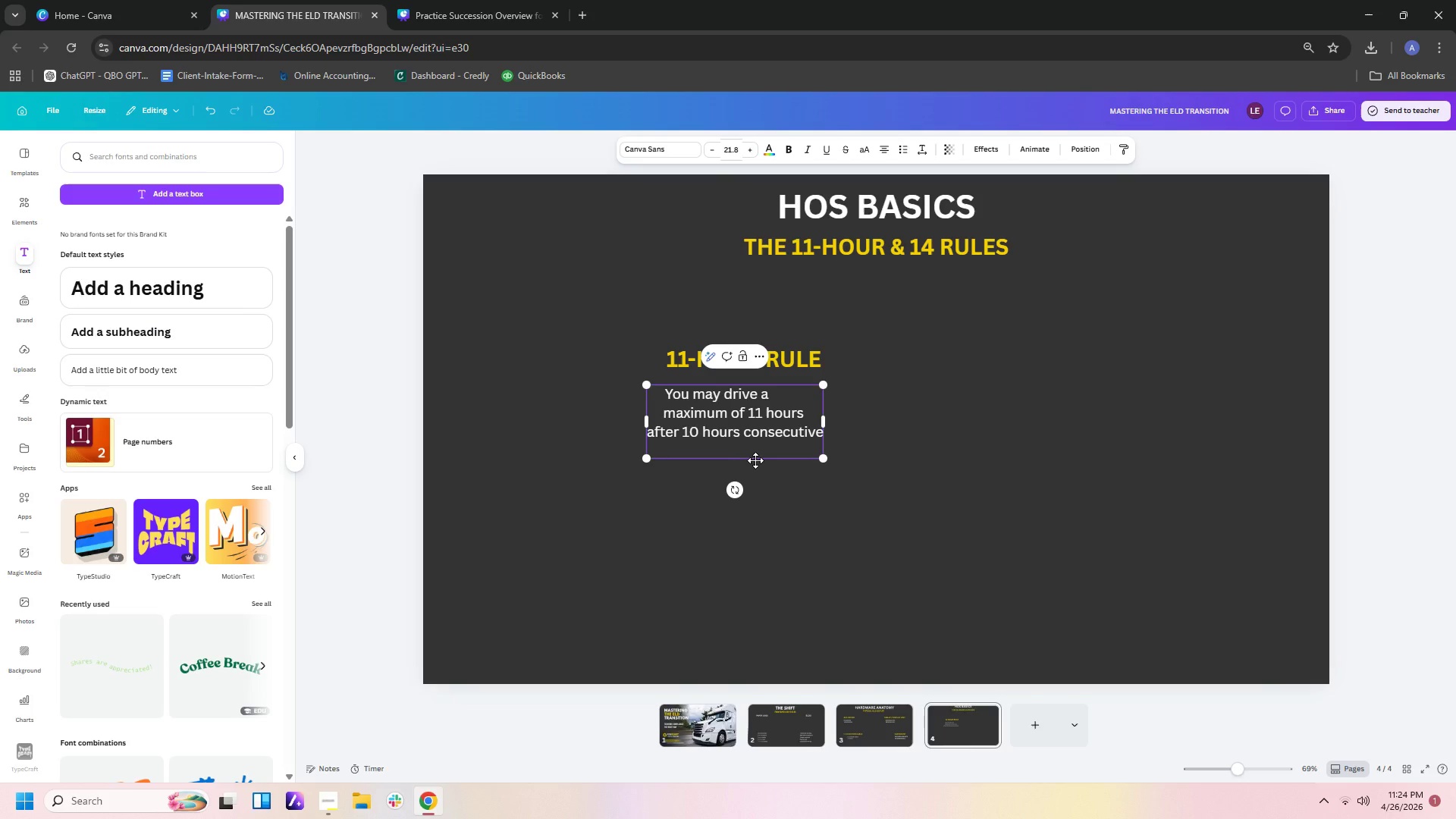 
left_click_drag(start_coordinate=[806, 349], to_coordinate=[770, 347])
 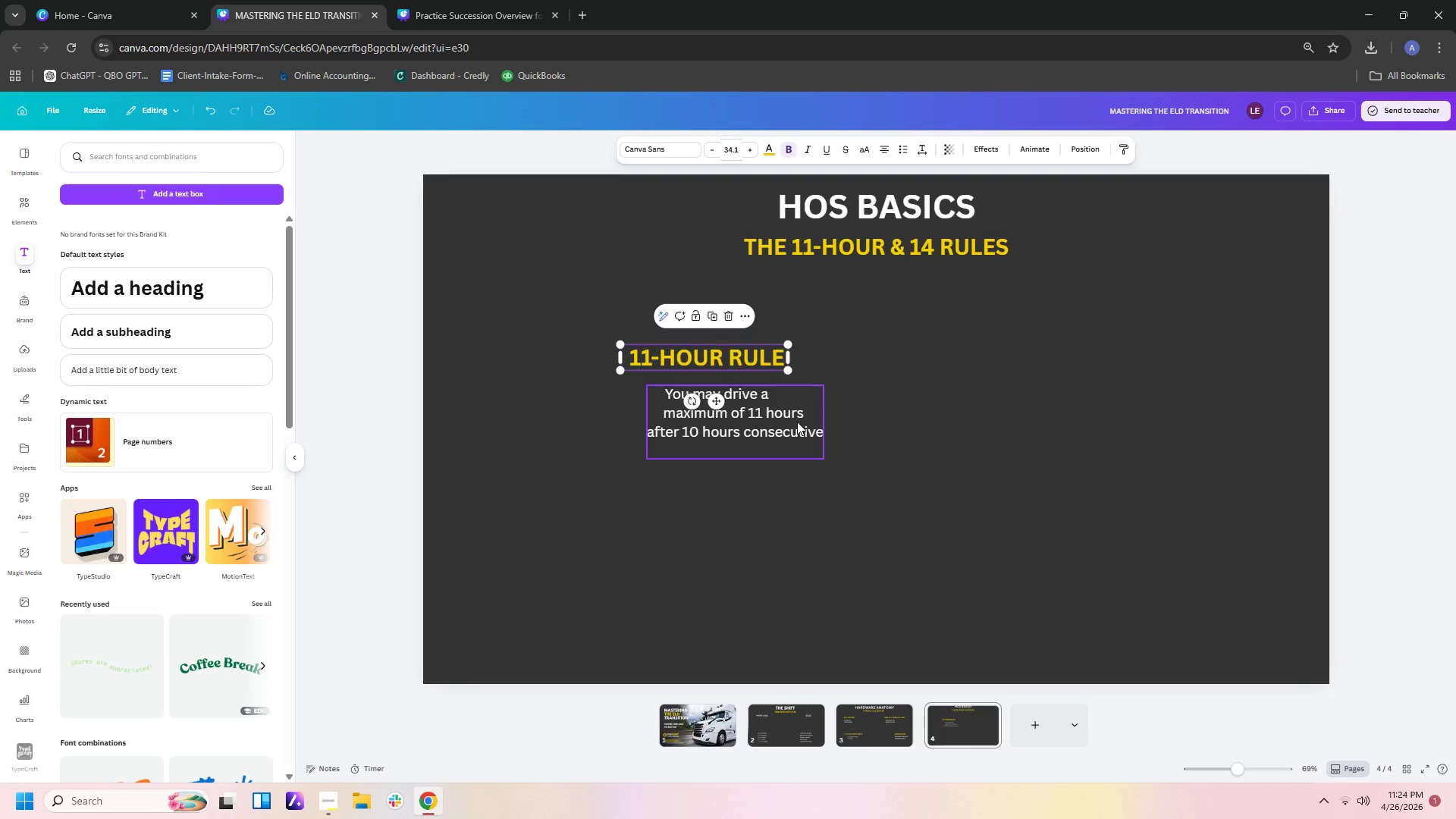 
left_click_drag(start_coordinate=[797, 422], to_coordinate=[769, 422])
 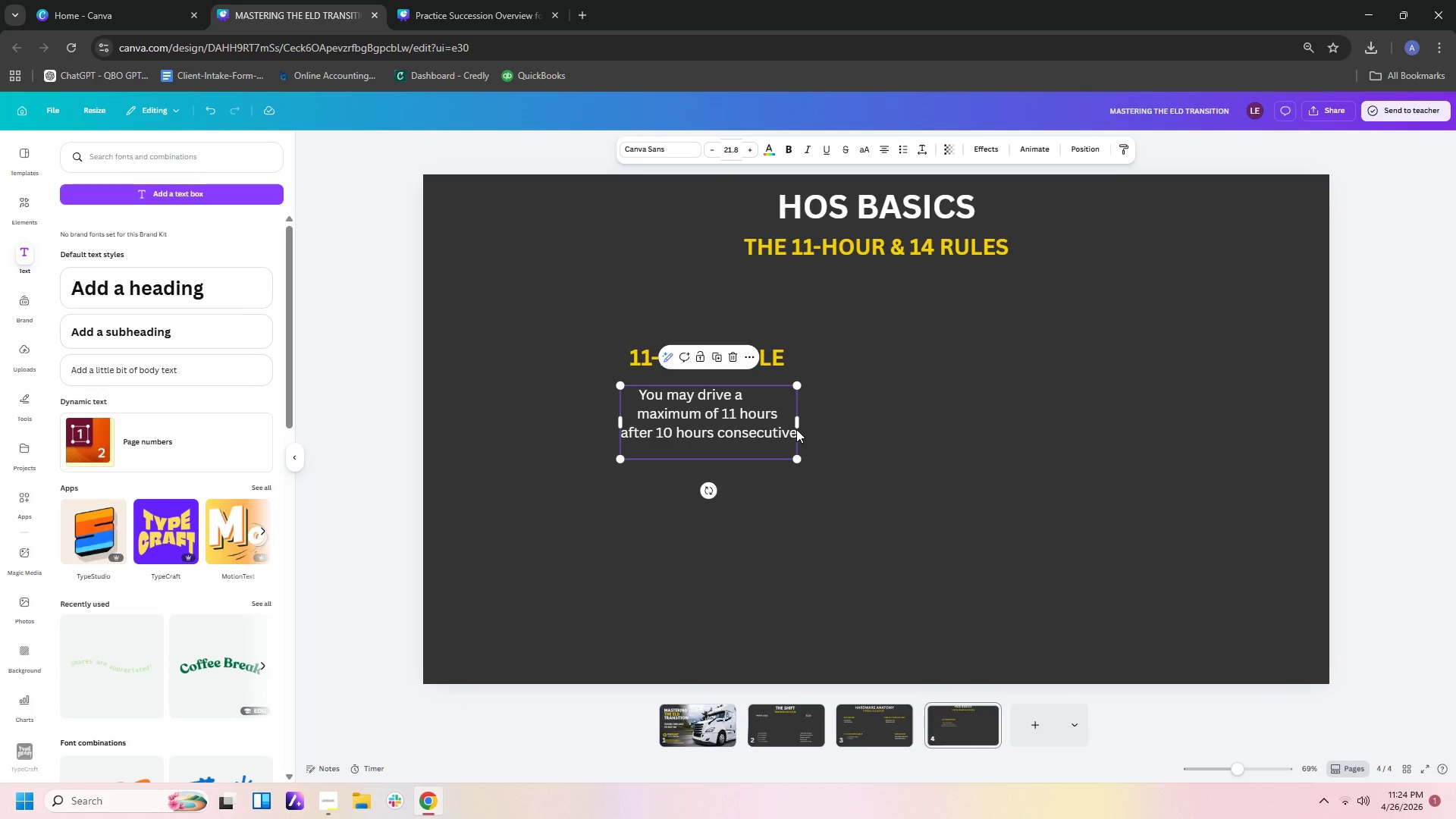 
left_click([796, 429])
 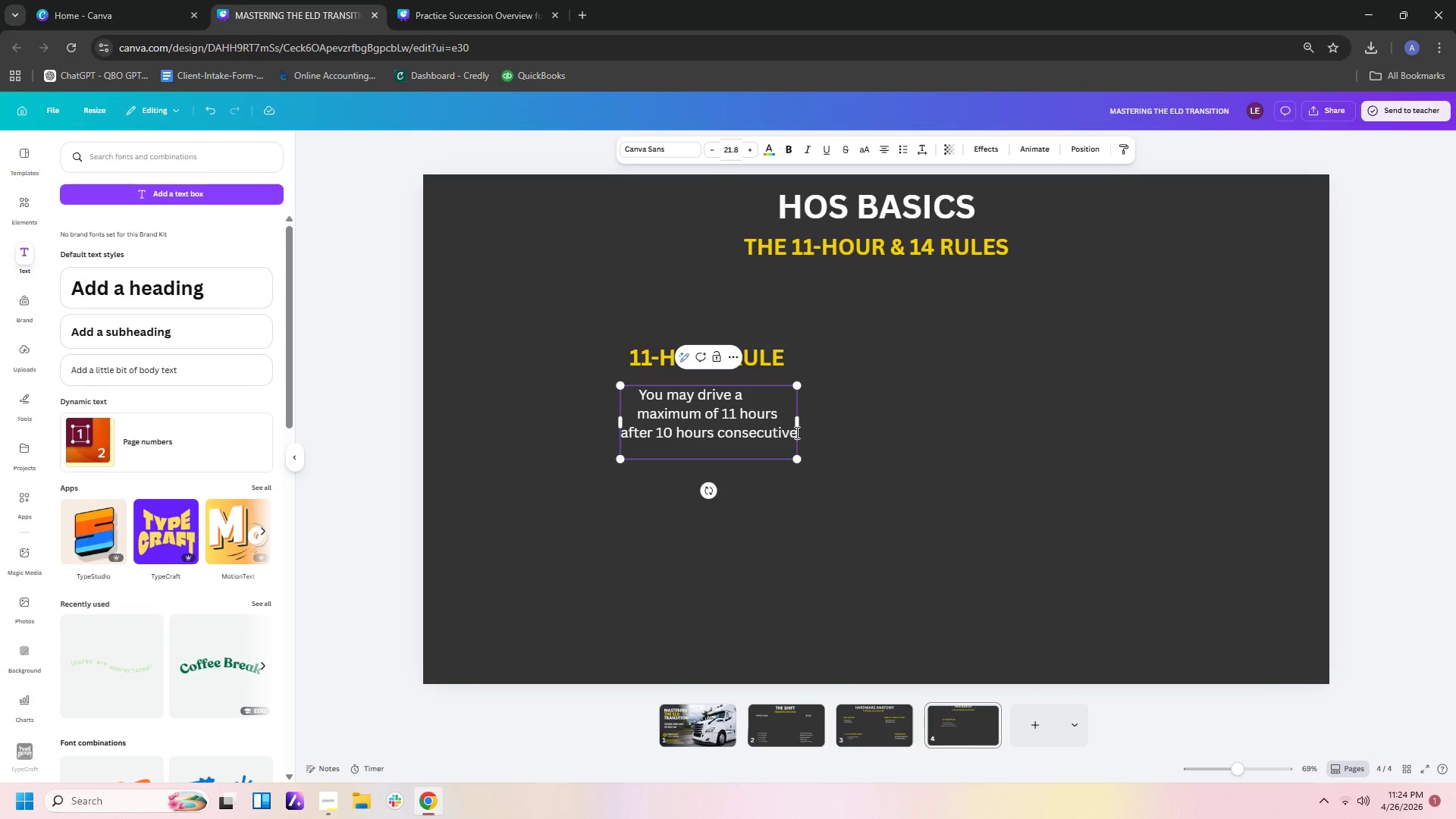 
left_click([795, 432])
 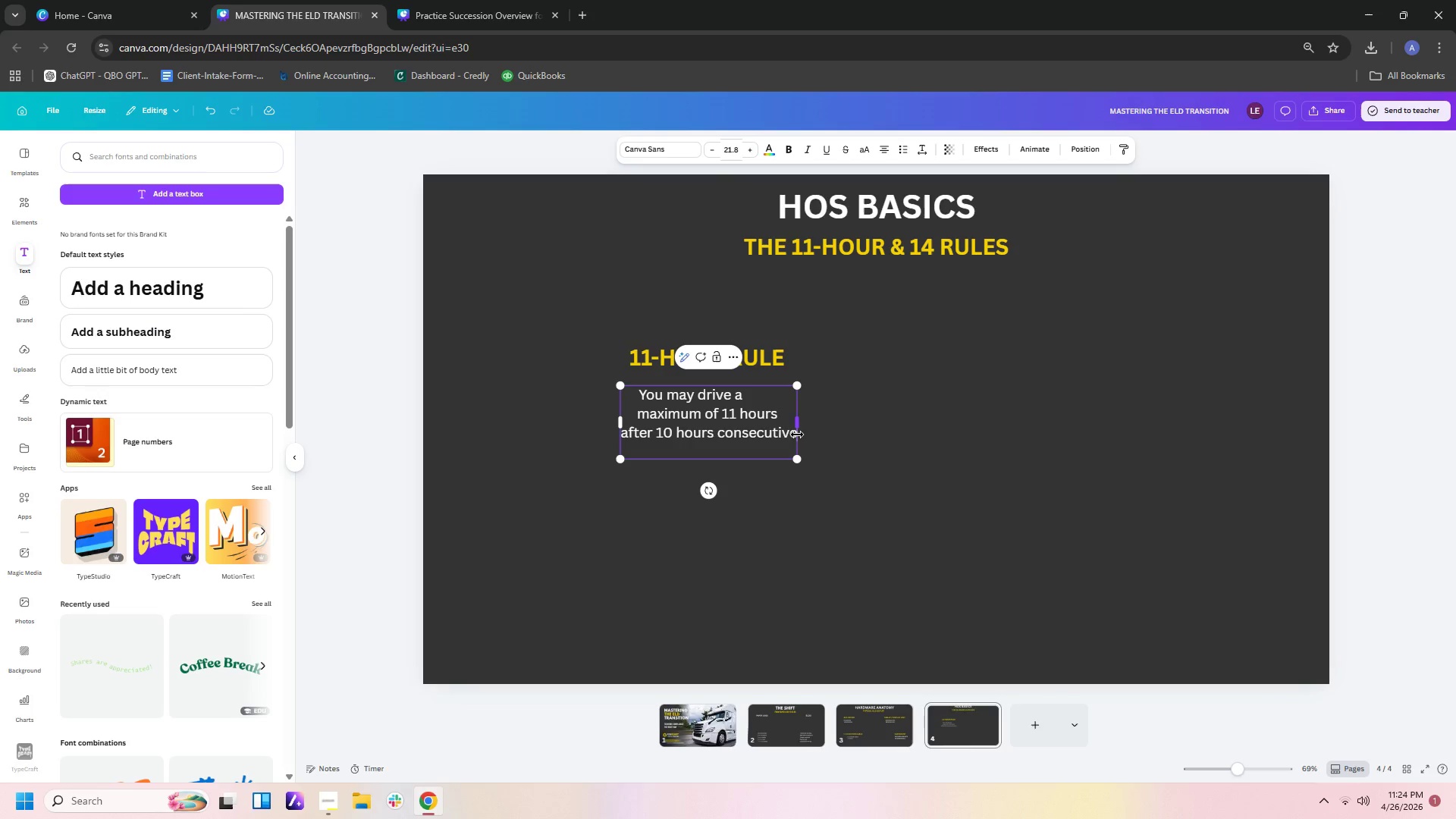 
key(Alt+AltRight)
 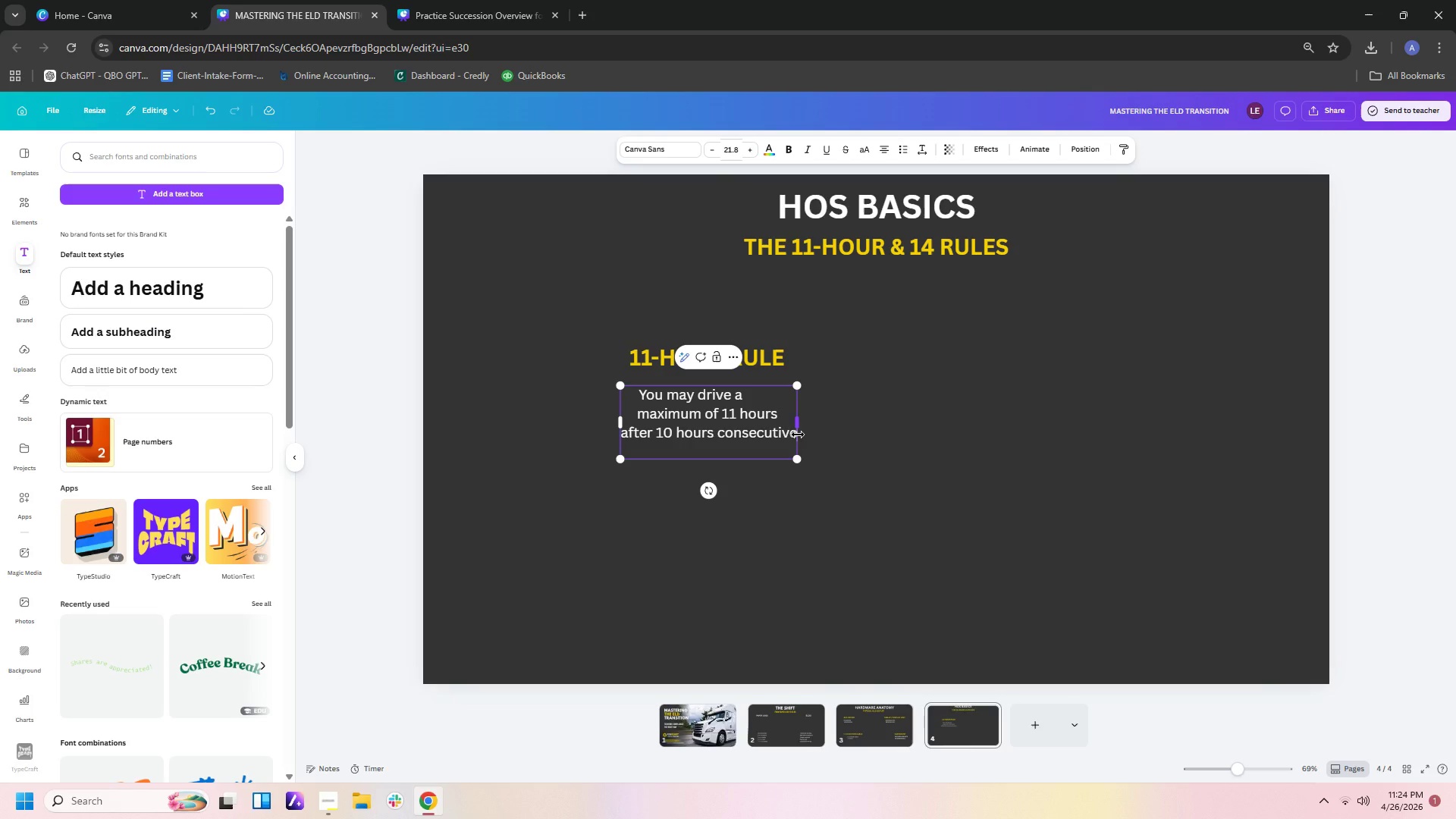 
key(Space)
 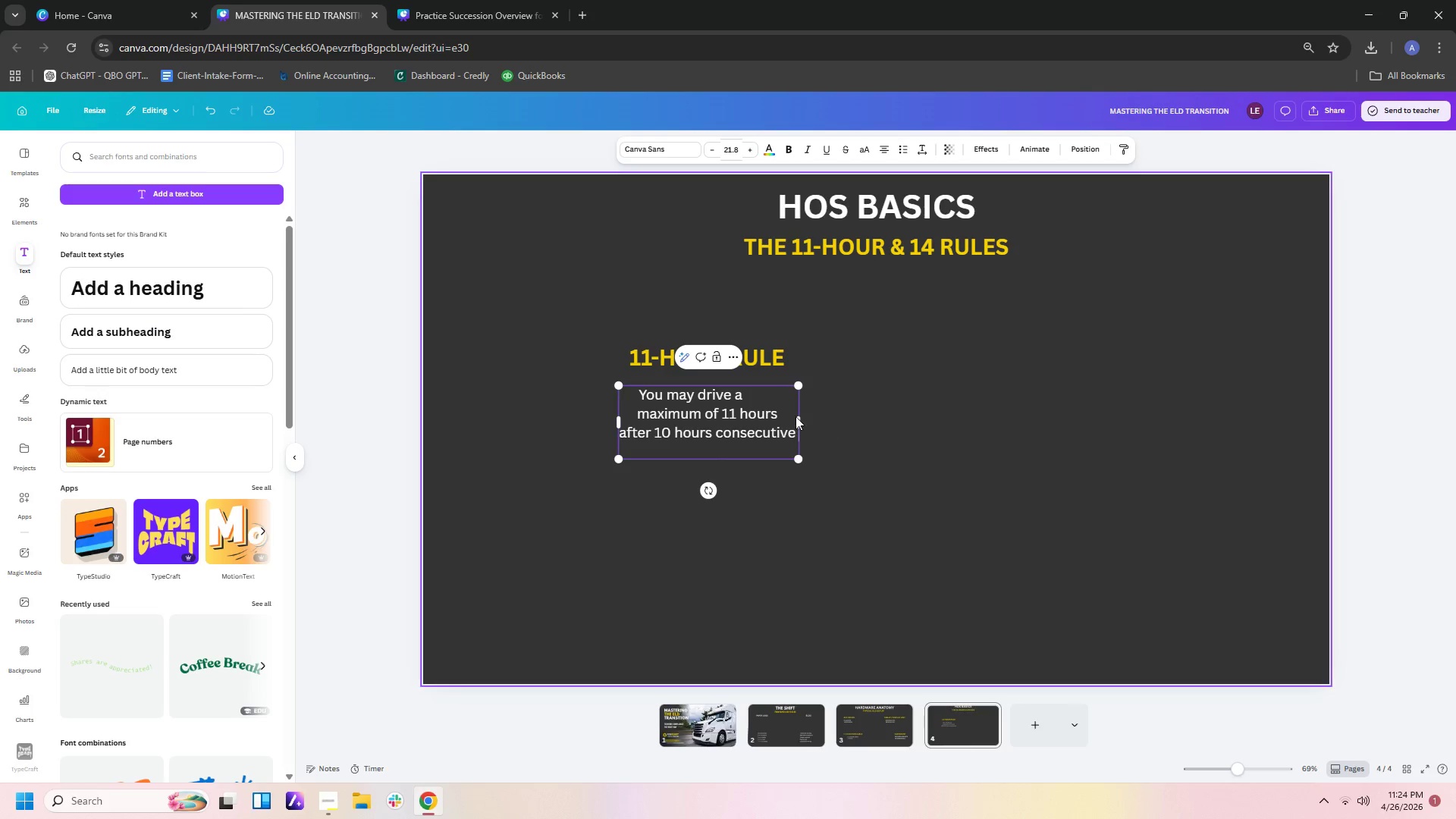 
left_click([780, 413])
 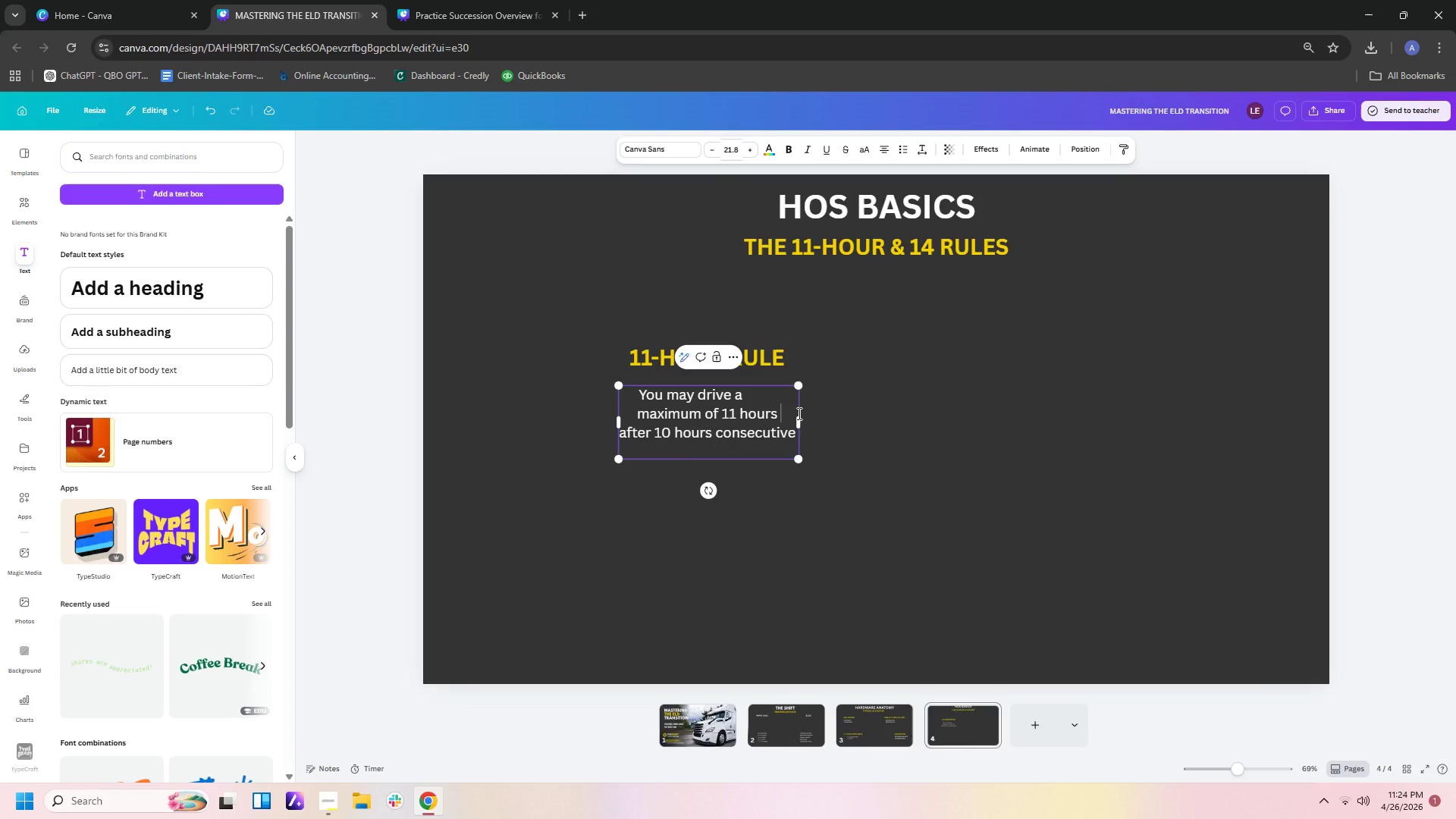 
left_click([798, 413])
 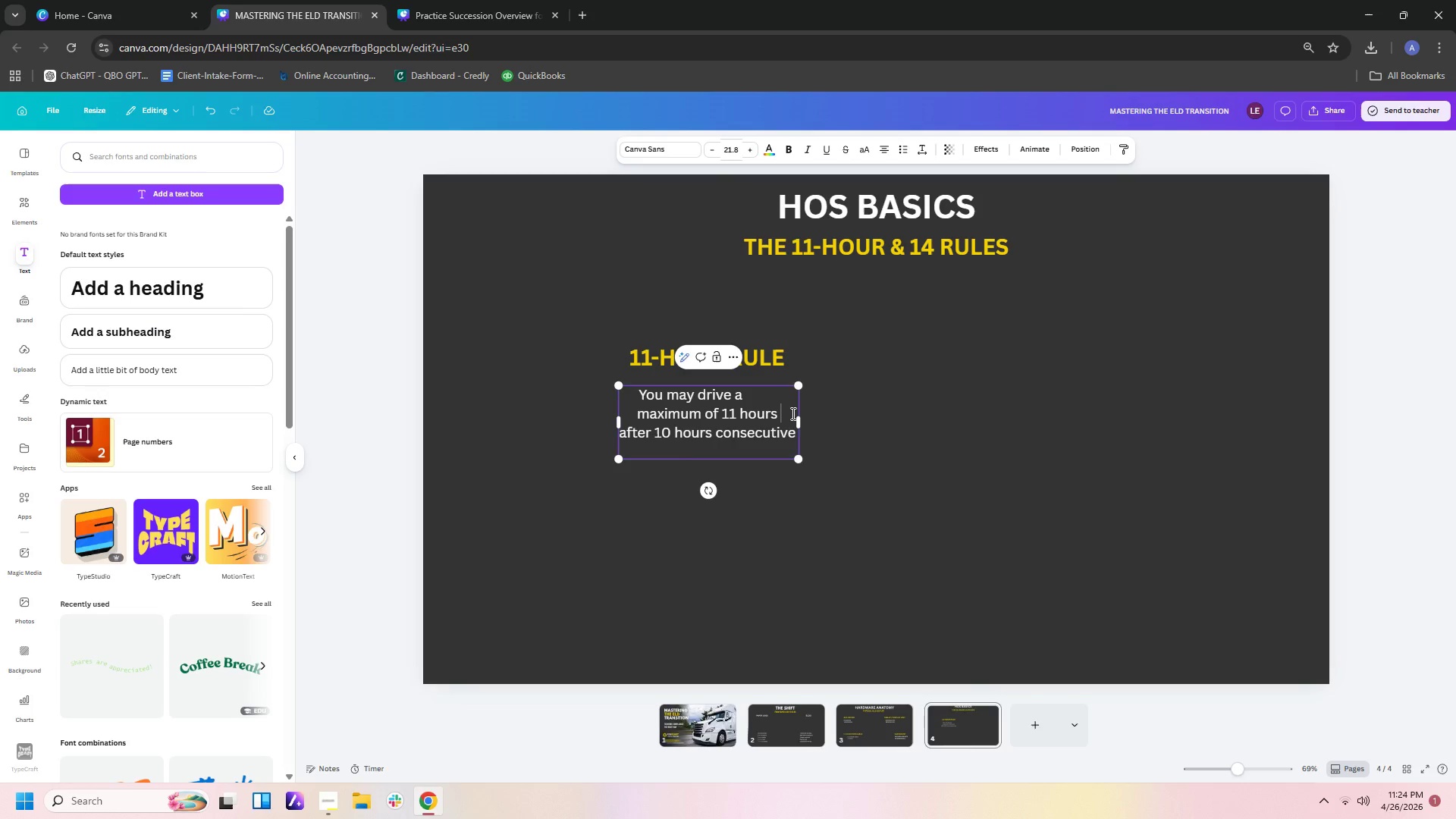 
key(Space)
 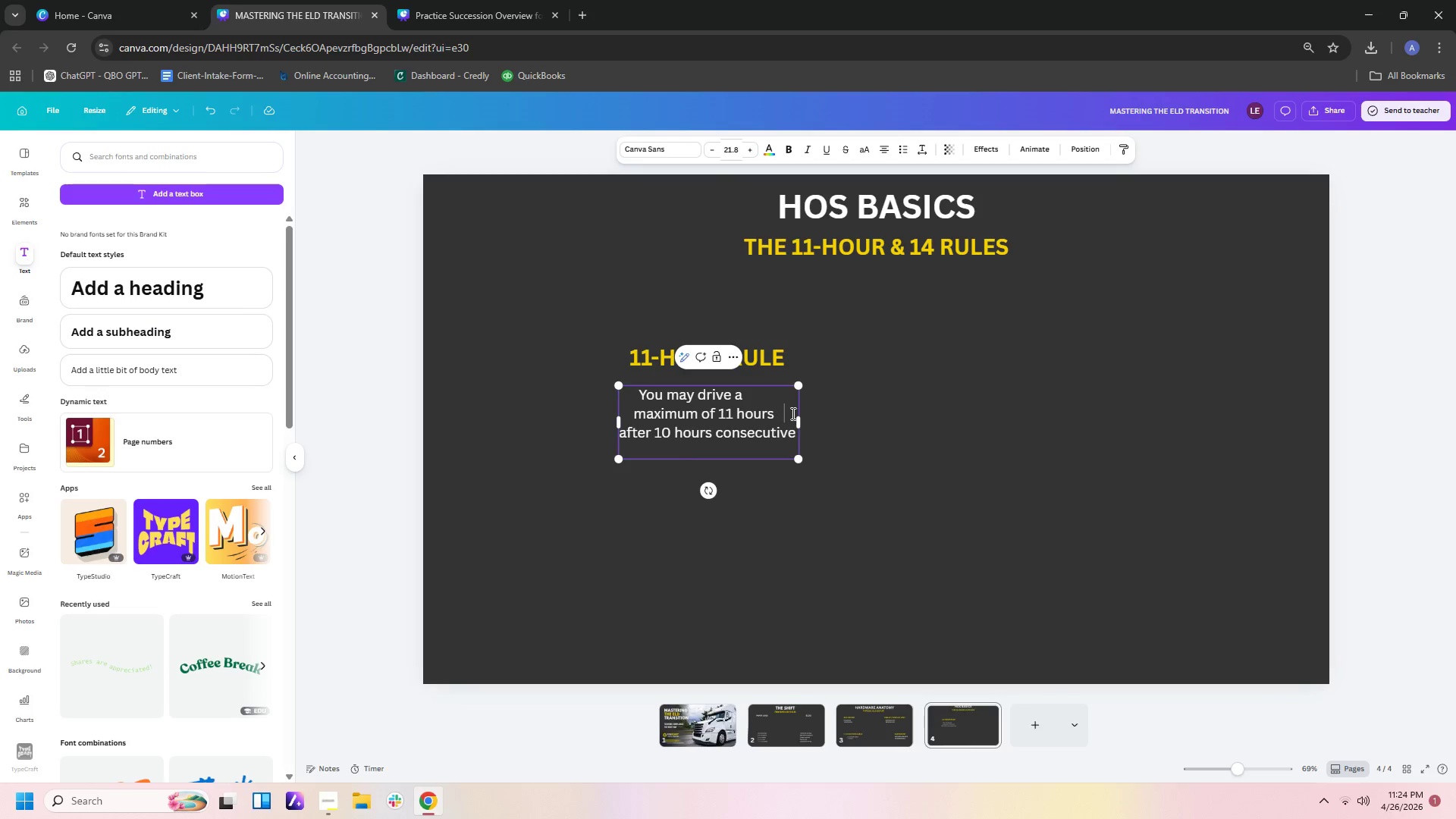 
key(Space)
 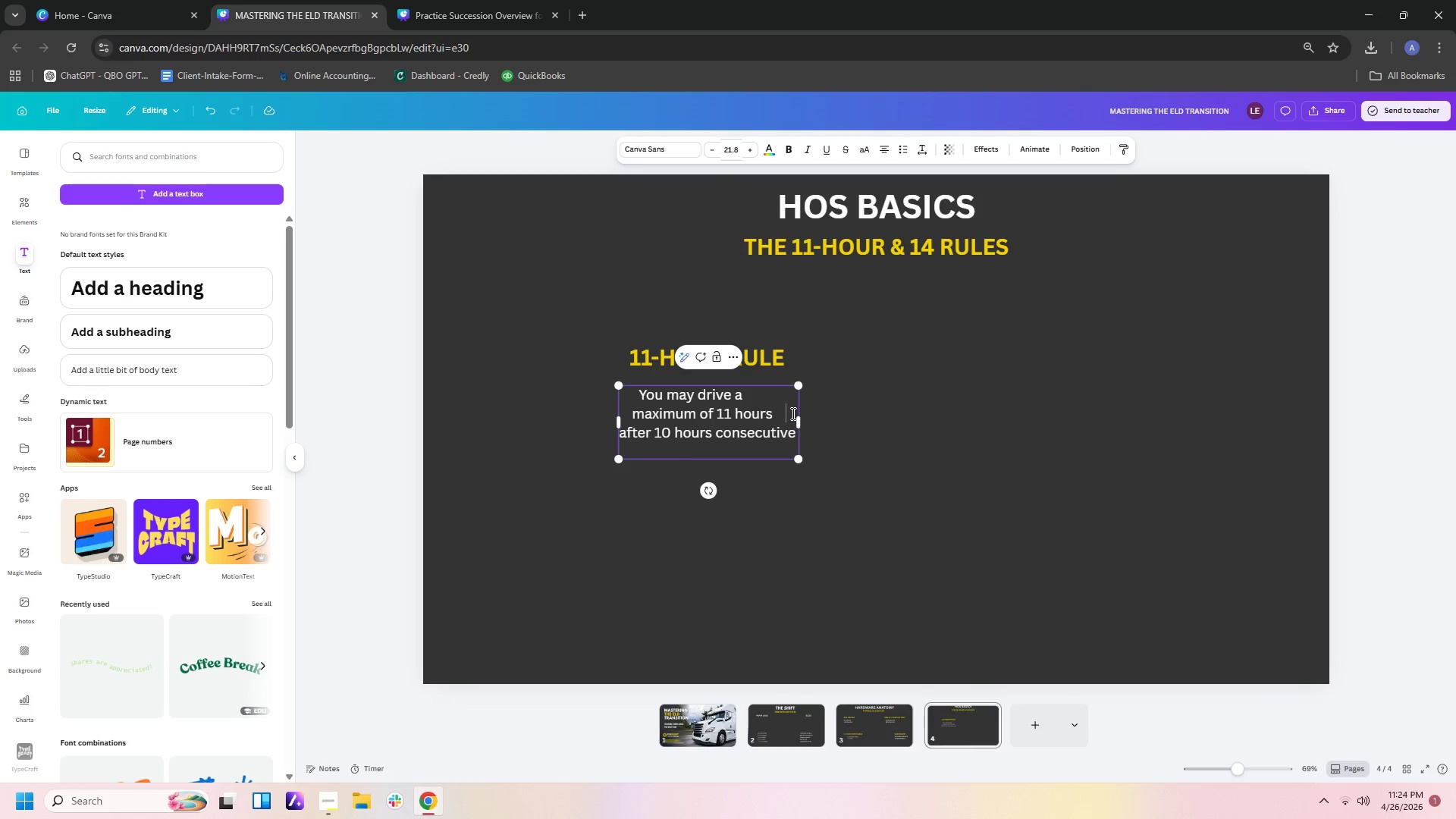 
key(Space)
 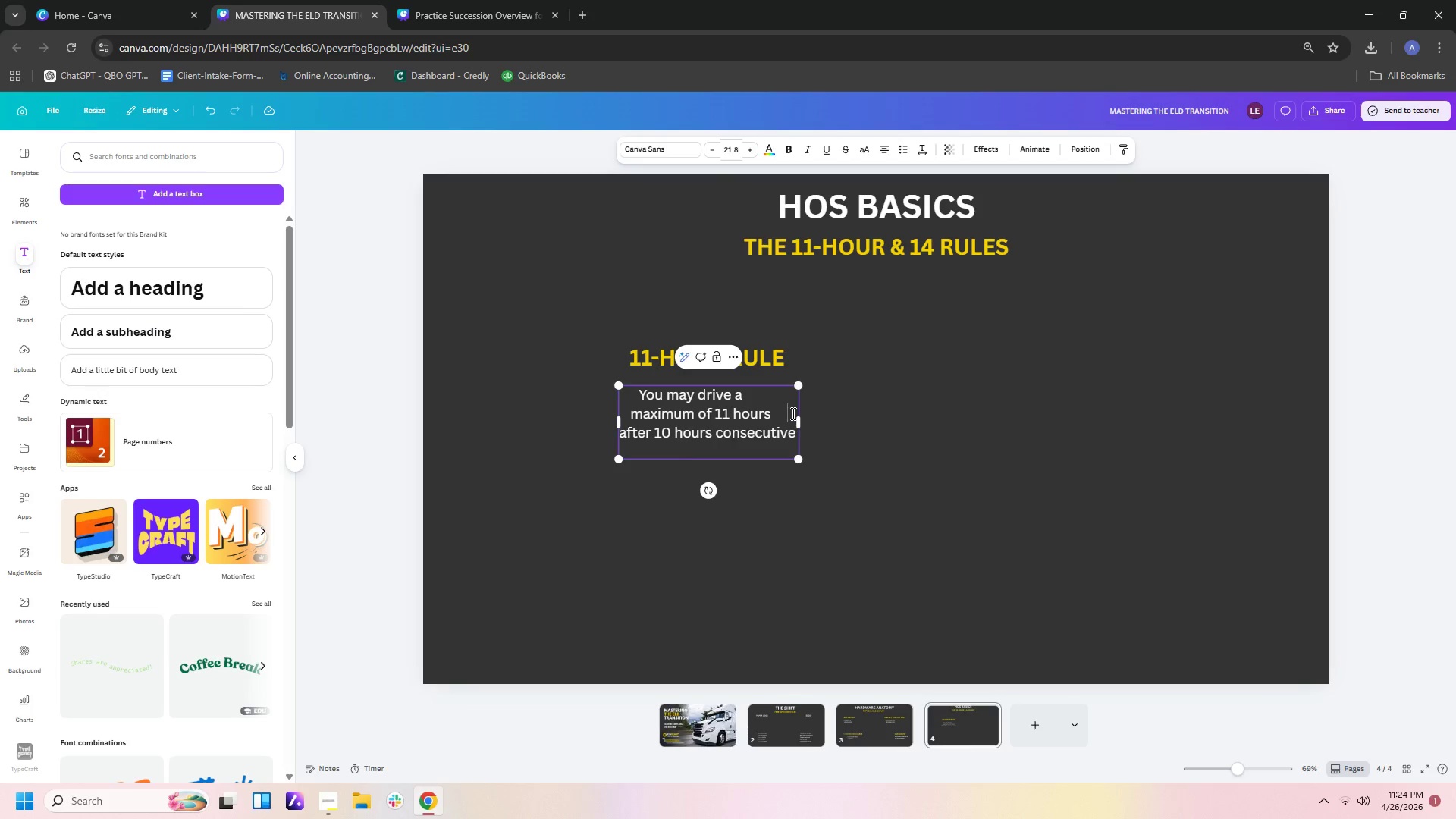 
key(Space)
 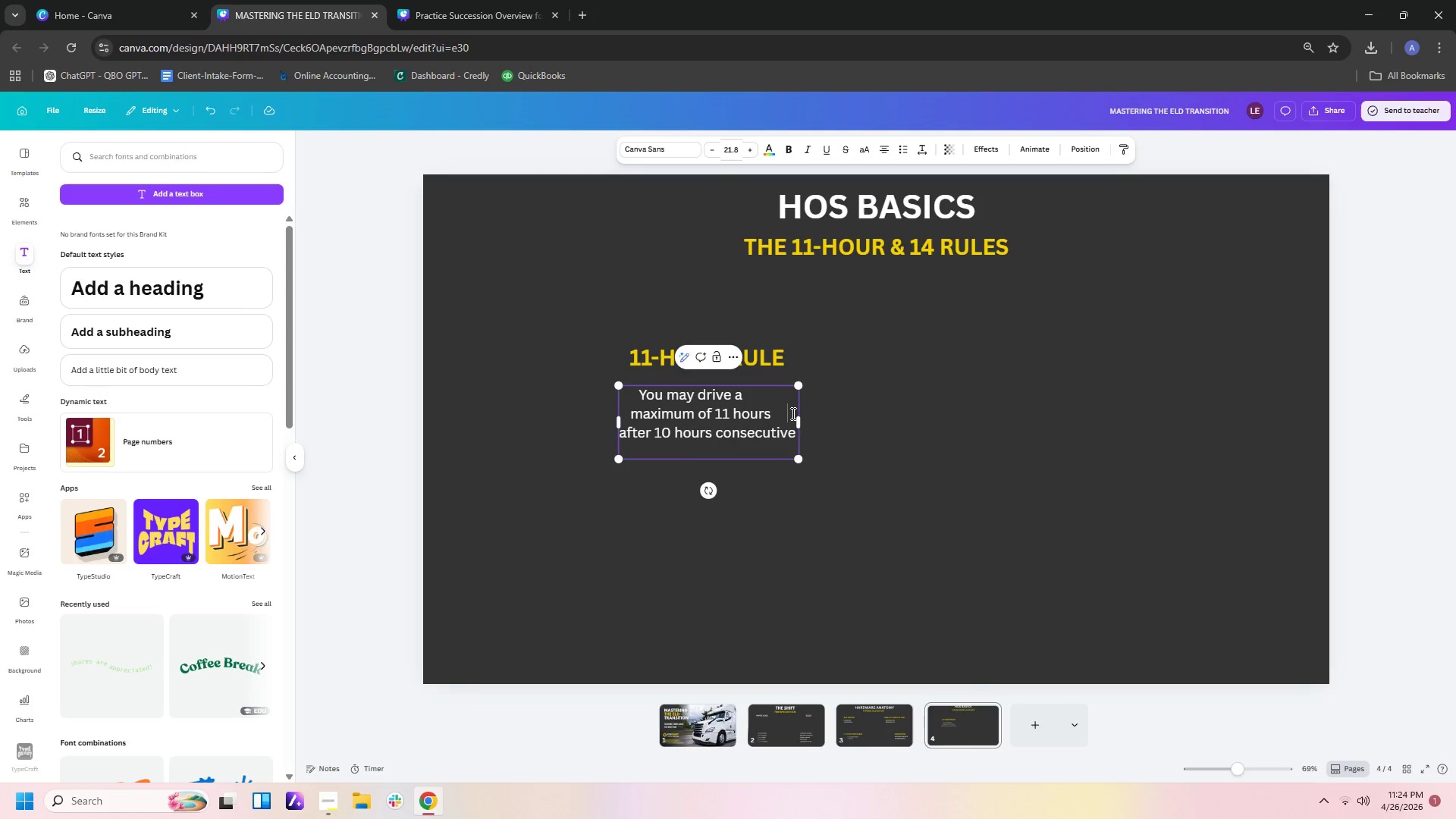 
key(Space)
 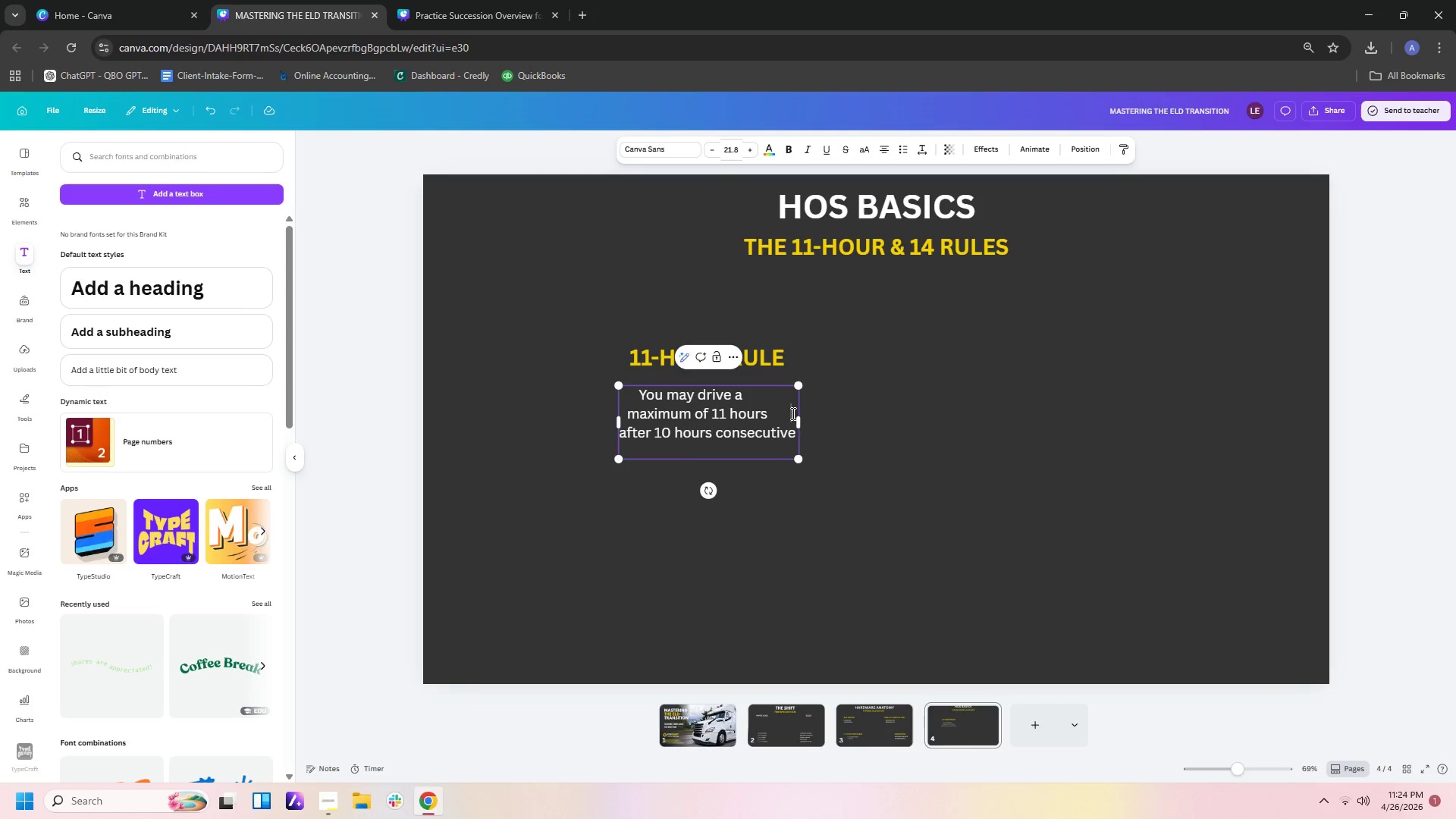 
key(Space)
 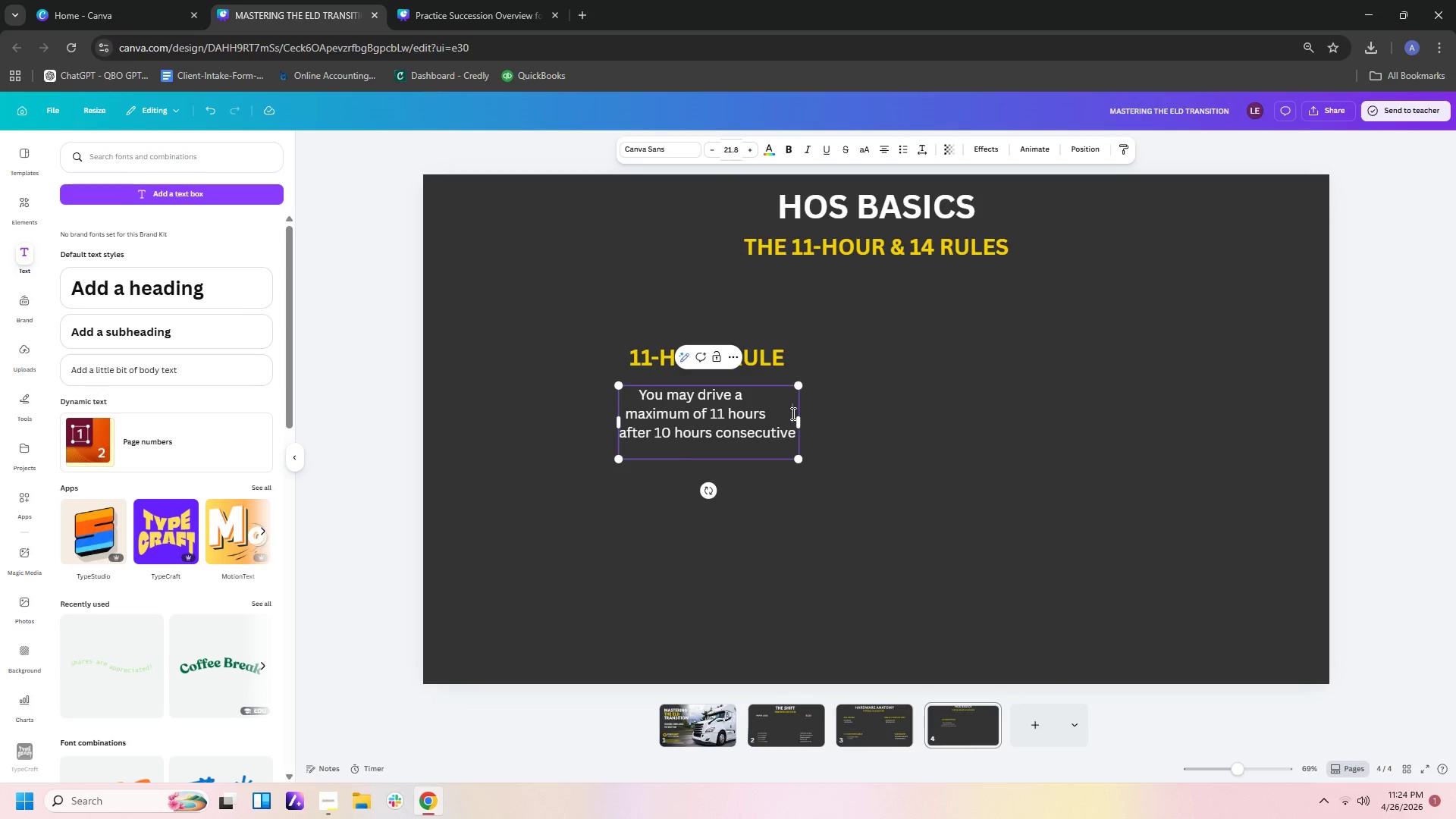 
key(Space)
 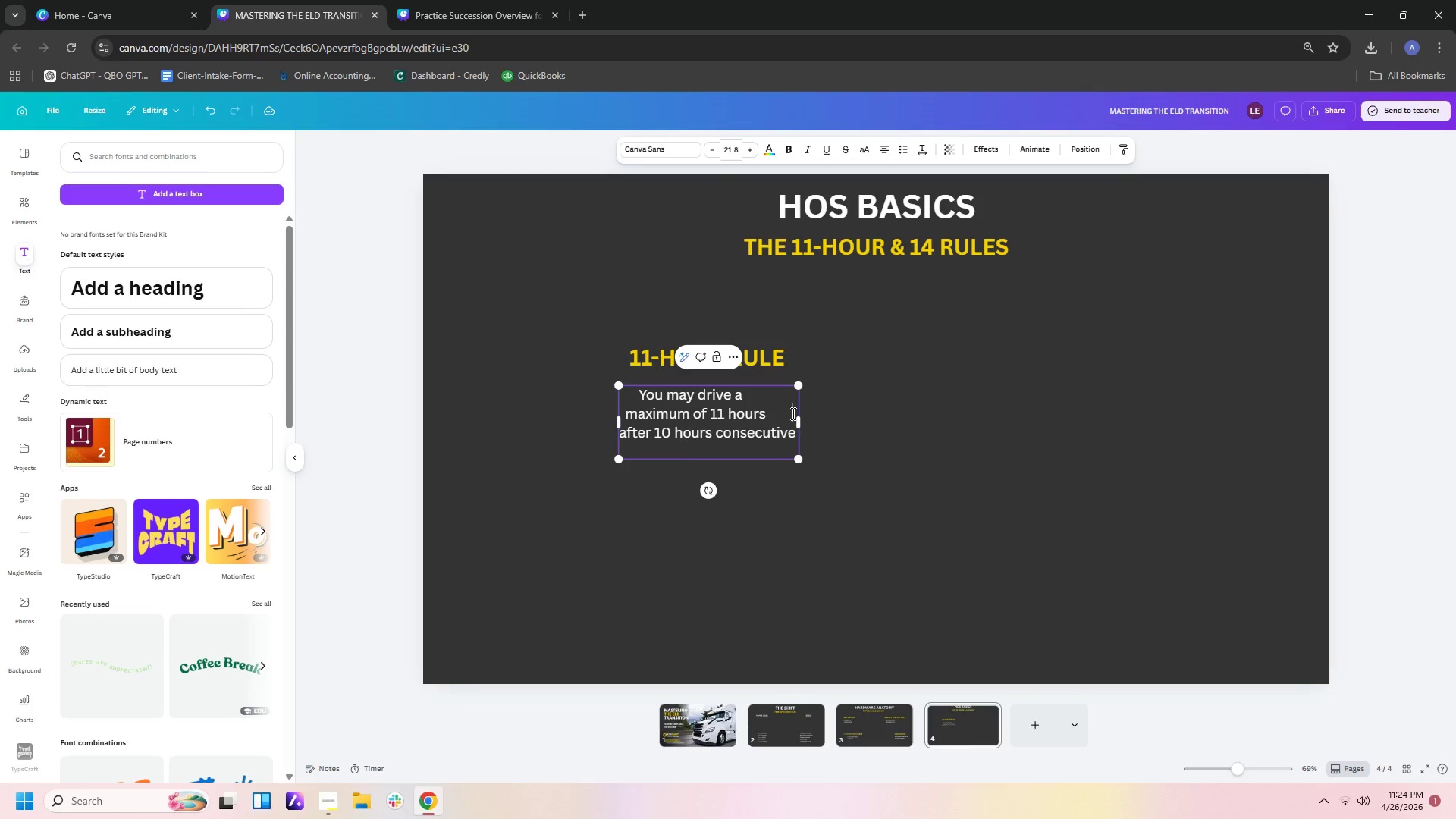 
key(Space)
 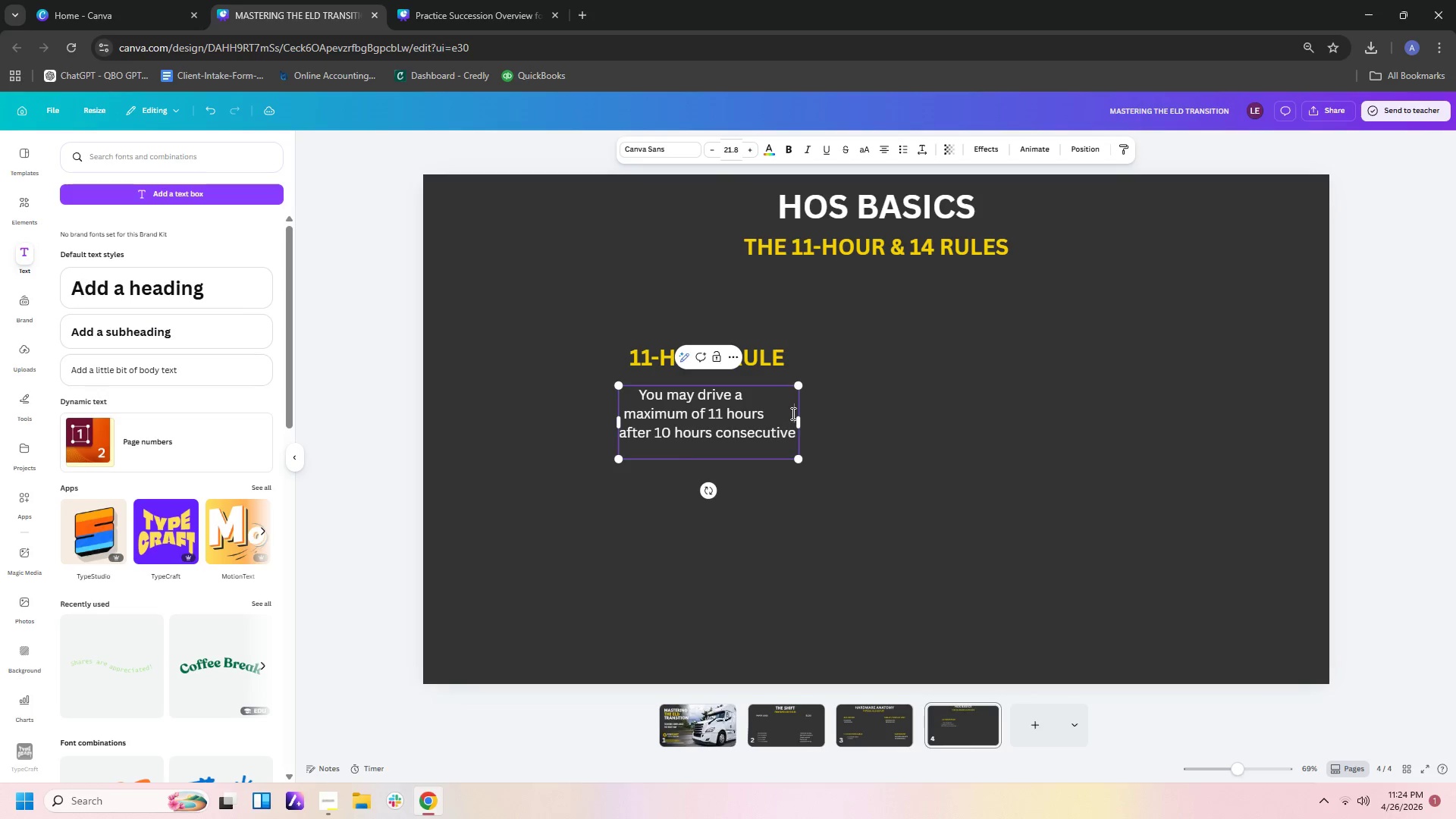 
key(Space)
 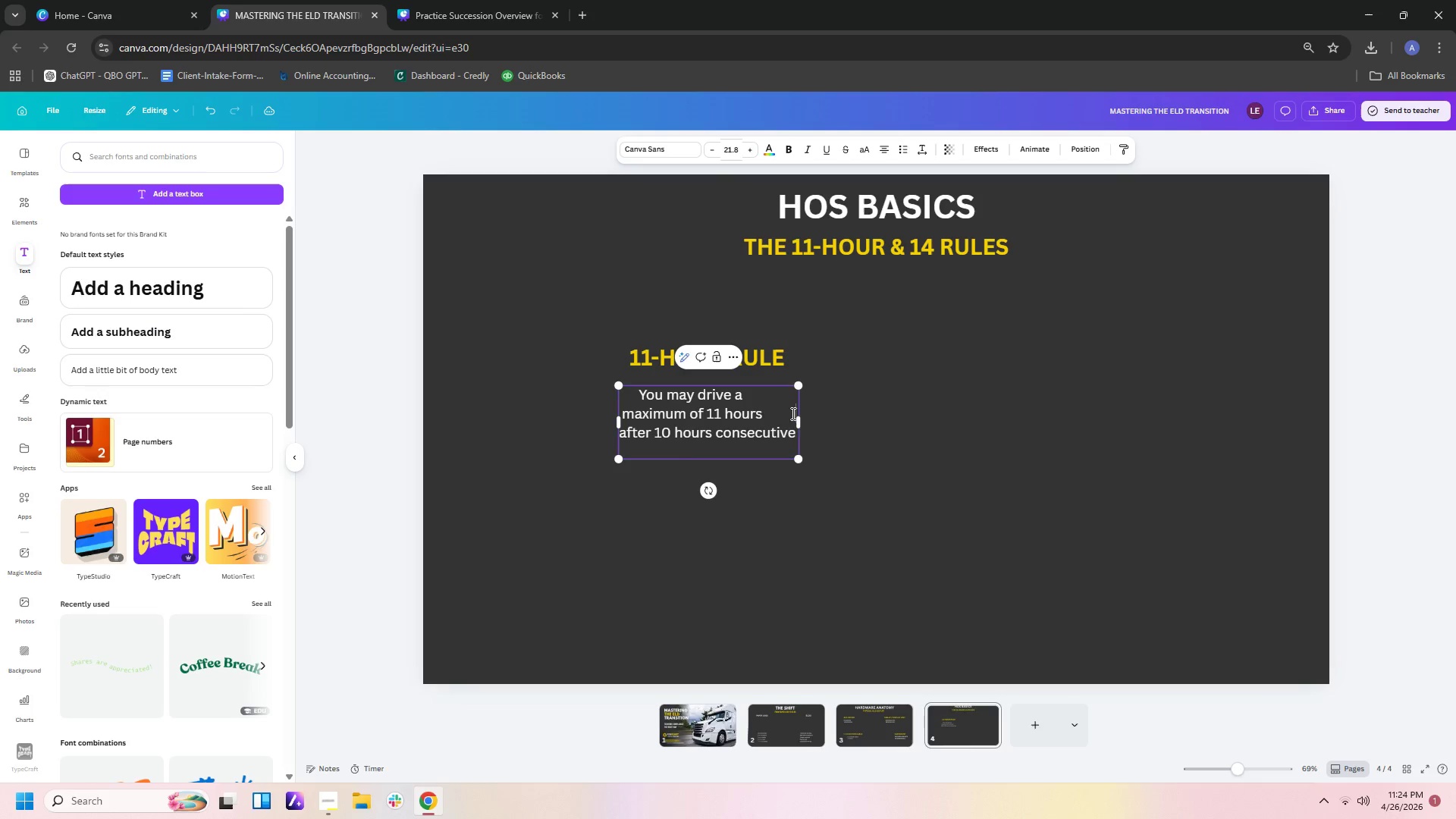 
key(Space)
 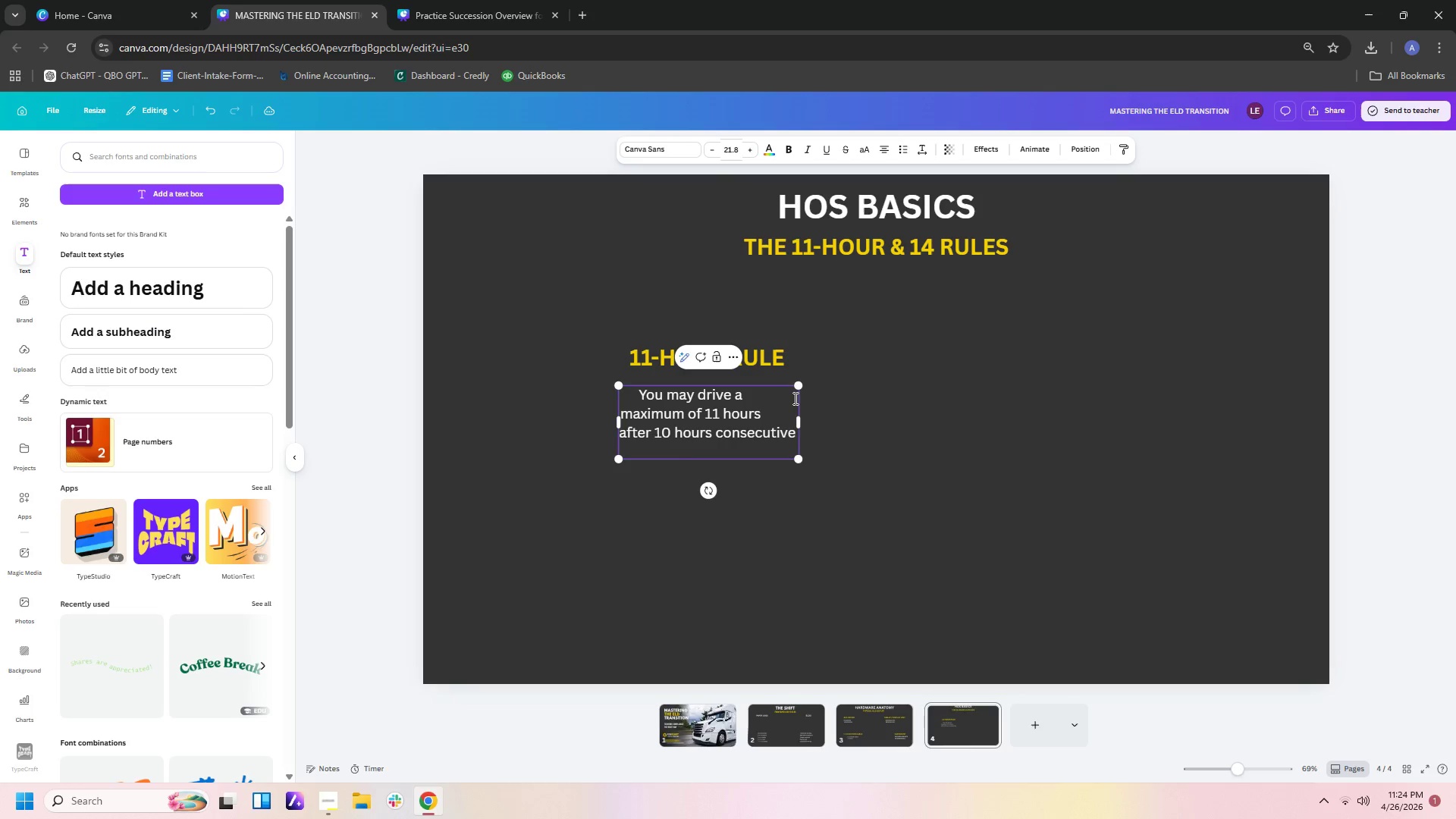 
left_click([794, 398])
 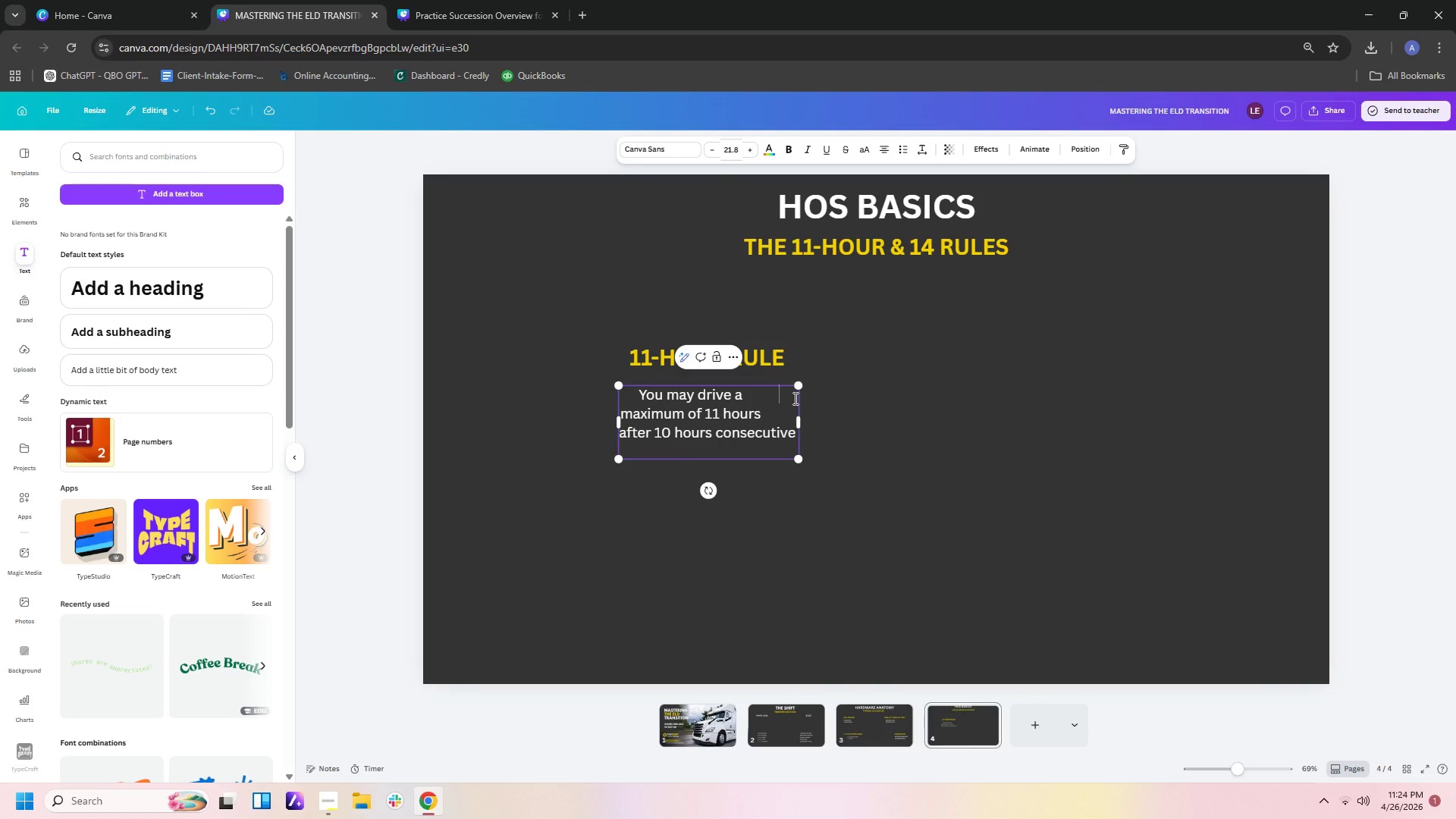 
key(Space)
 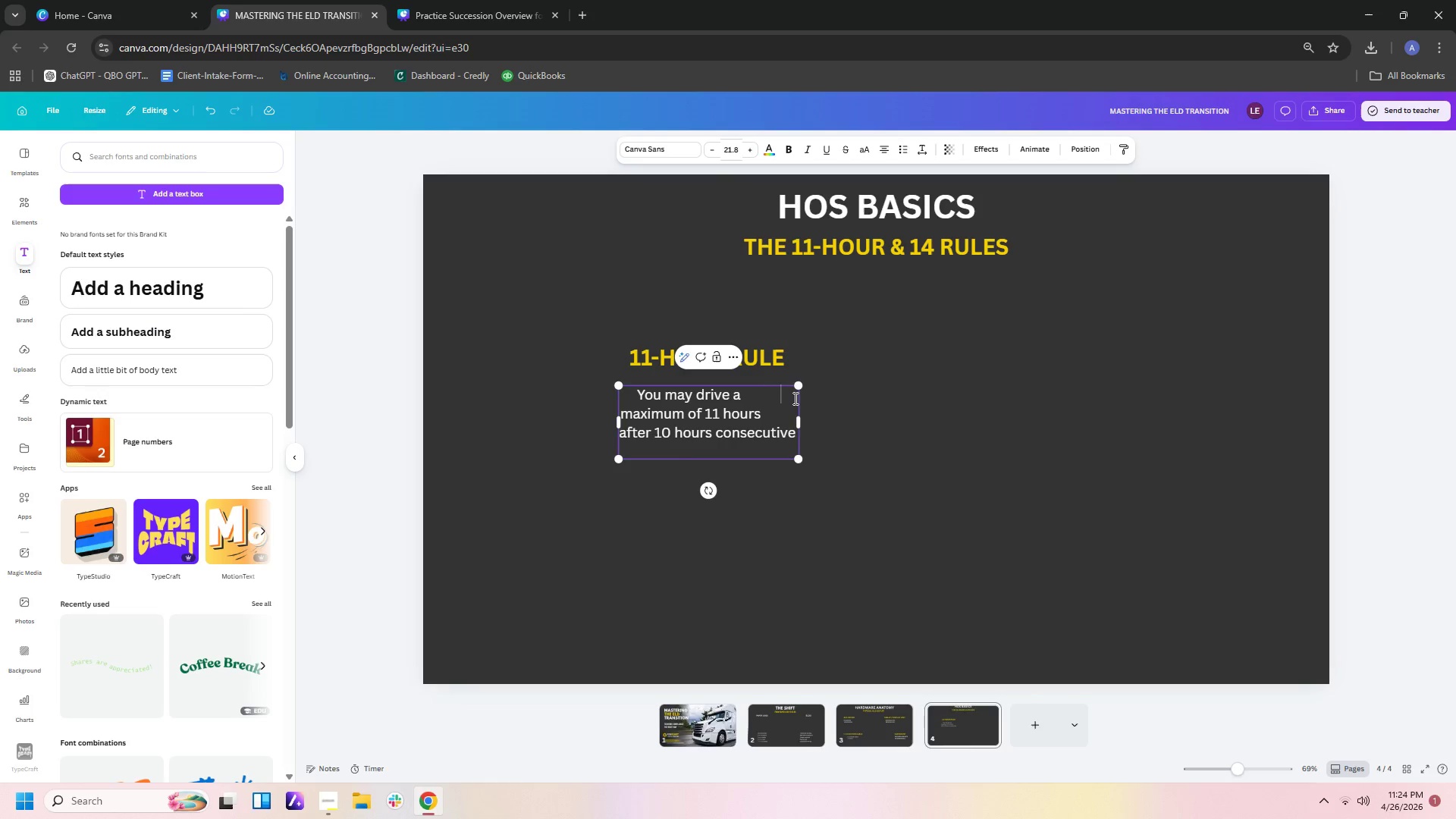 
key(Space)
 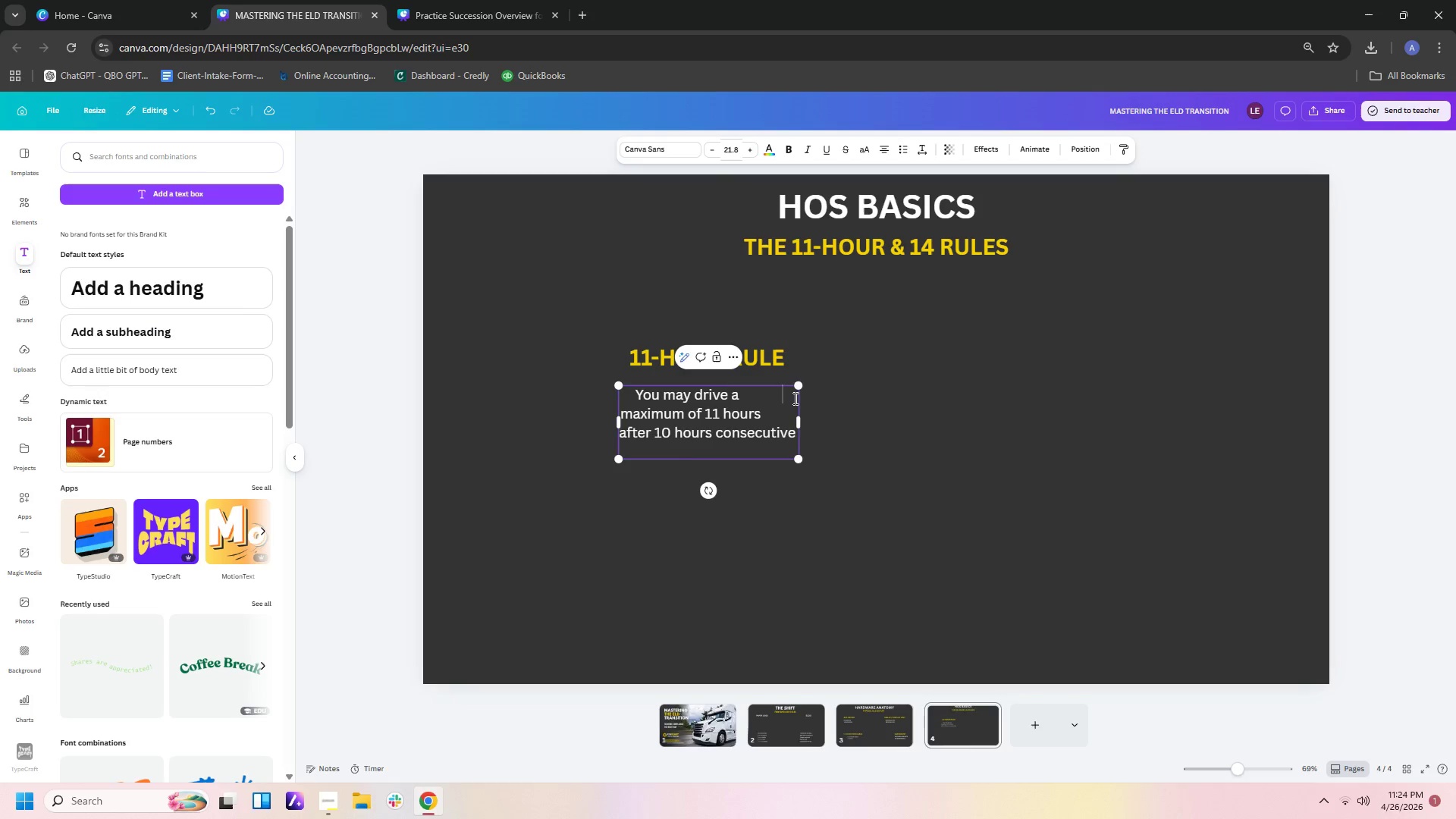 
key(Space)
 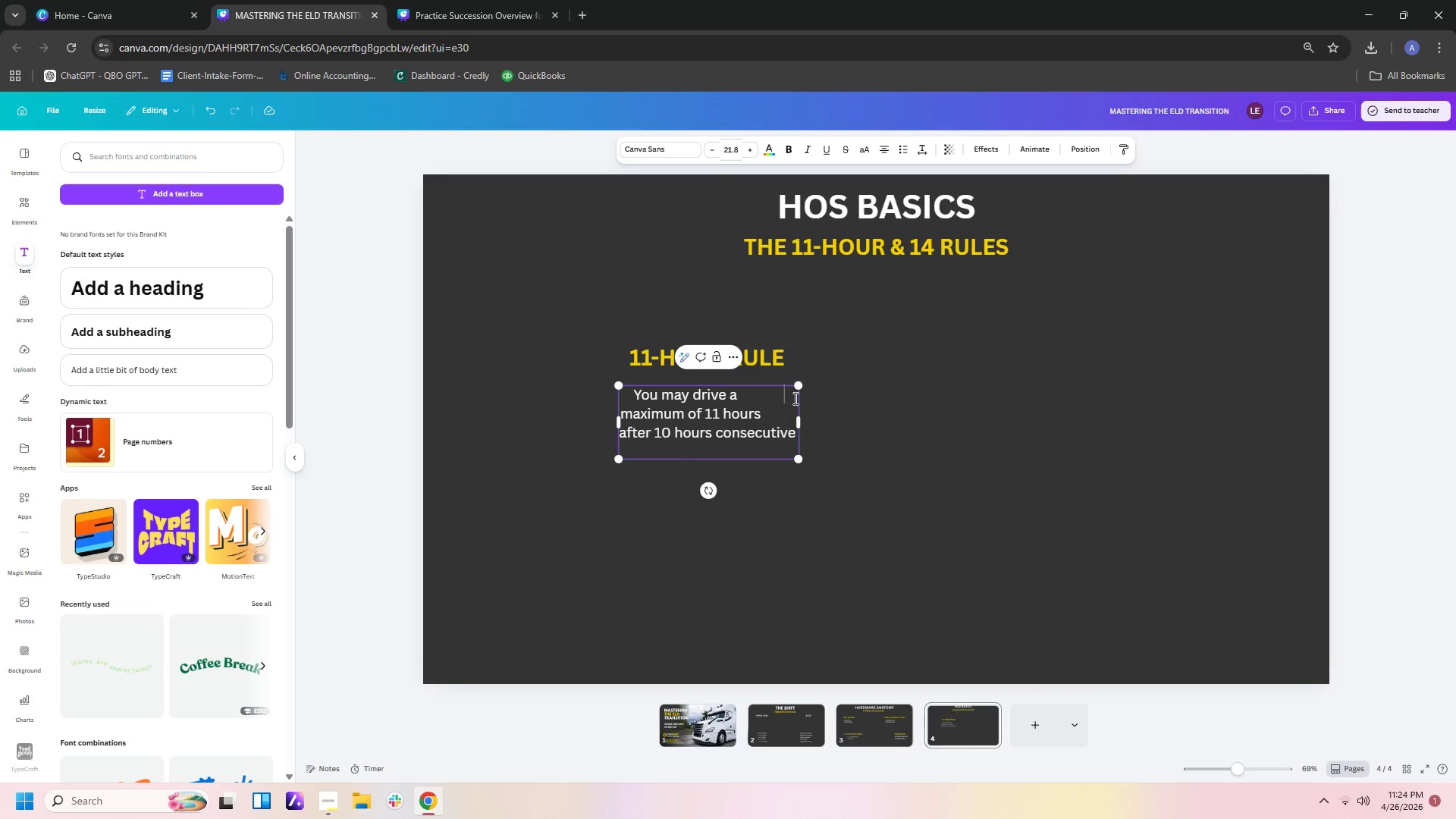 
key(Space)
 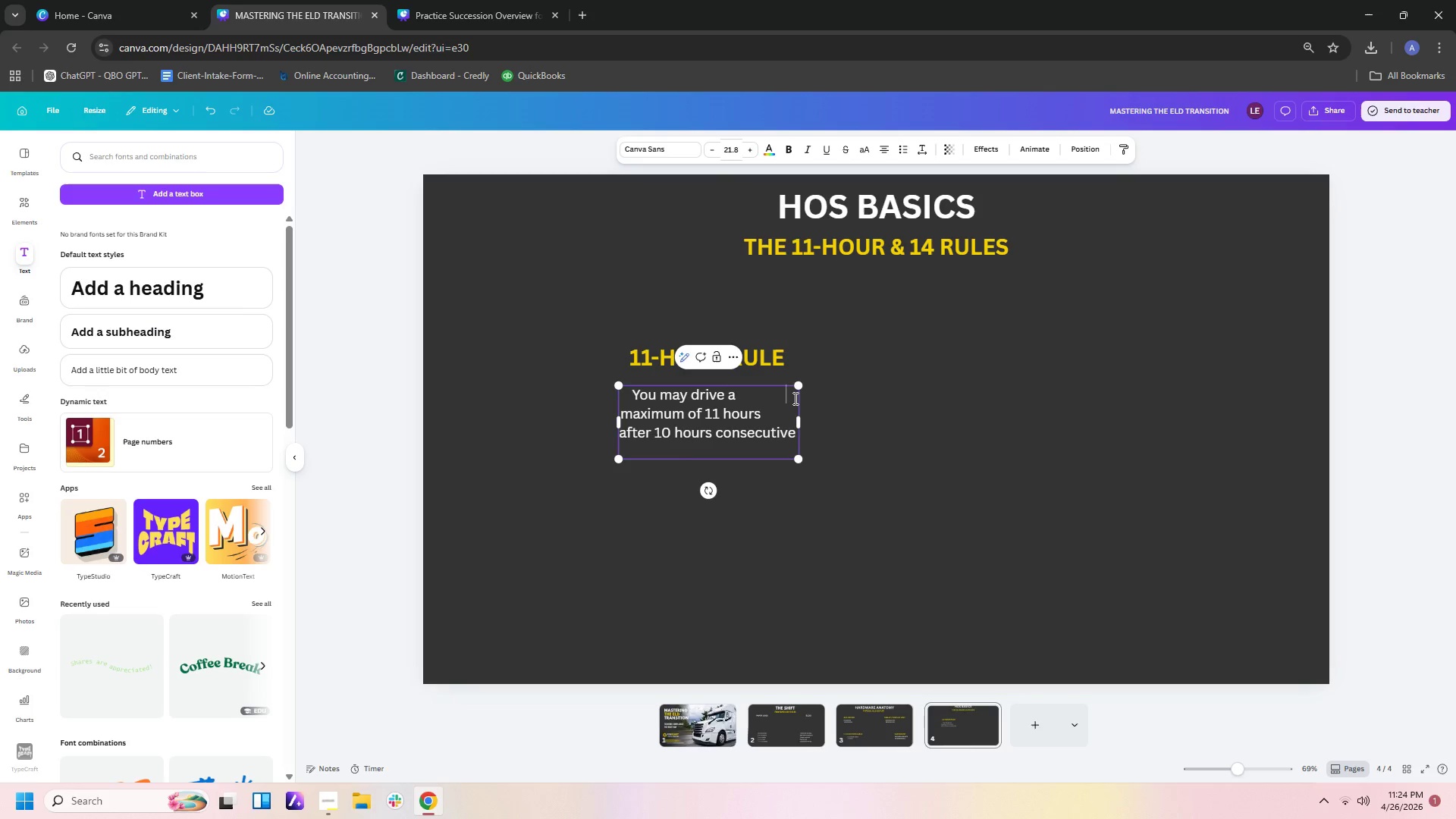 
key(Space)
 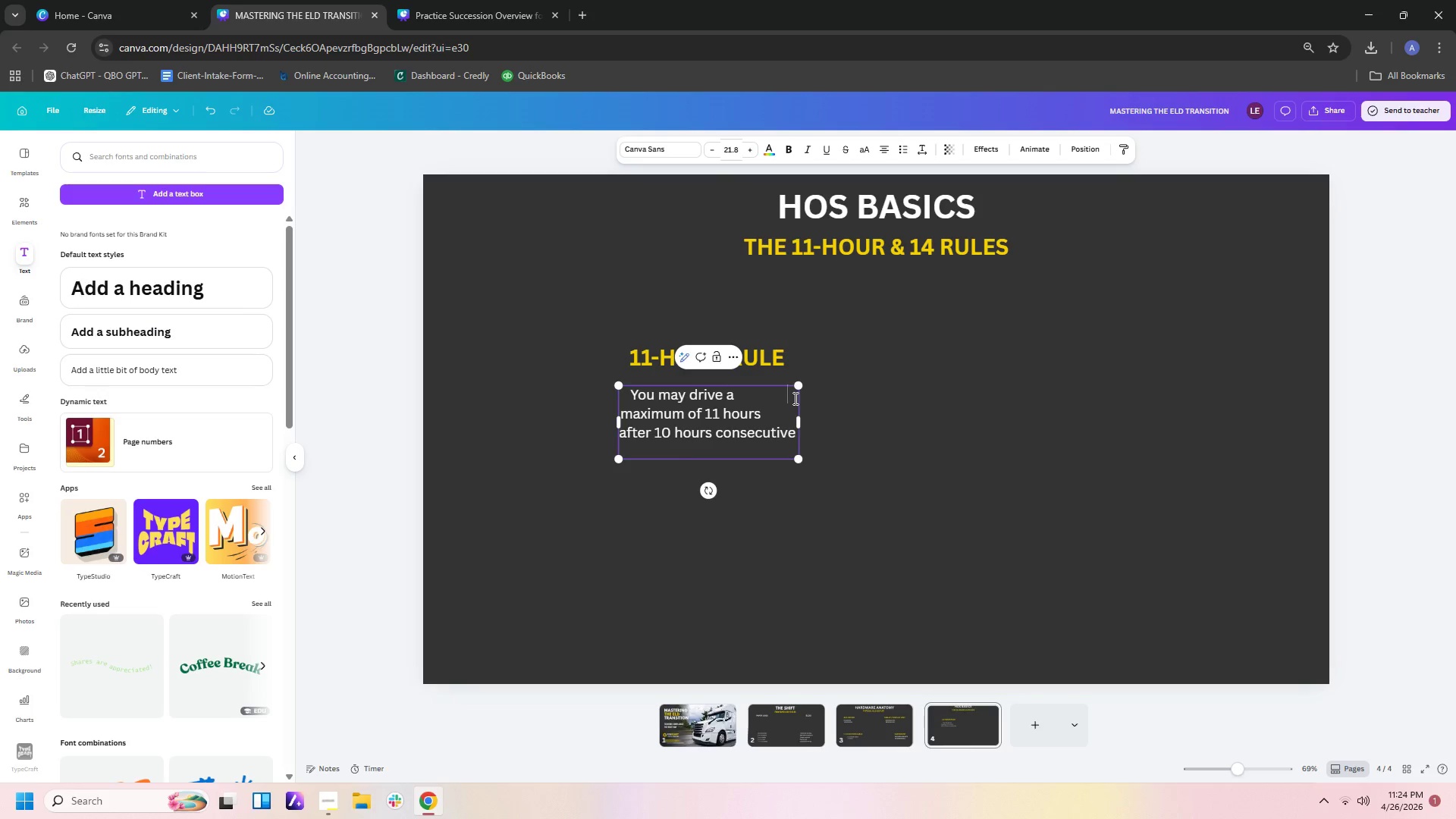 
key(Space)
 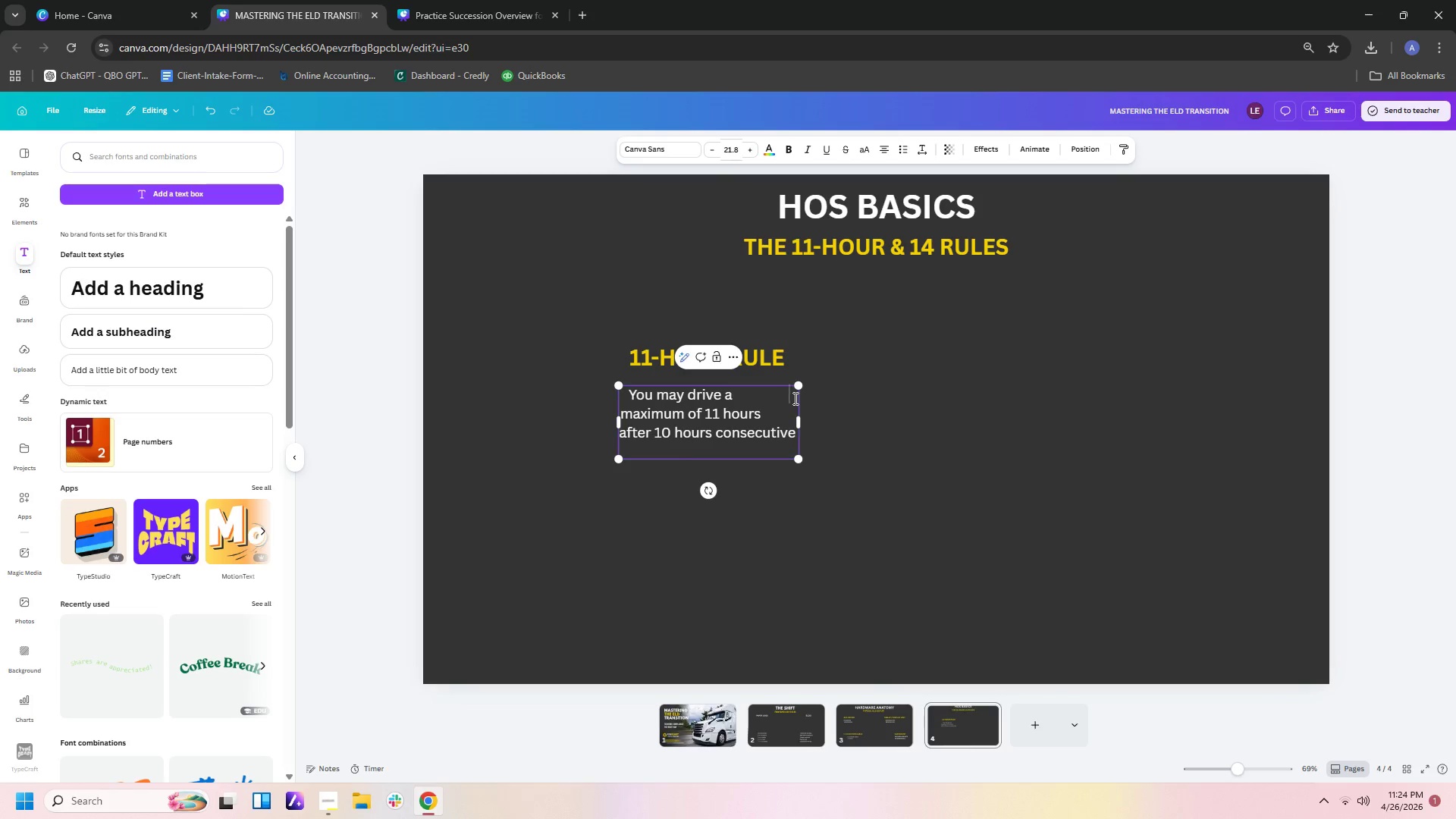 
key(Space)
 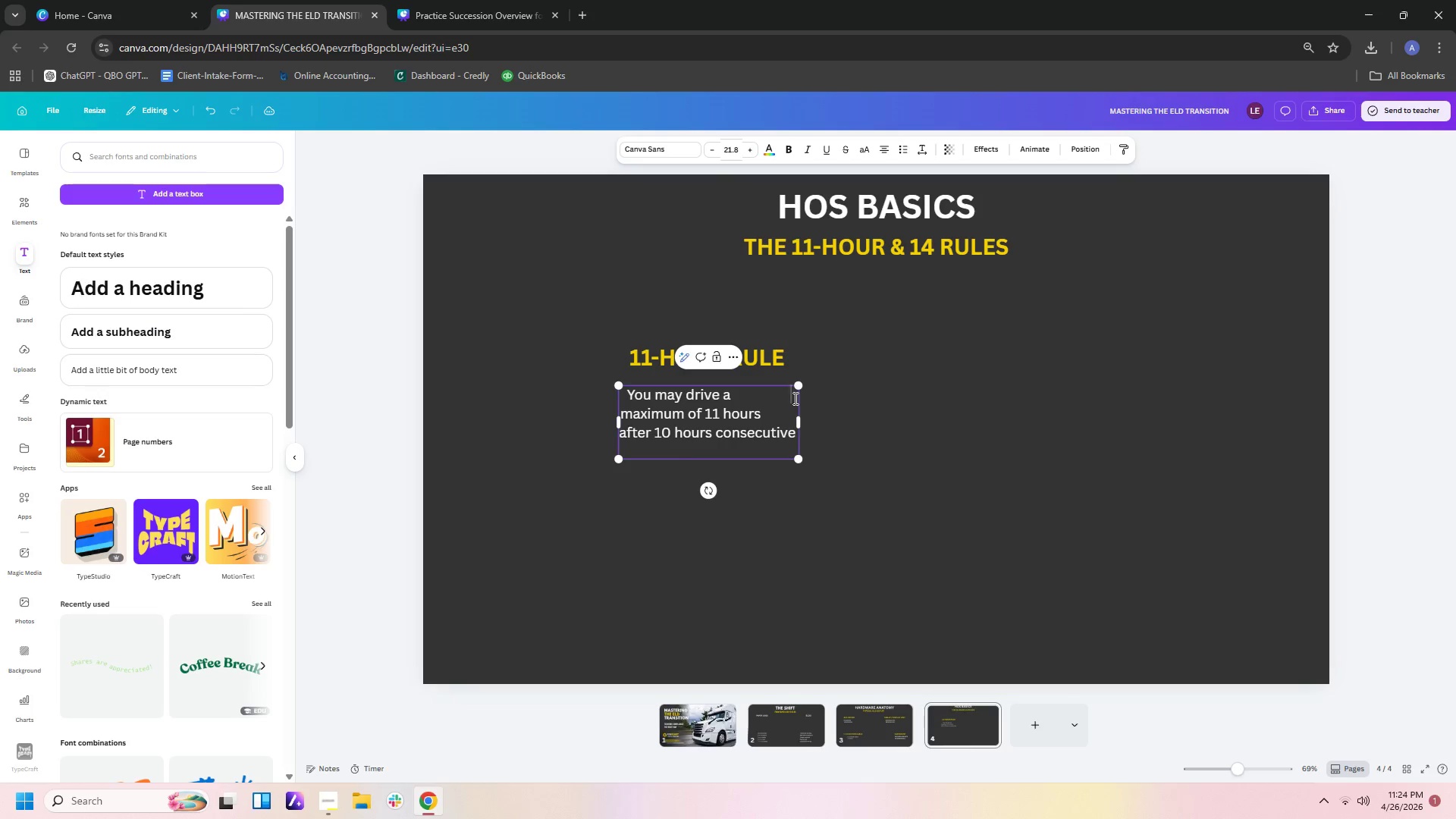 
key(Space)
 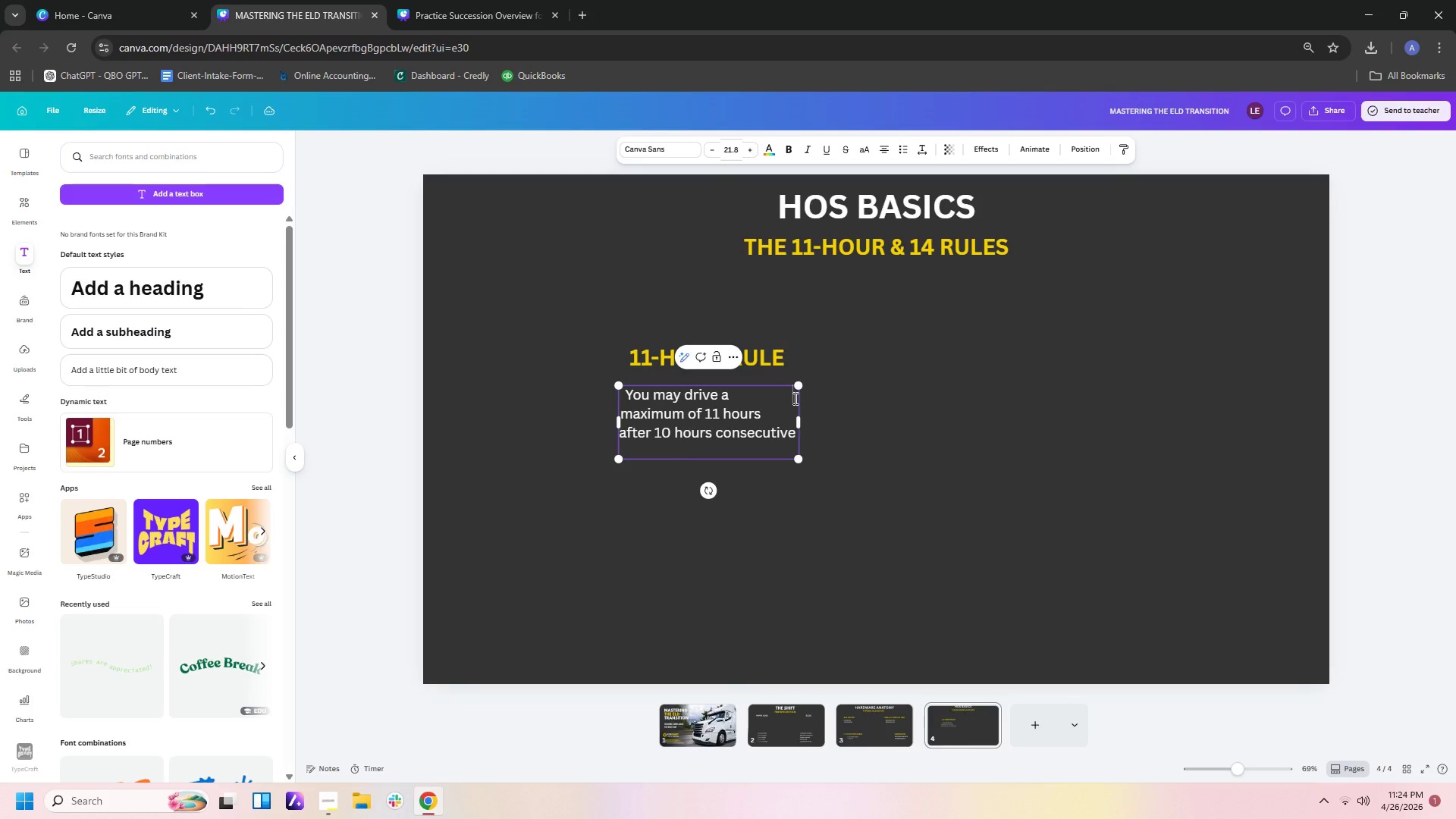 
key(Space)
 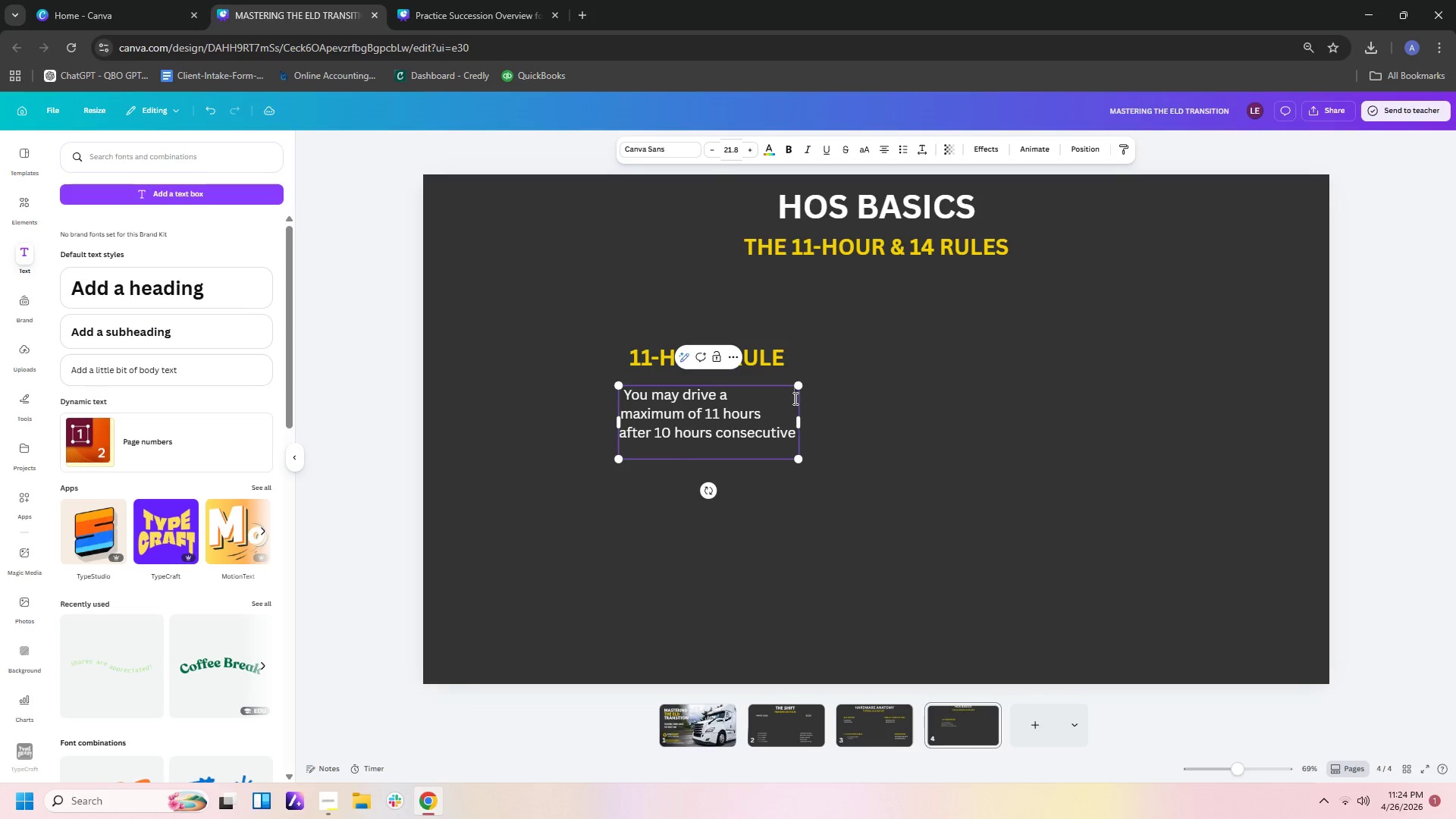 
key(Space)
 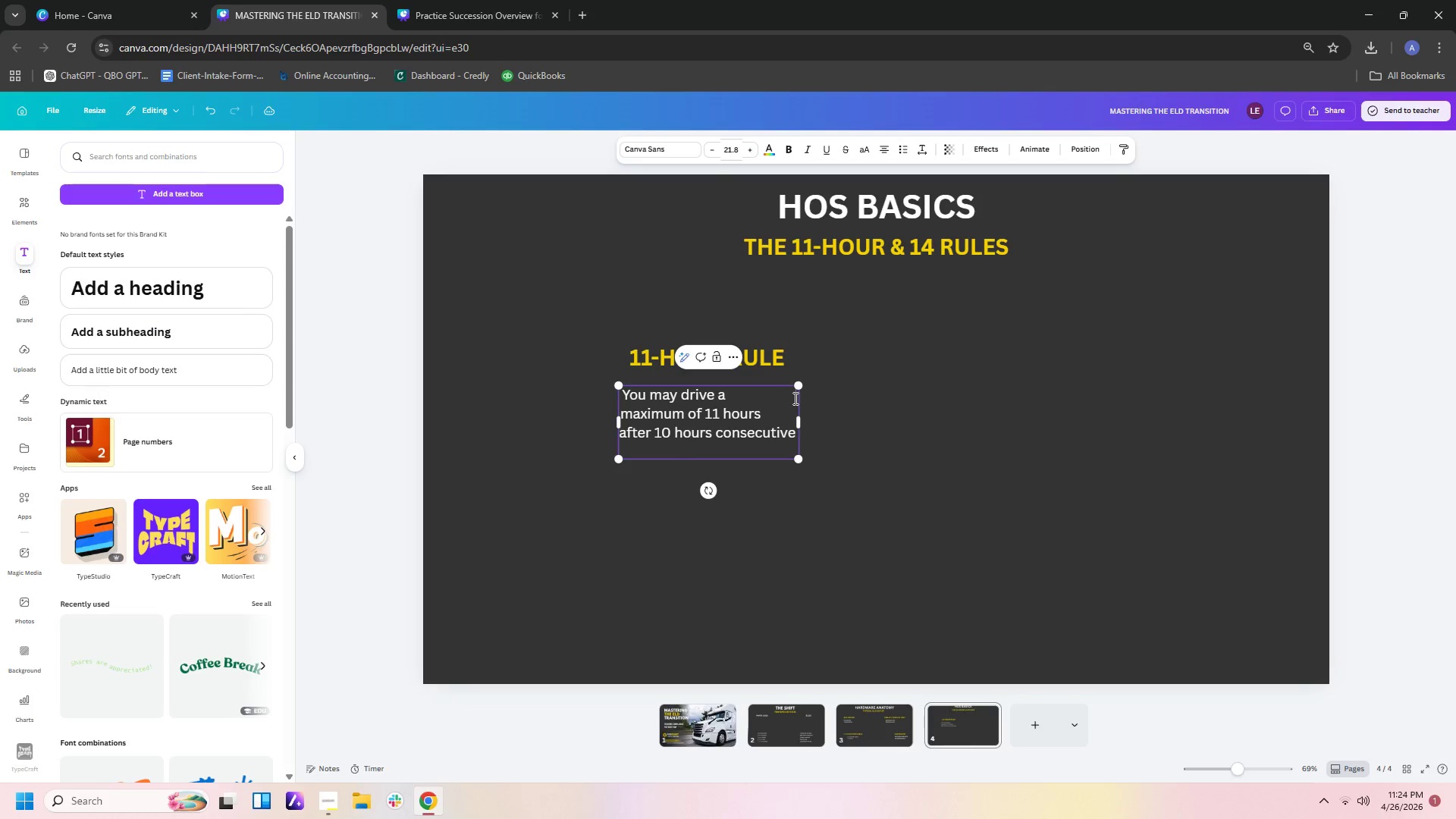 
key(Space)
 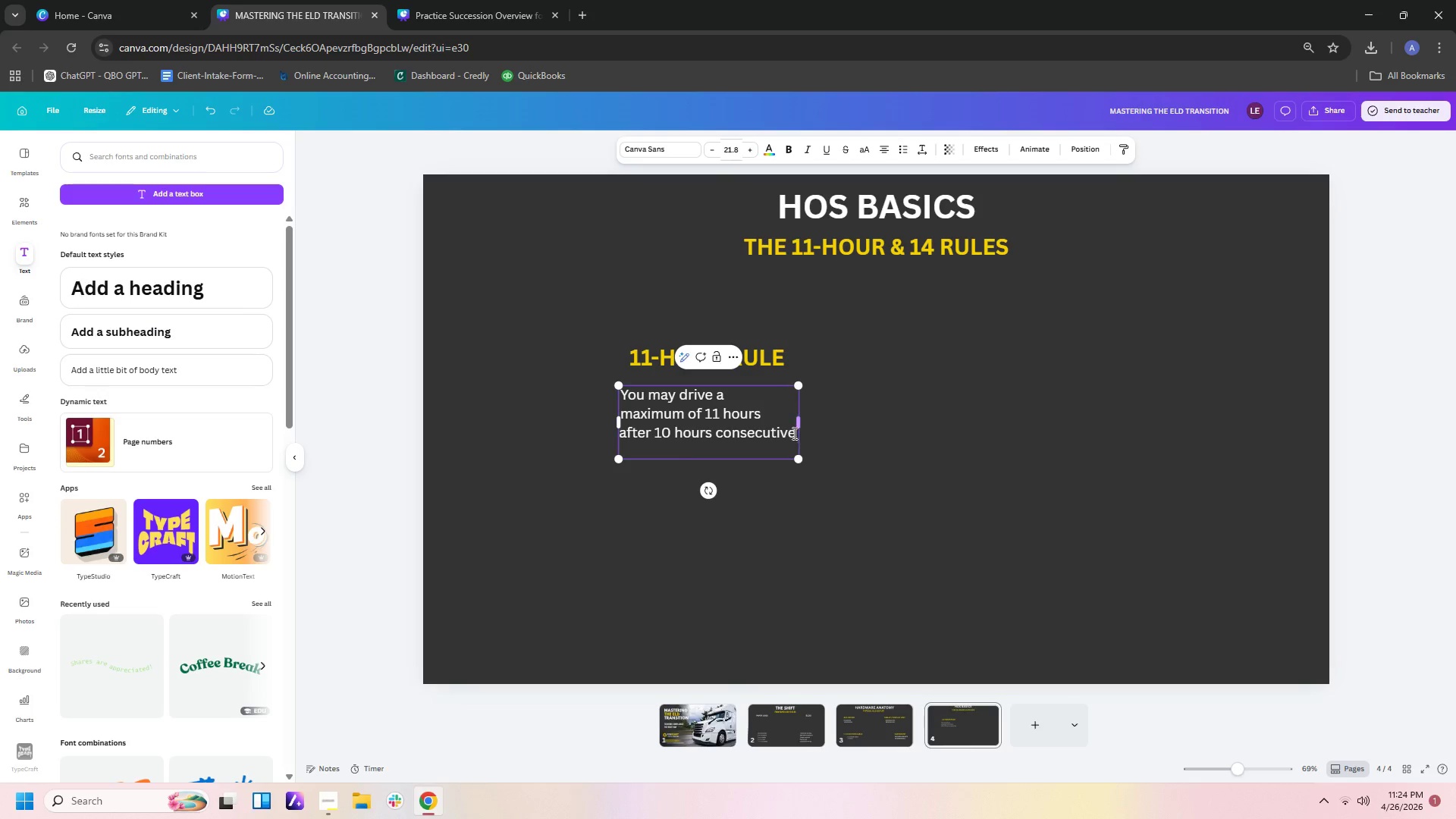 
left_click([793, 433])
 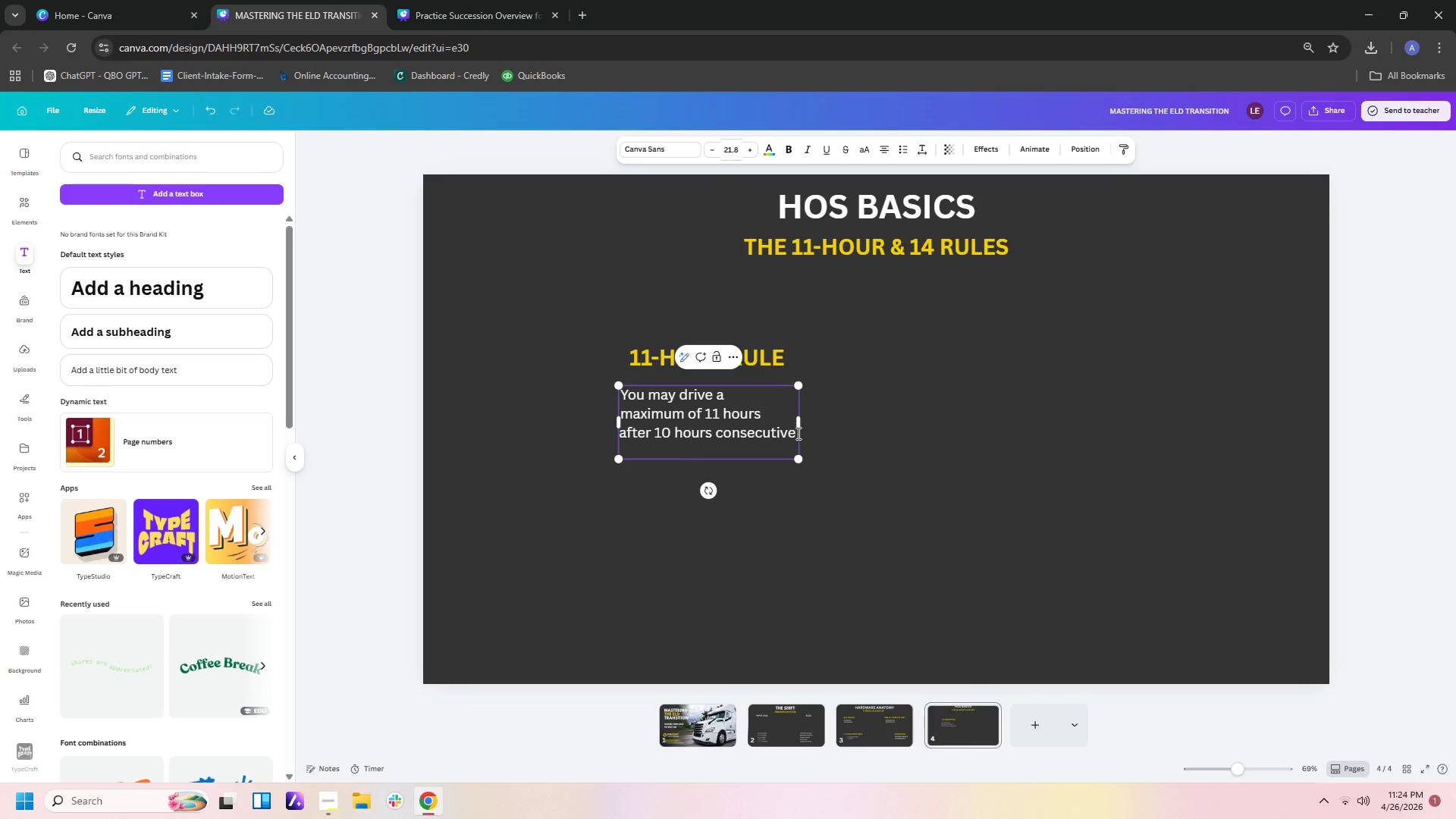 
left_click([797, 433])
 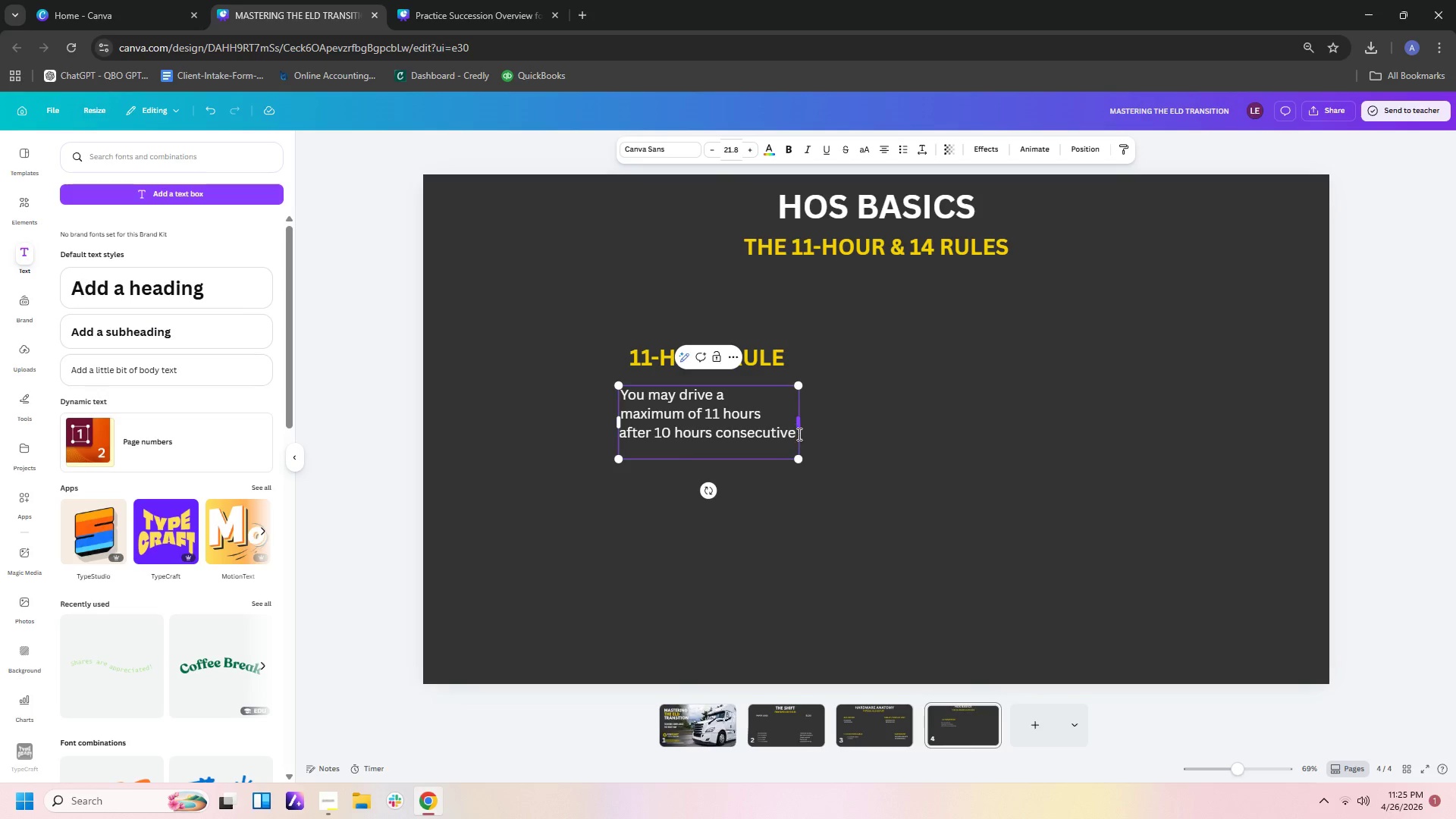 
left_click([797, 434])
 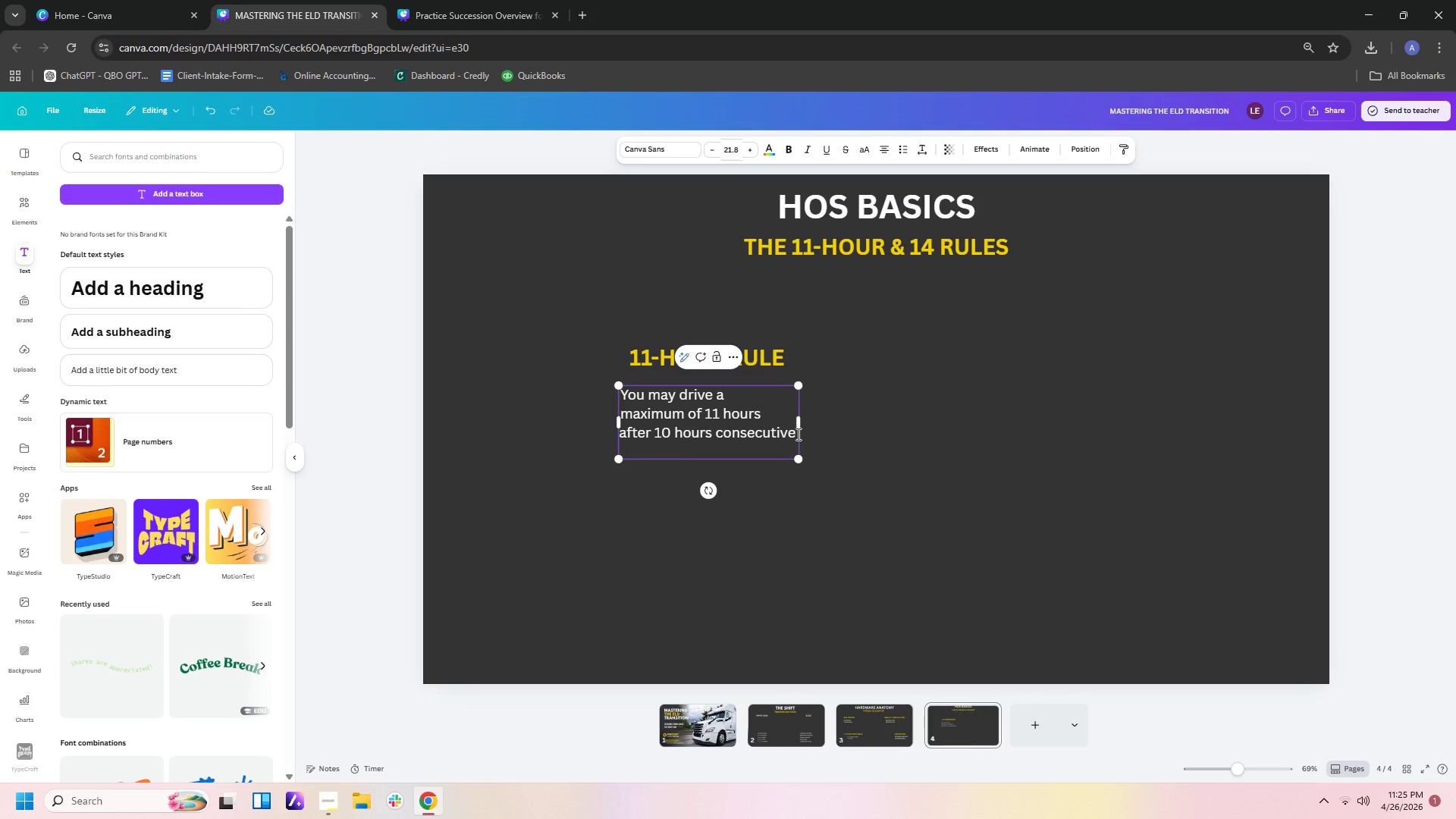 
key(Space)
 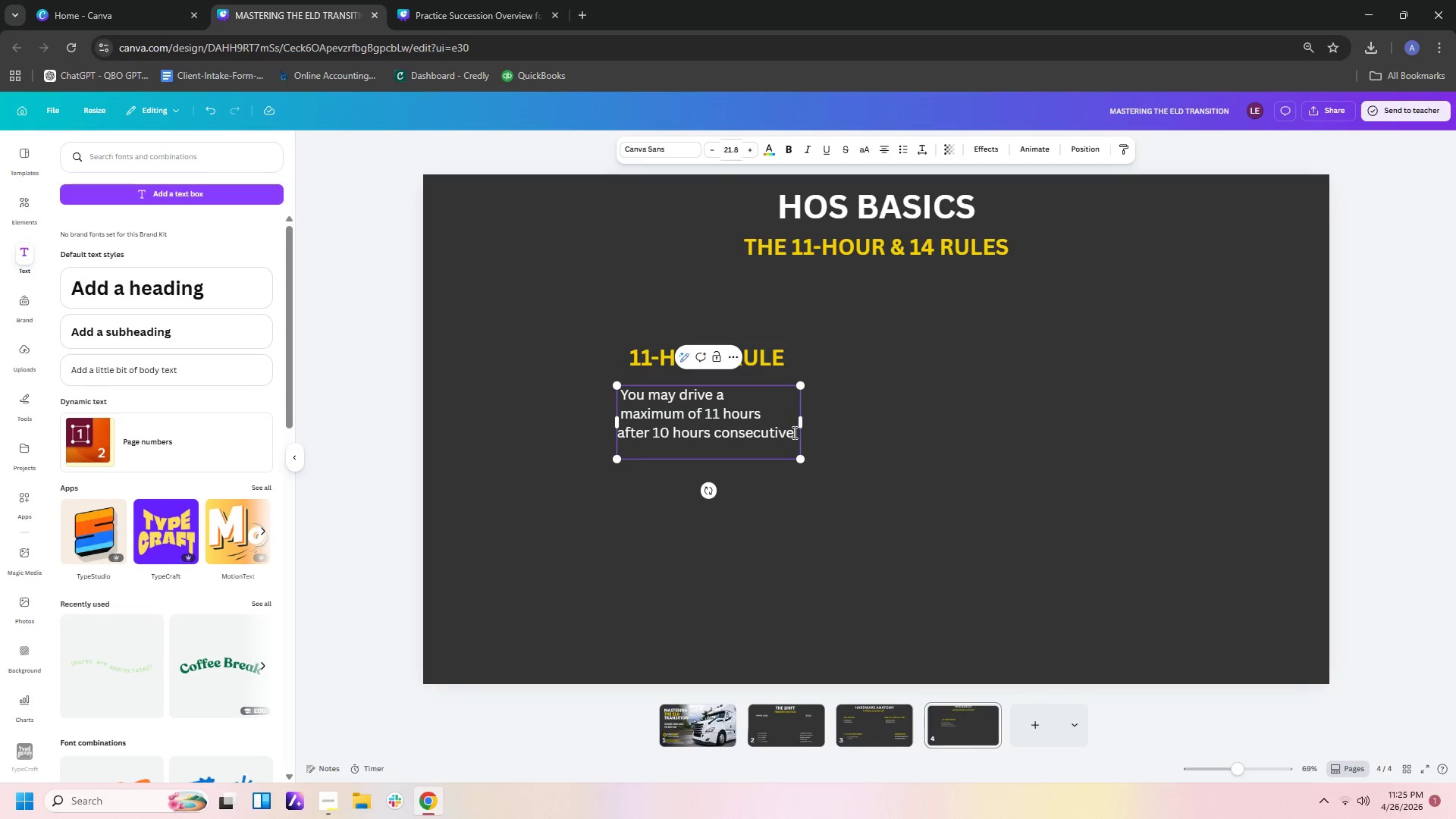 
left_click([801, 432])
 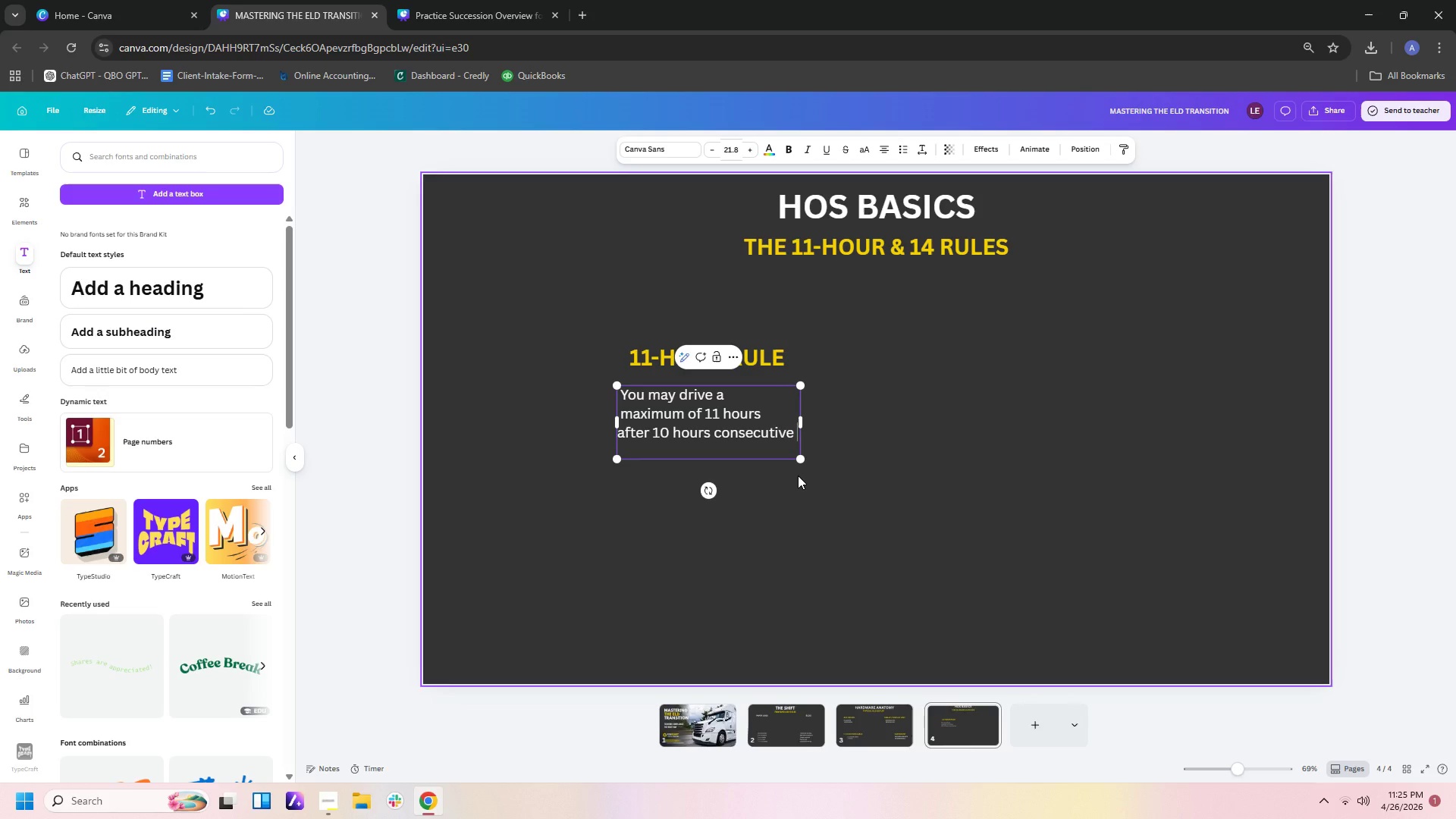 
key(Enter)
 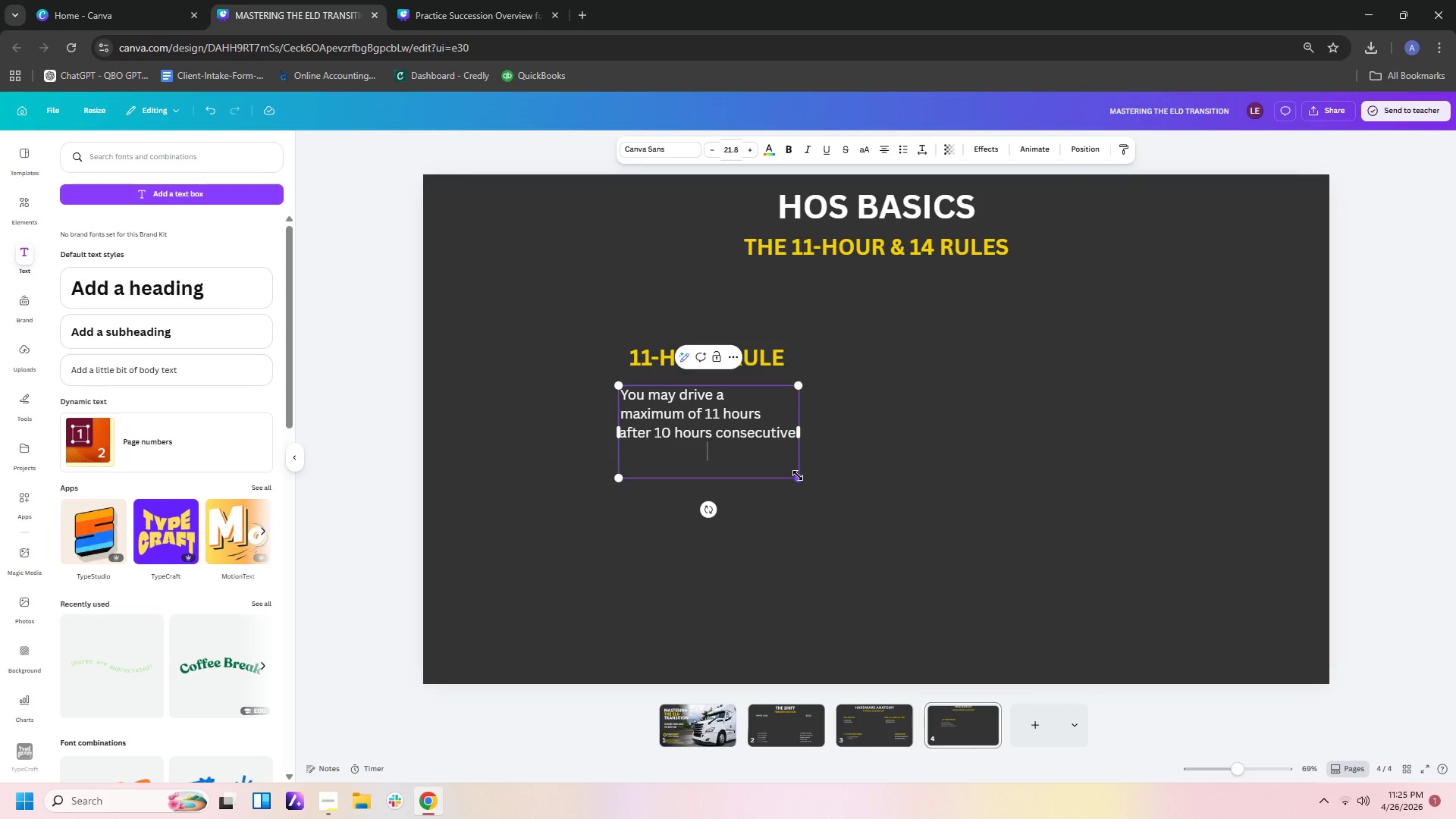 
type(hours off duty.                       )
 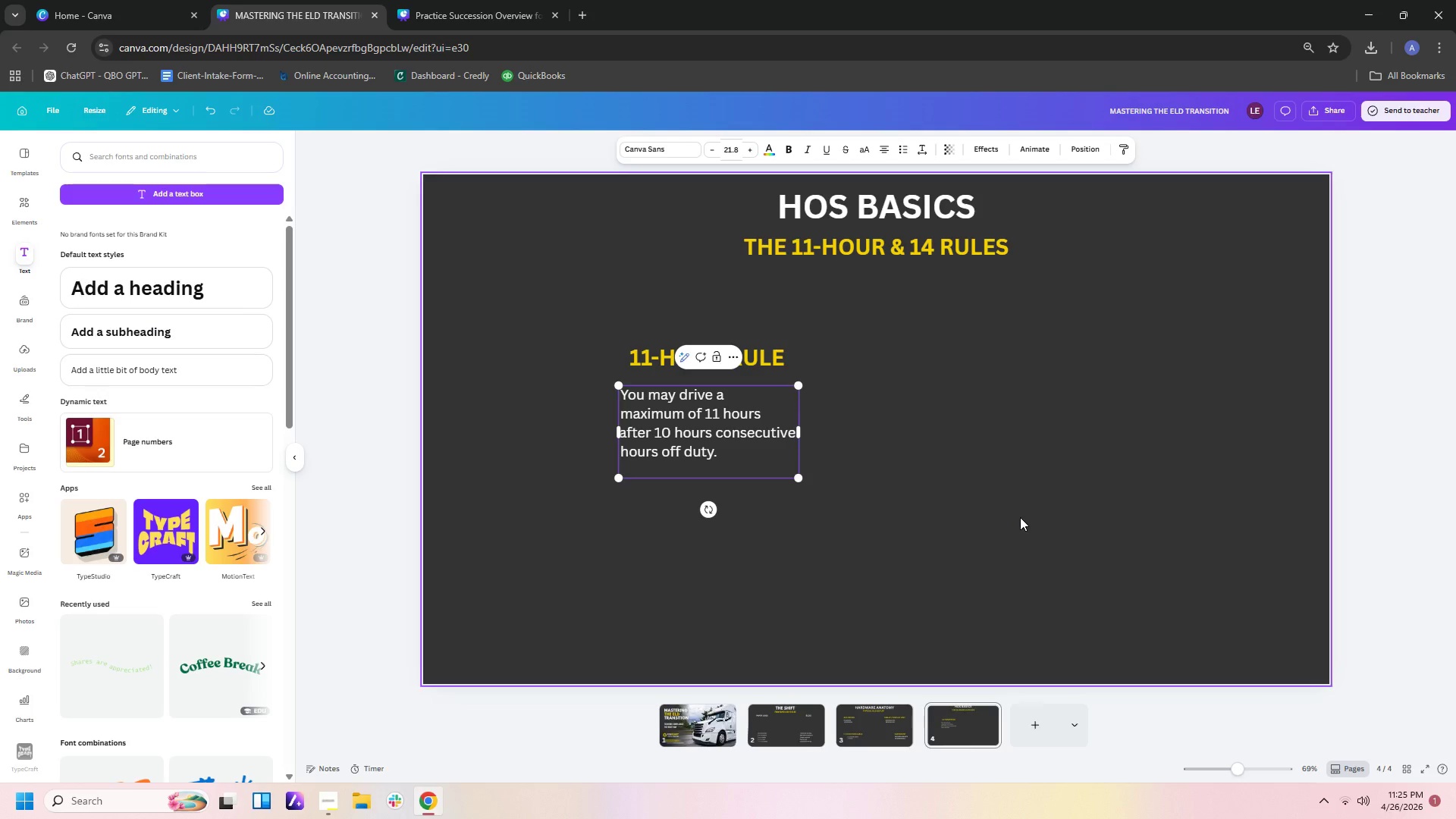 
left_click([1455, 516])
 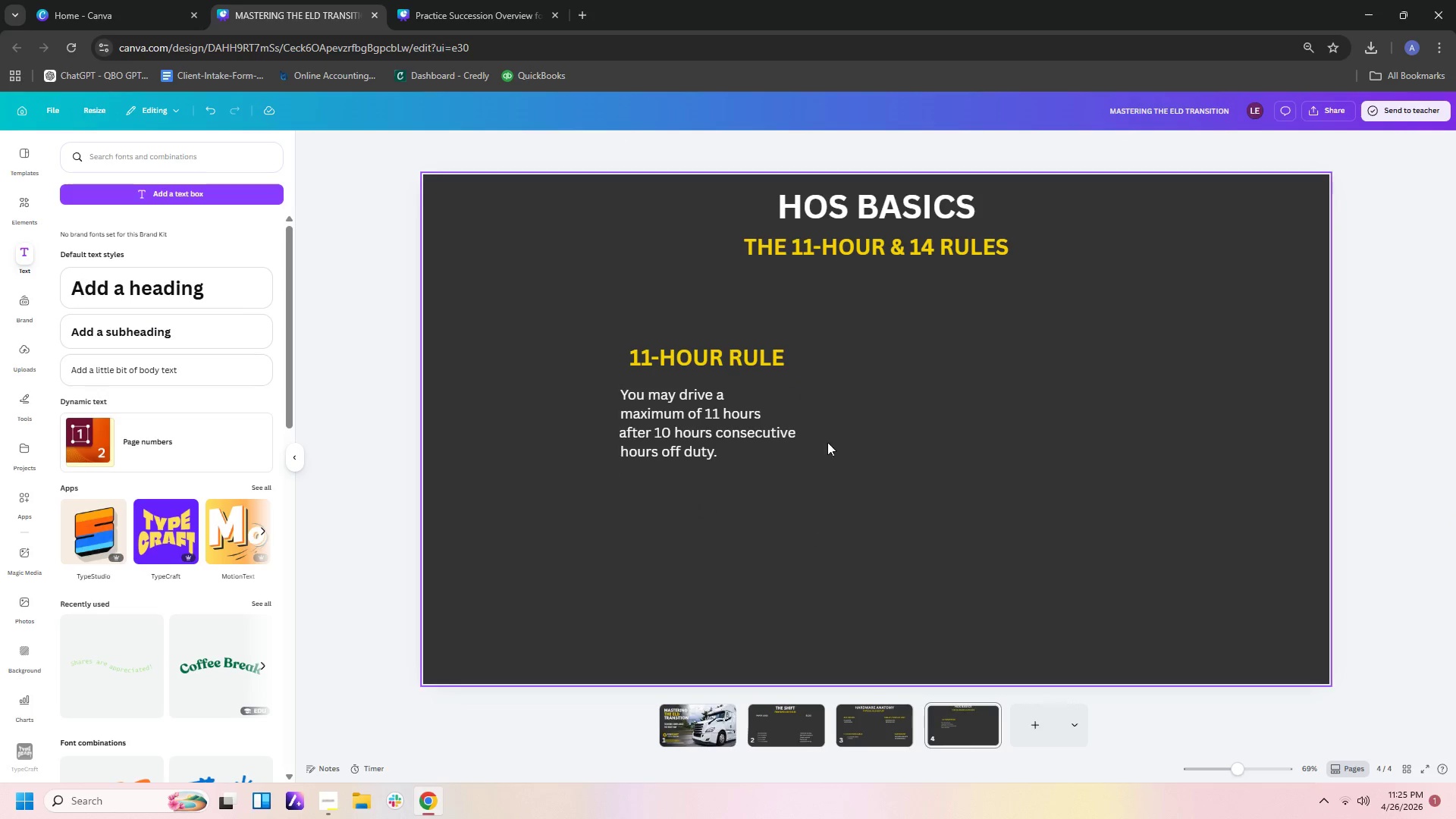 
left_click([933, 243])
 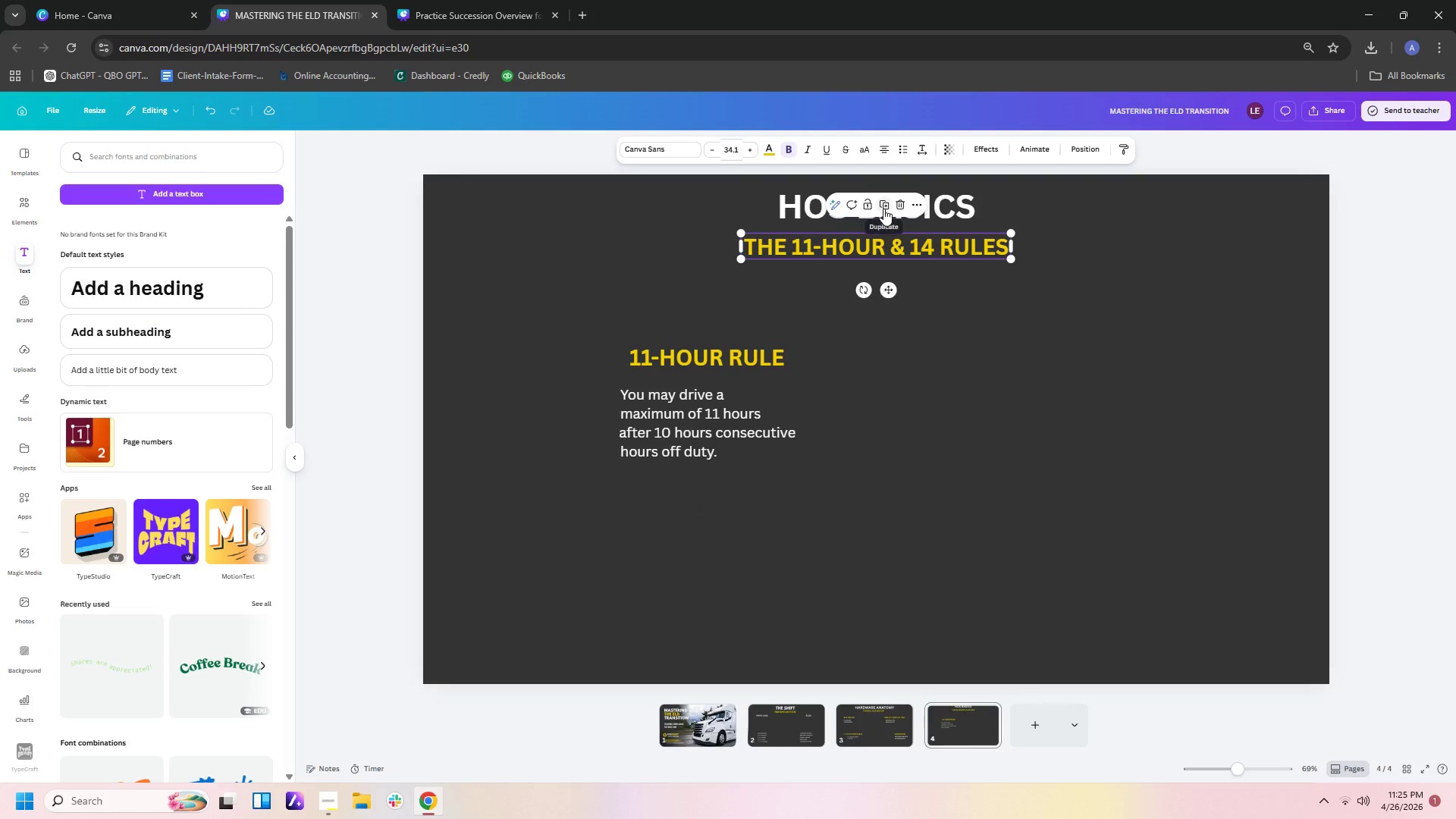 
left_click([883, 209])
 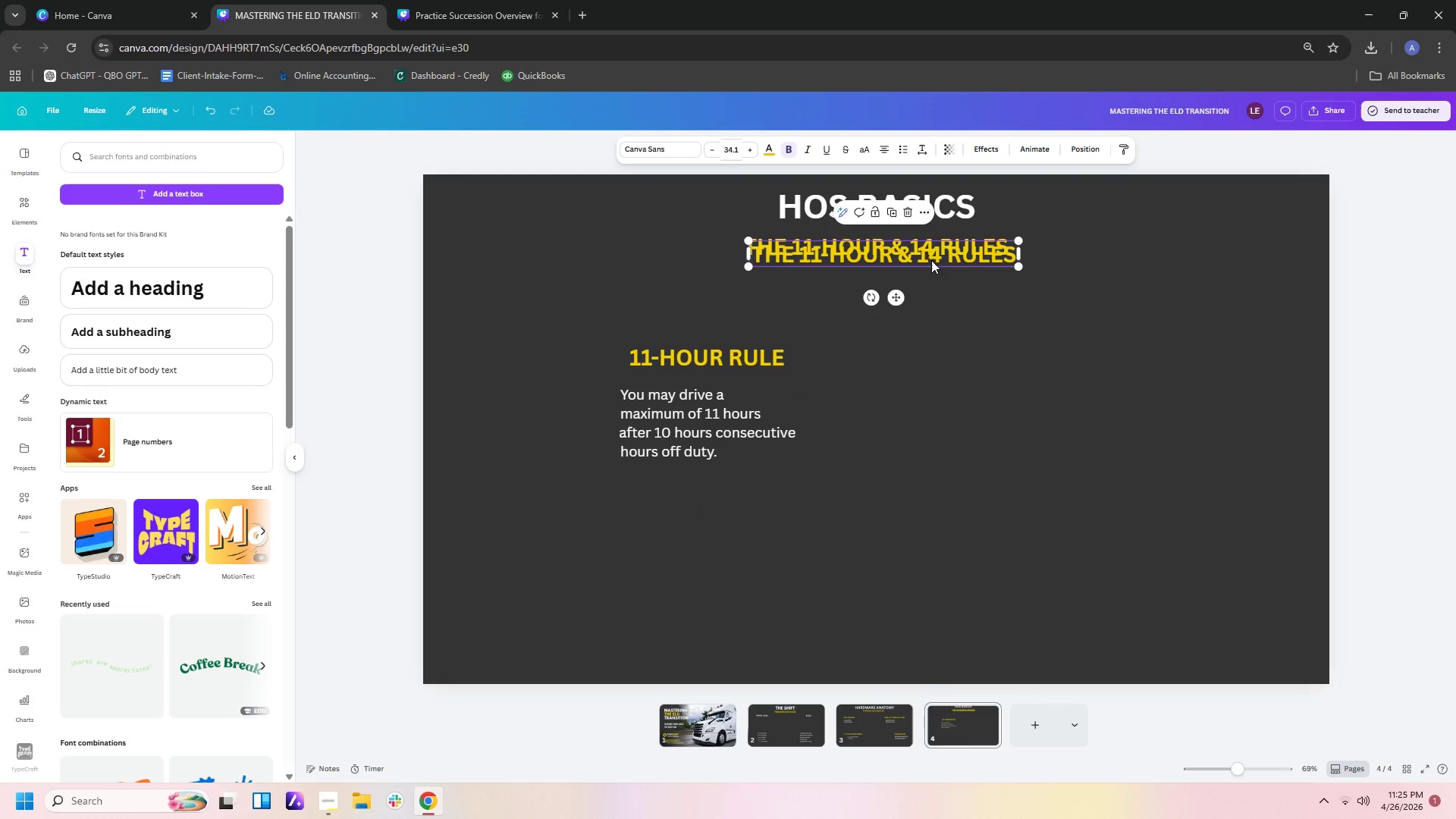 
left_click_drag(start_coordinate=[931, 252], to_coordinate=[1069, 356])
 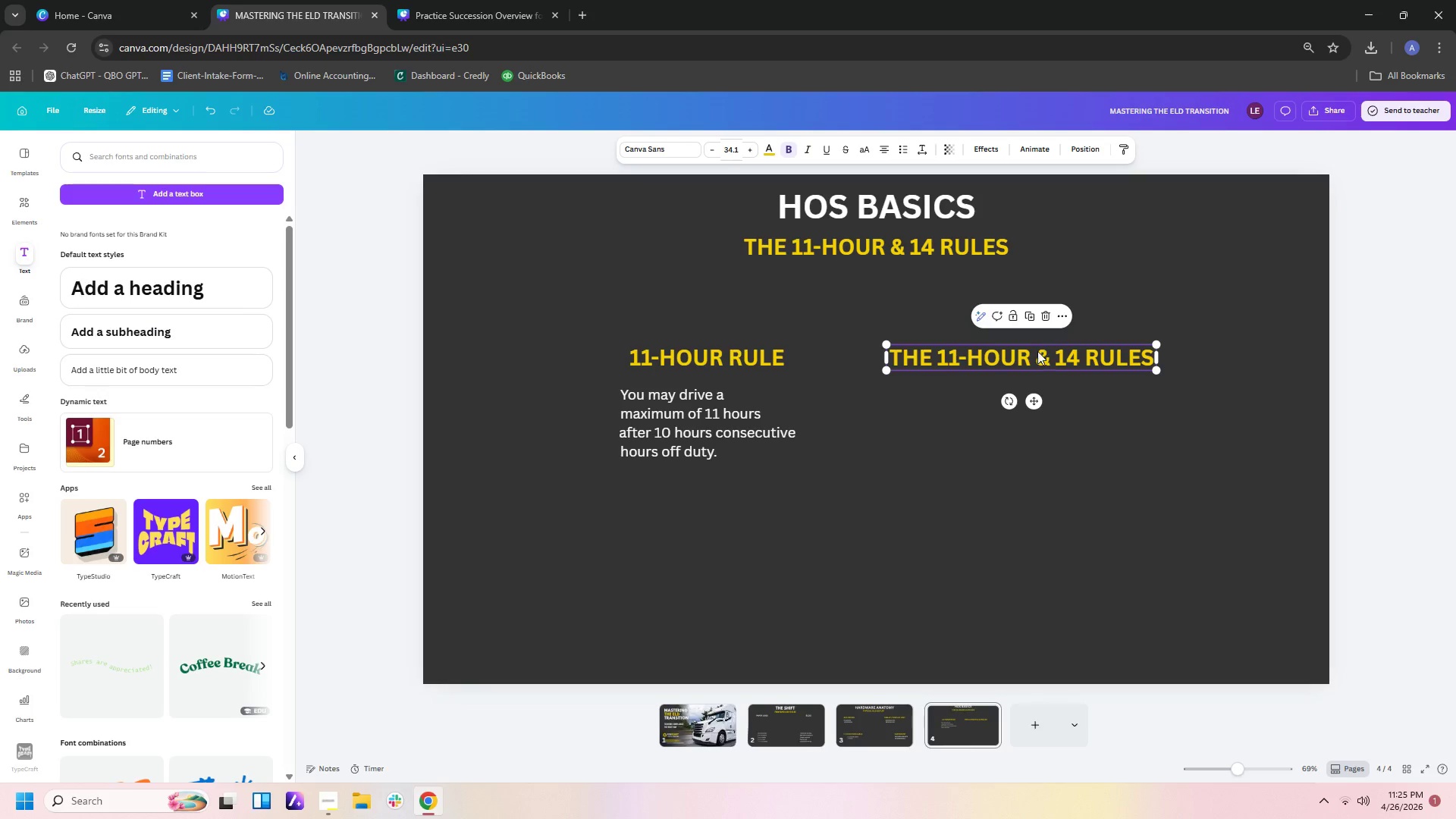 
left_click([1044, 352])
 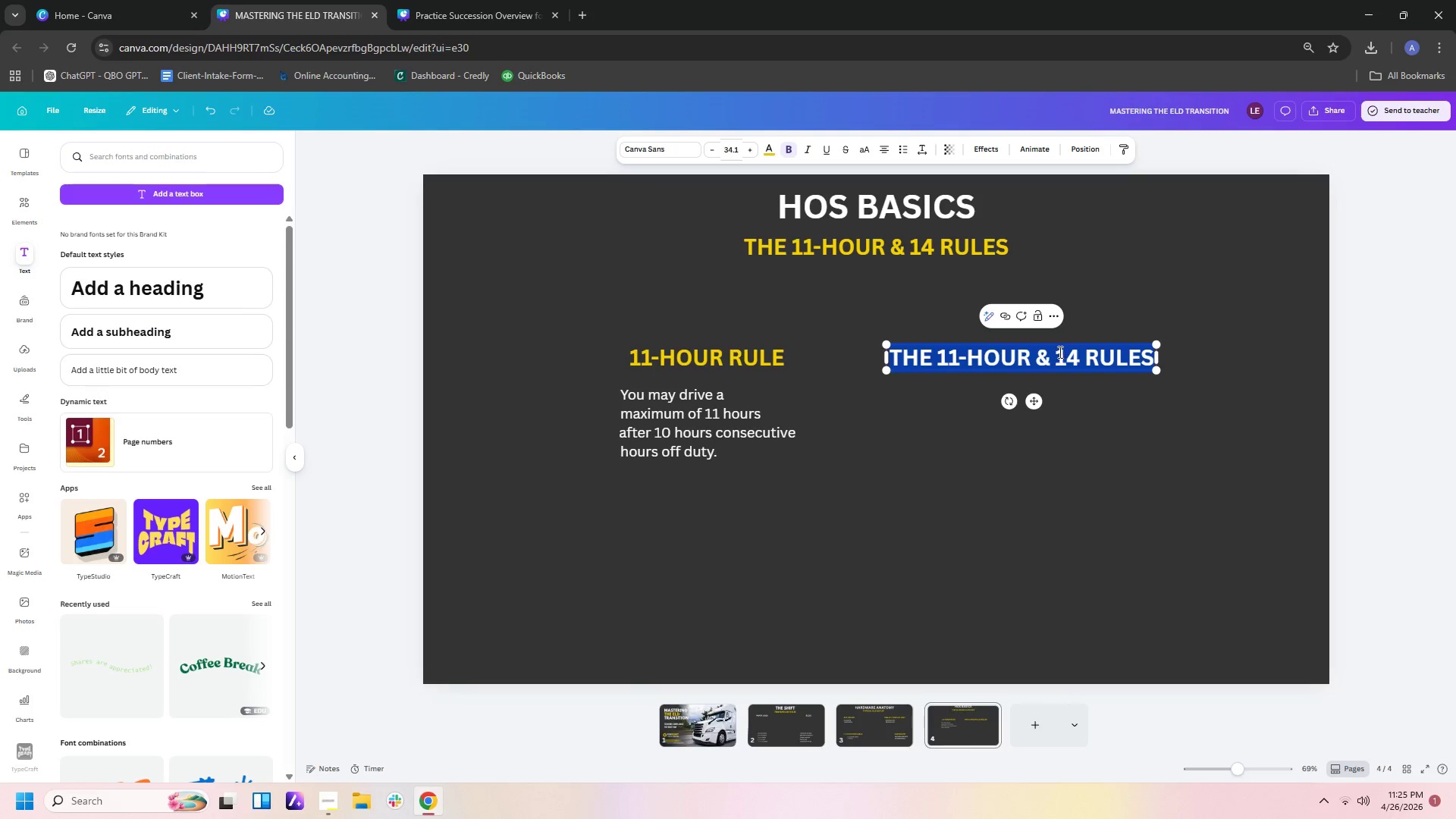 
left_click([1056, 354])
 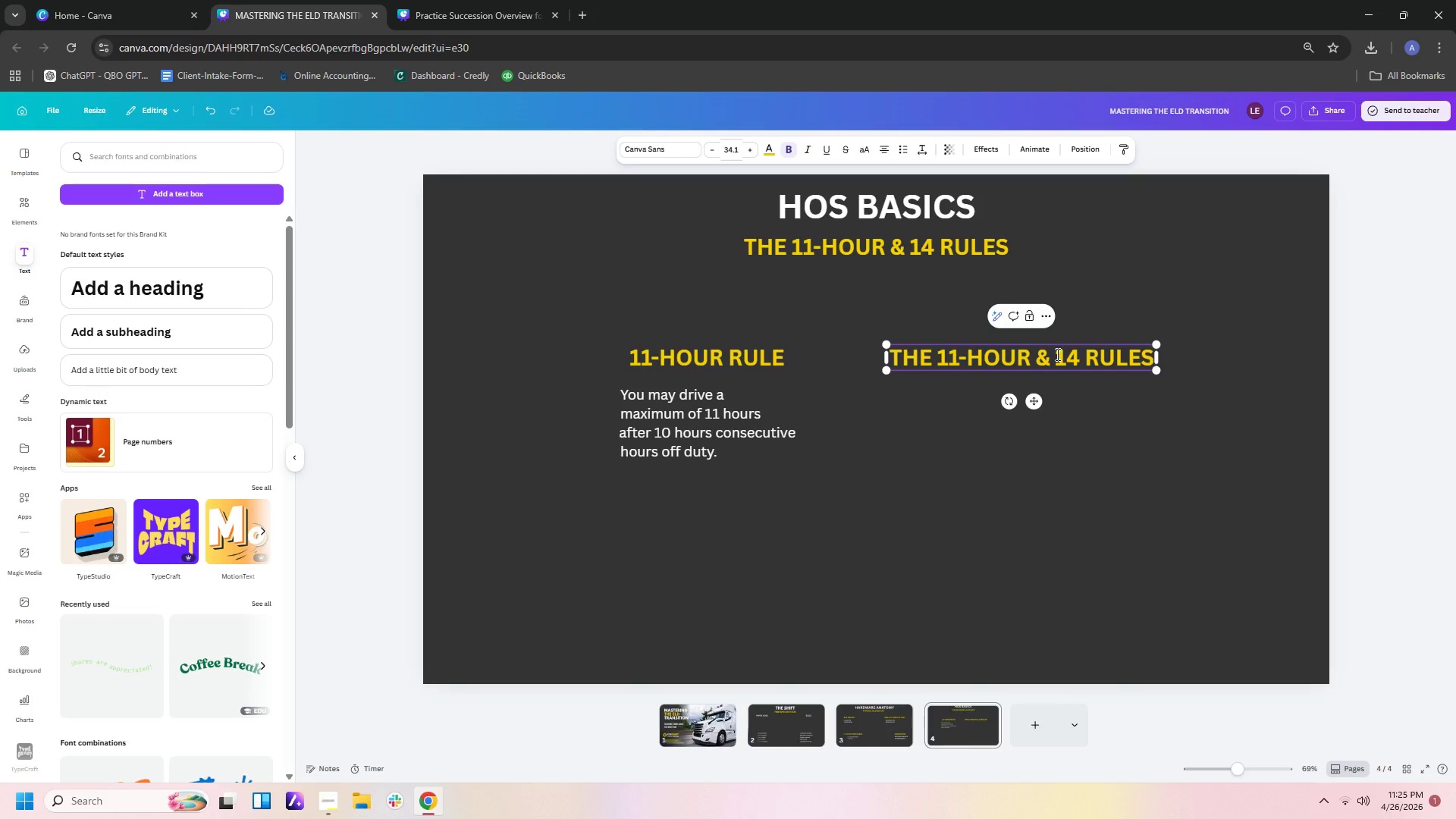 
hold_key(key=Backspace, duration=1.19)
 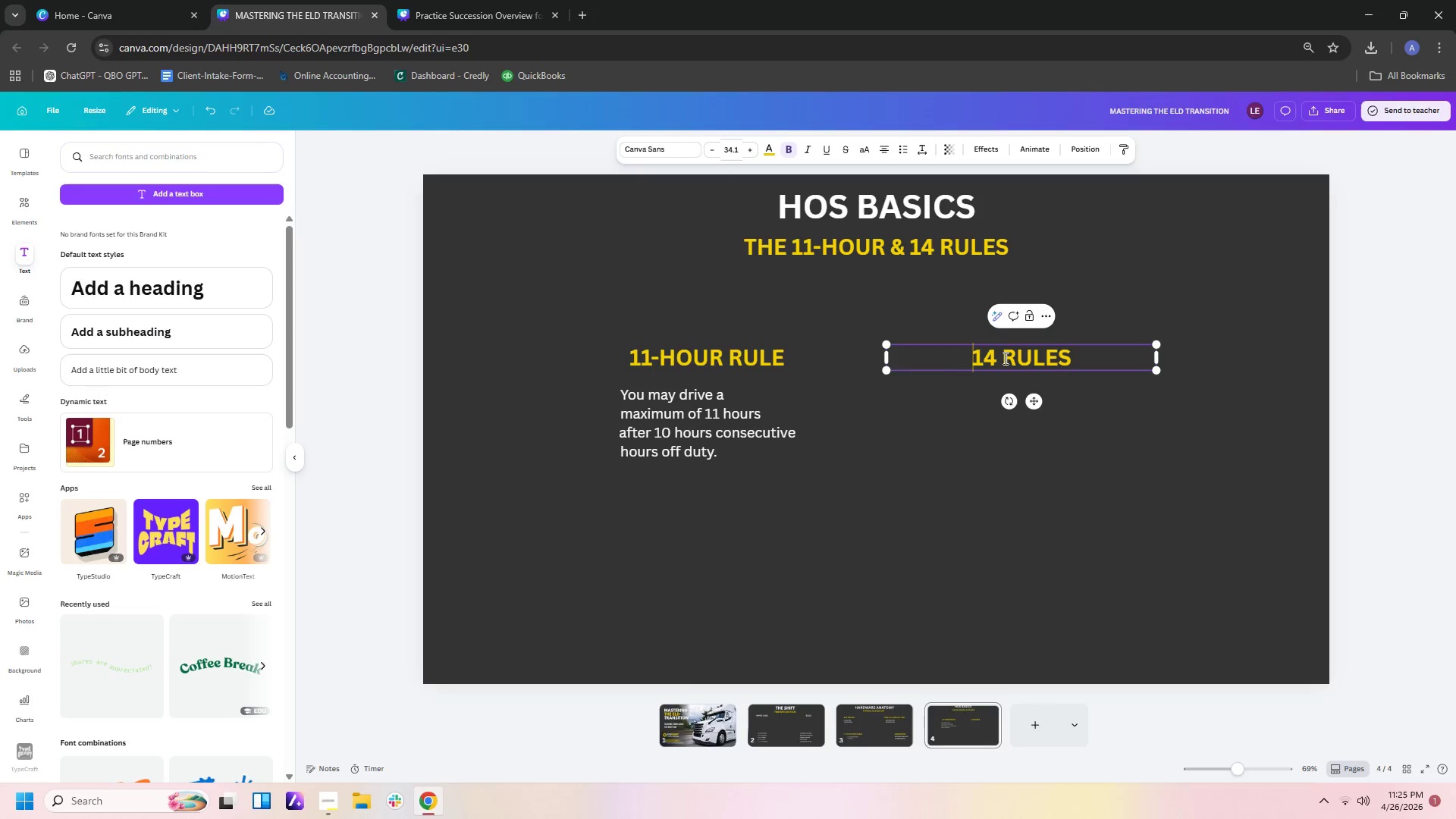 
left_click([1001, 358])
 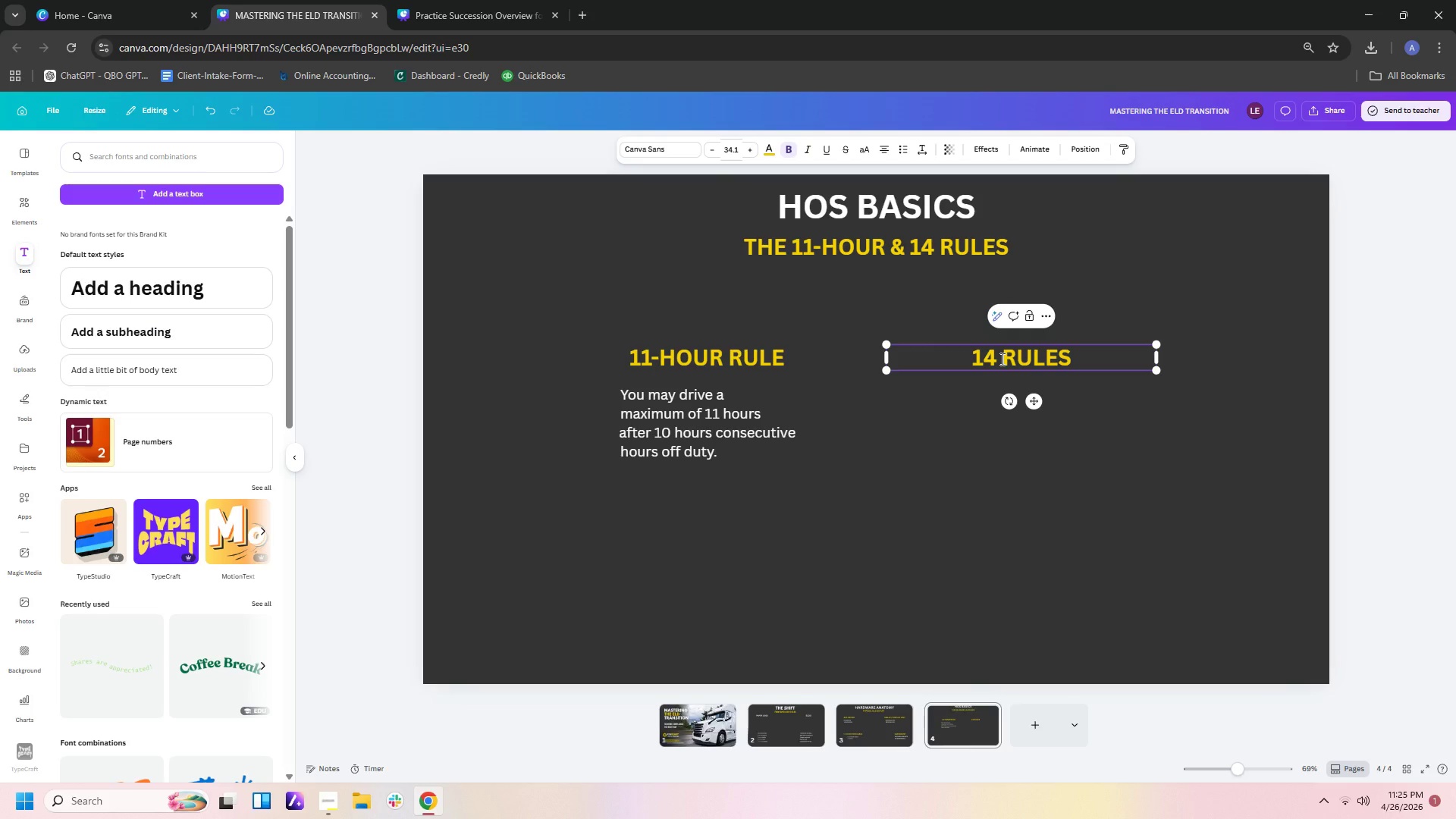 
key(Space)
 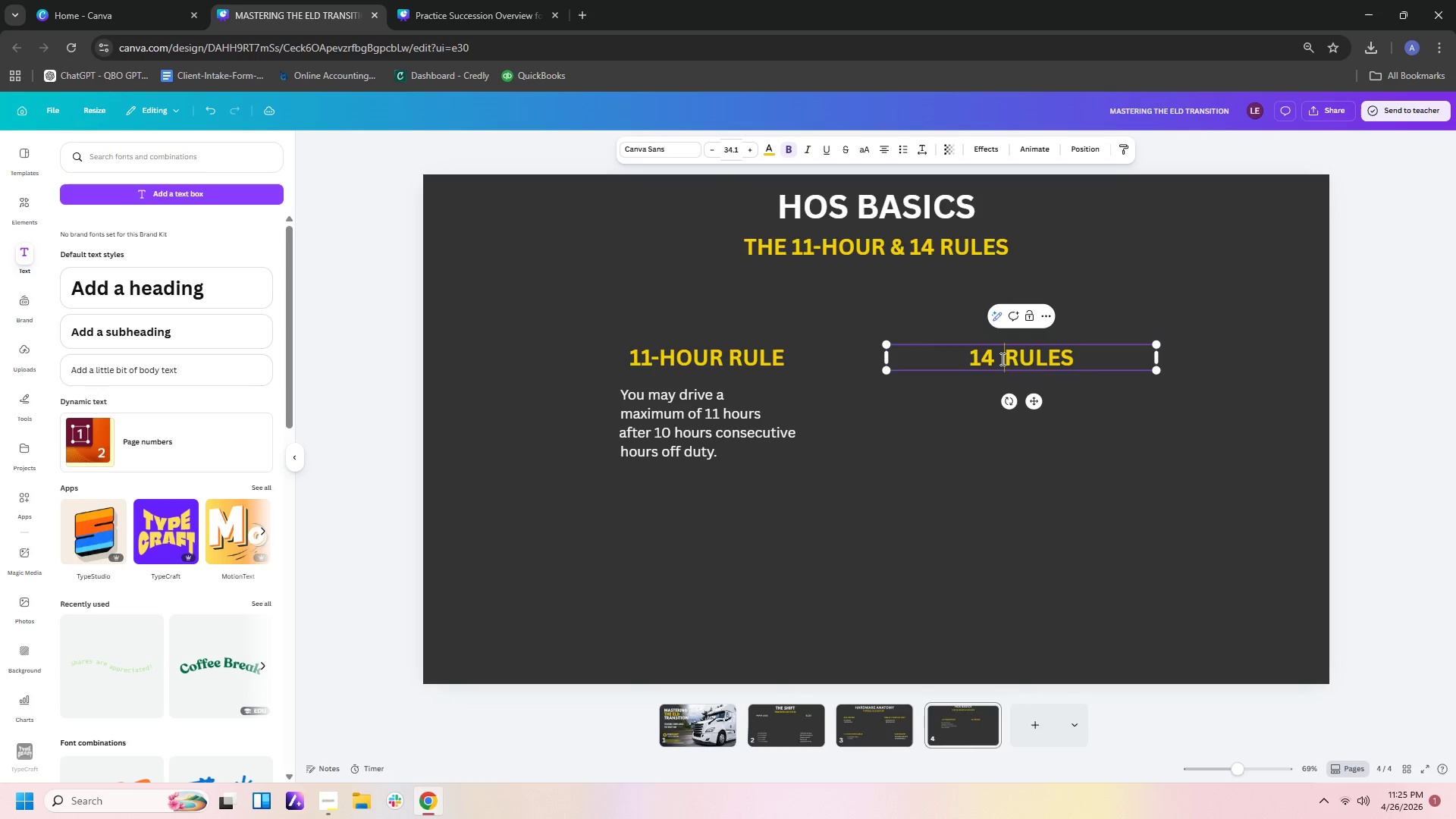 
key(Backspace)
 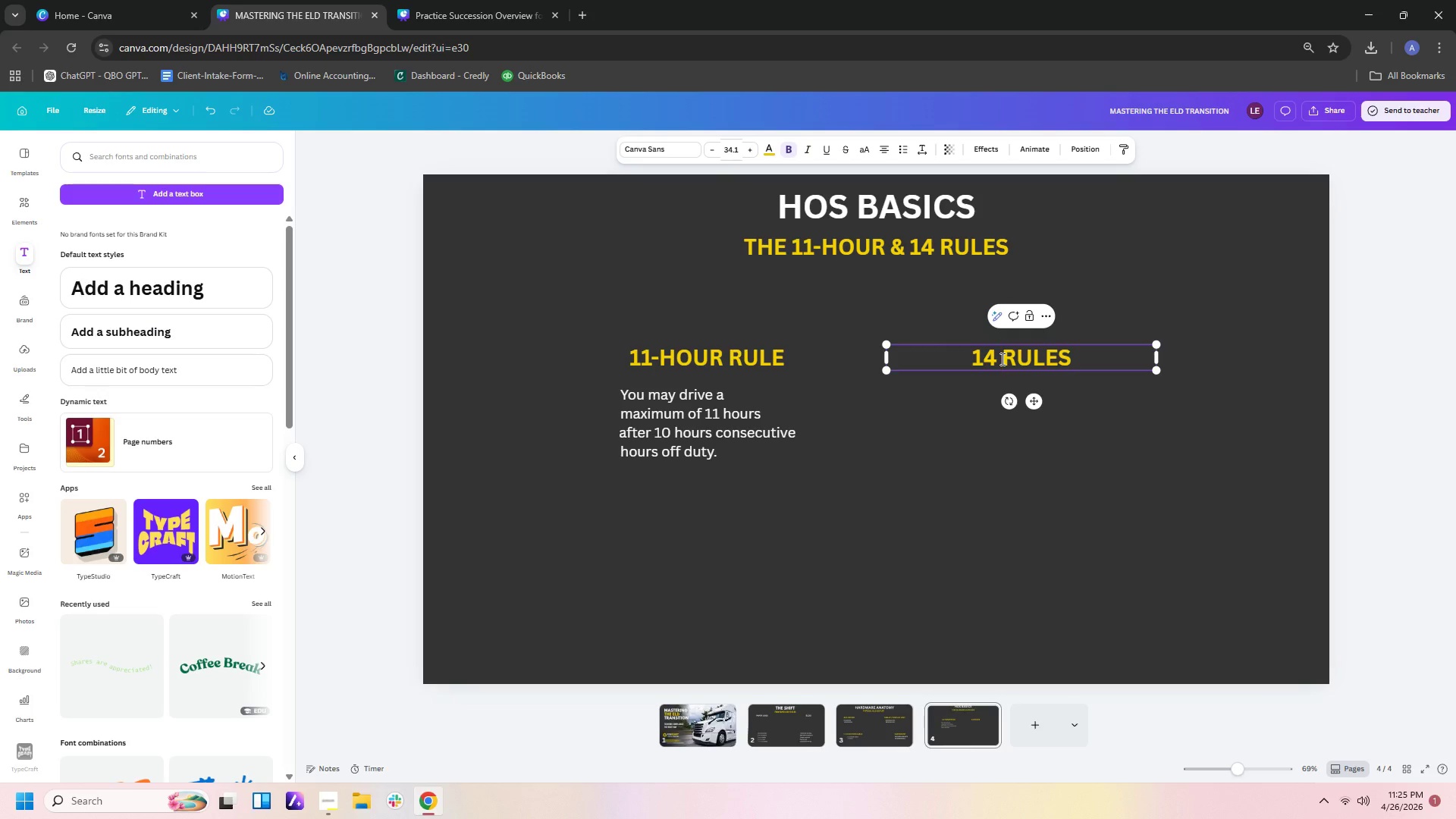 
key(Backspace)
type(- hour)
key(Backspace)
key(Backspace)
key(Backspace)
key(Backspace)
type(H)
key(Backspace)
type( HOUR )
 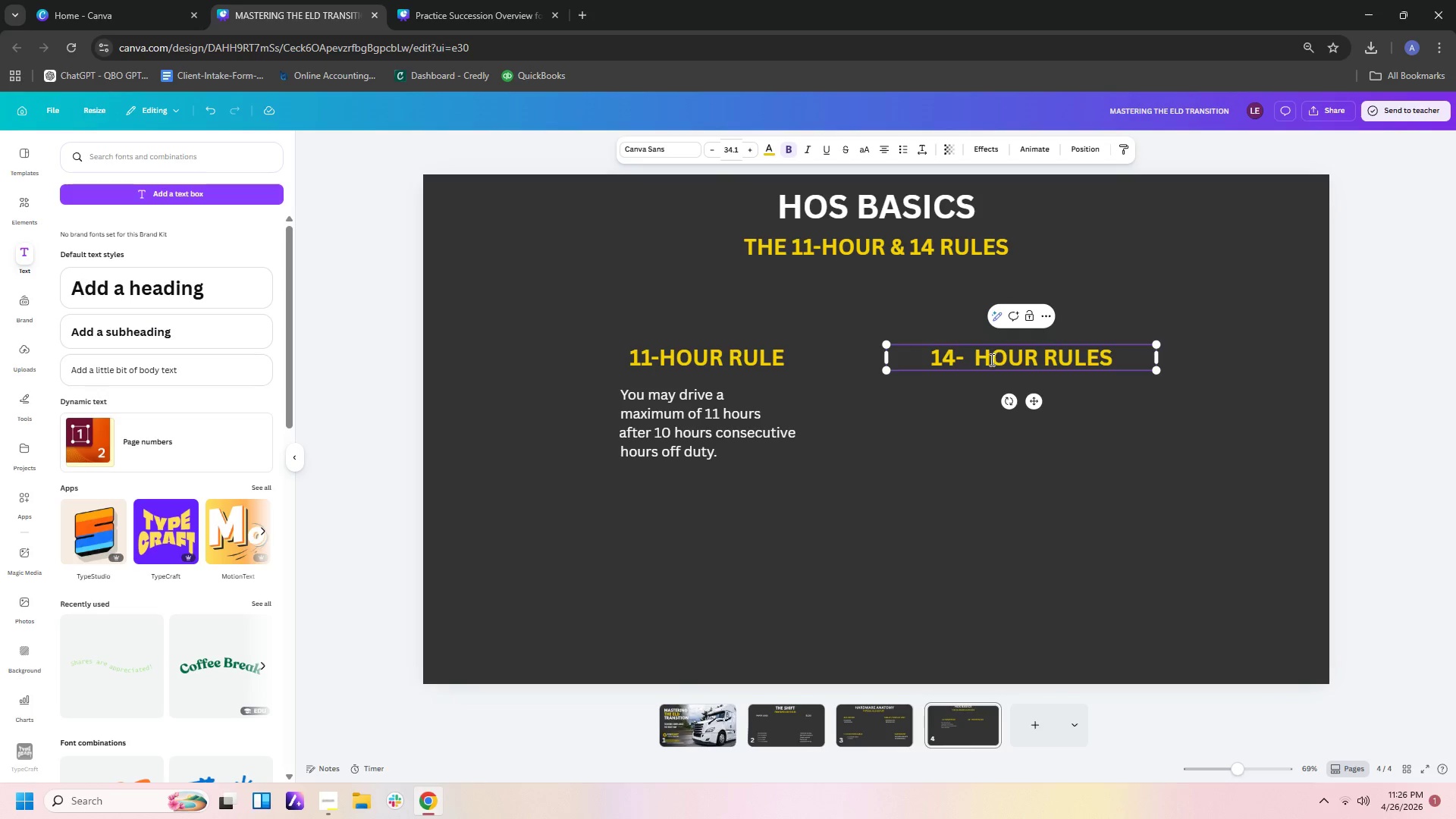 
left_click([971, 356])
 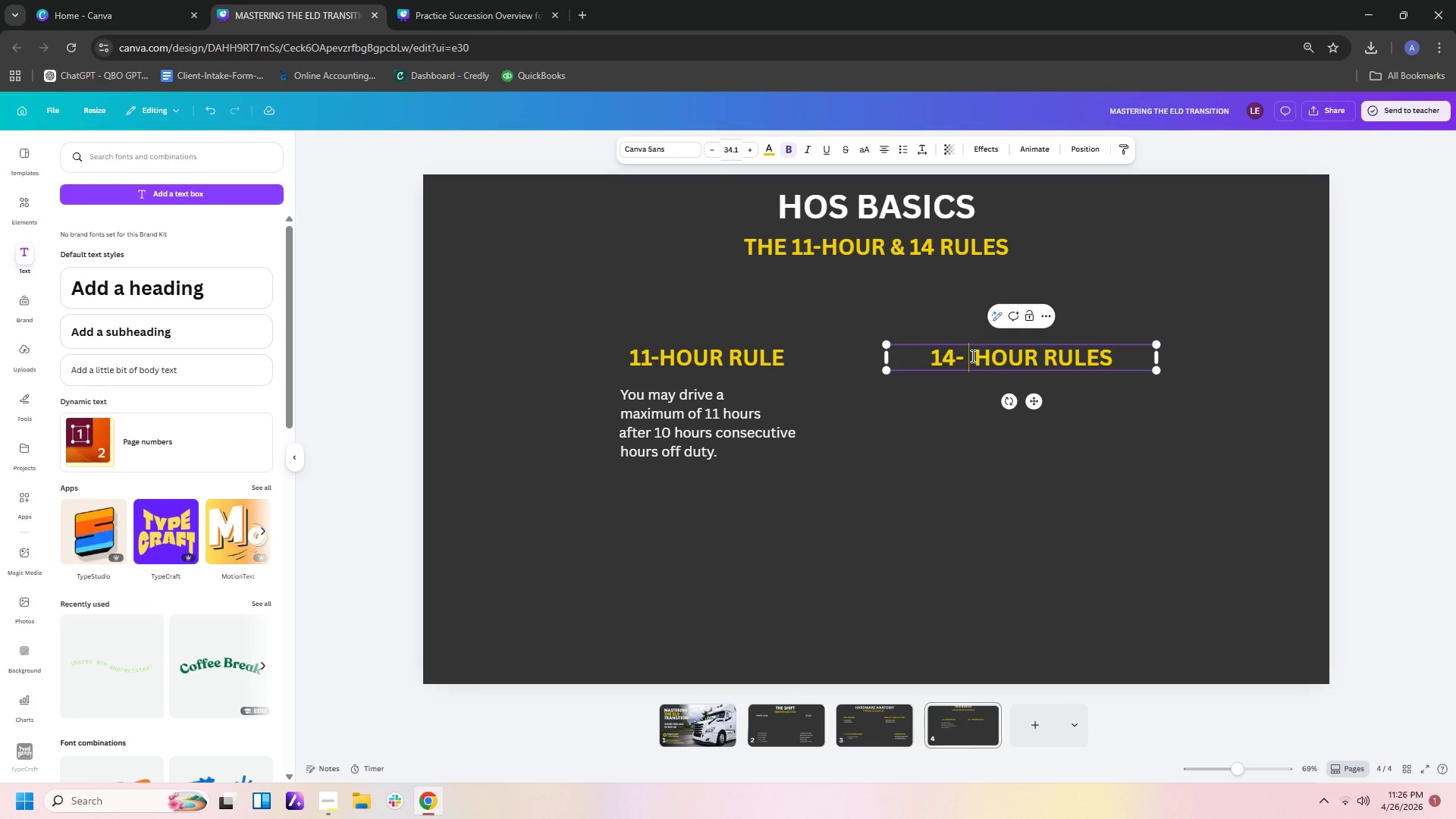 
left_click([972, 356])
 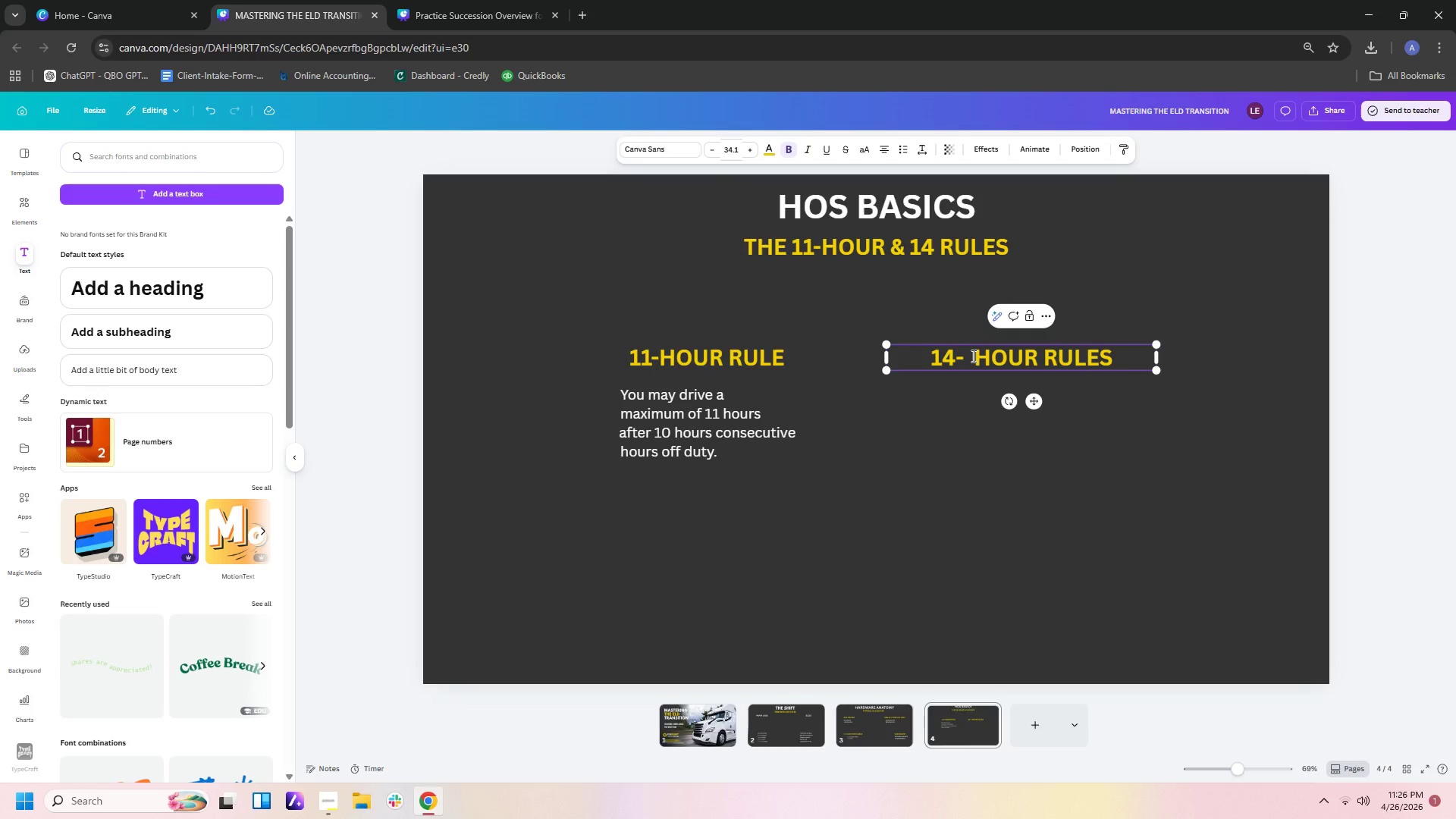 
key(Backspace)
 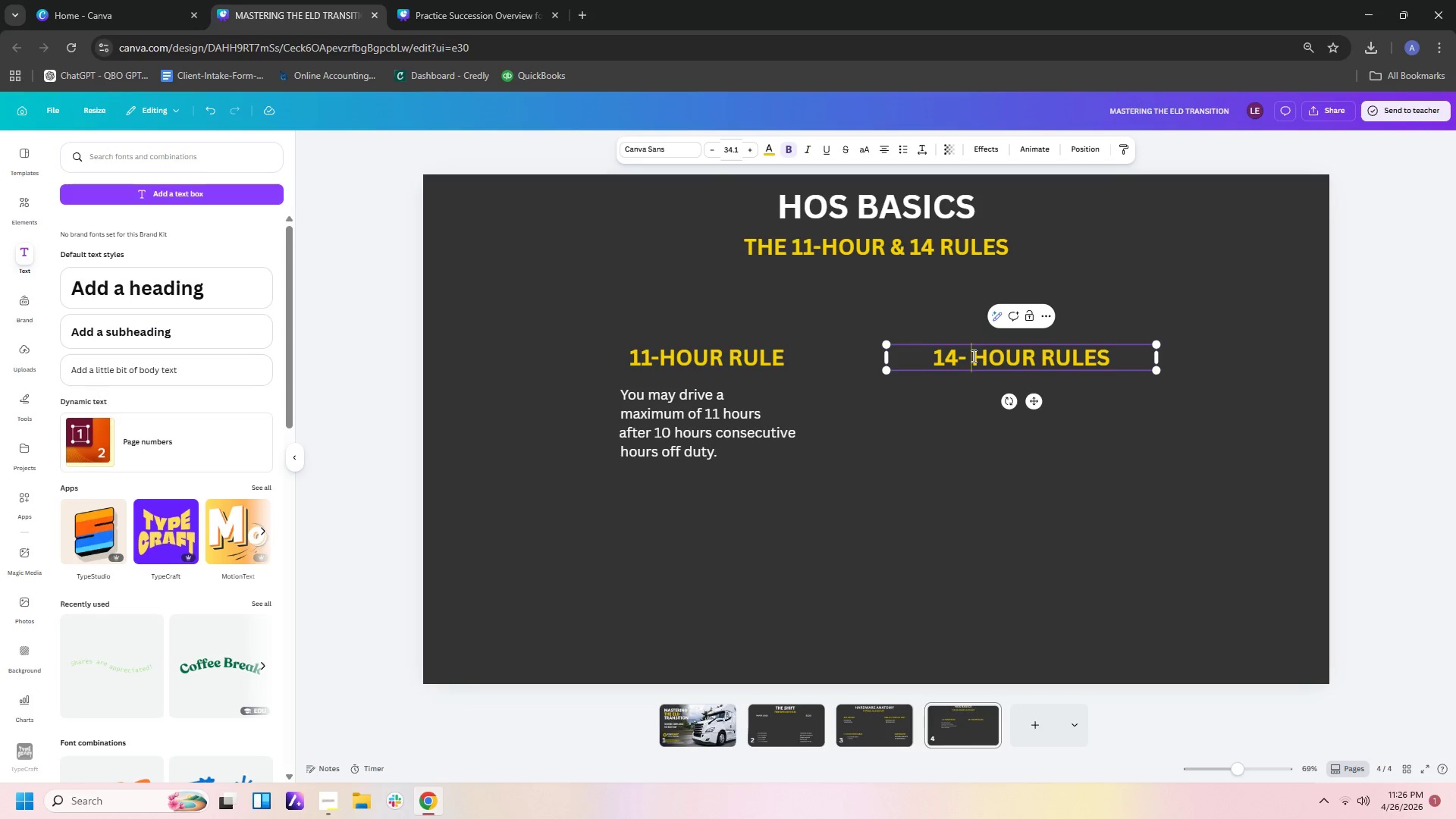 
key(Backspace)
 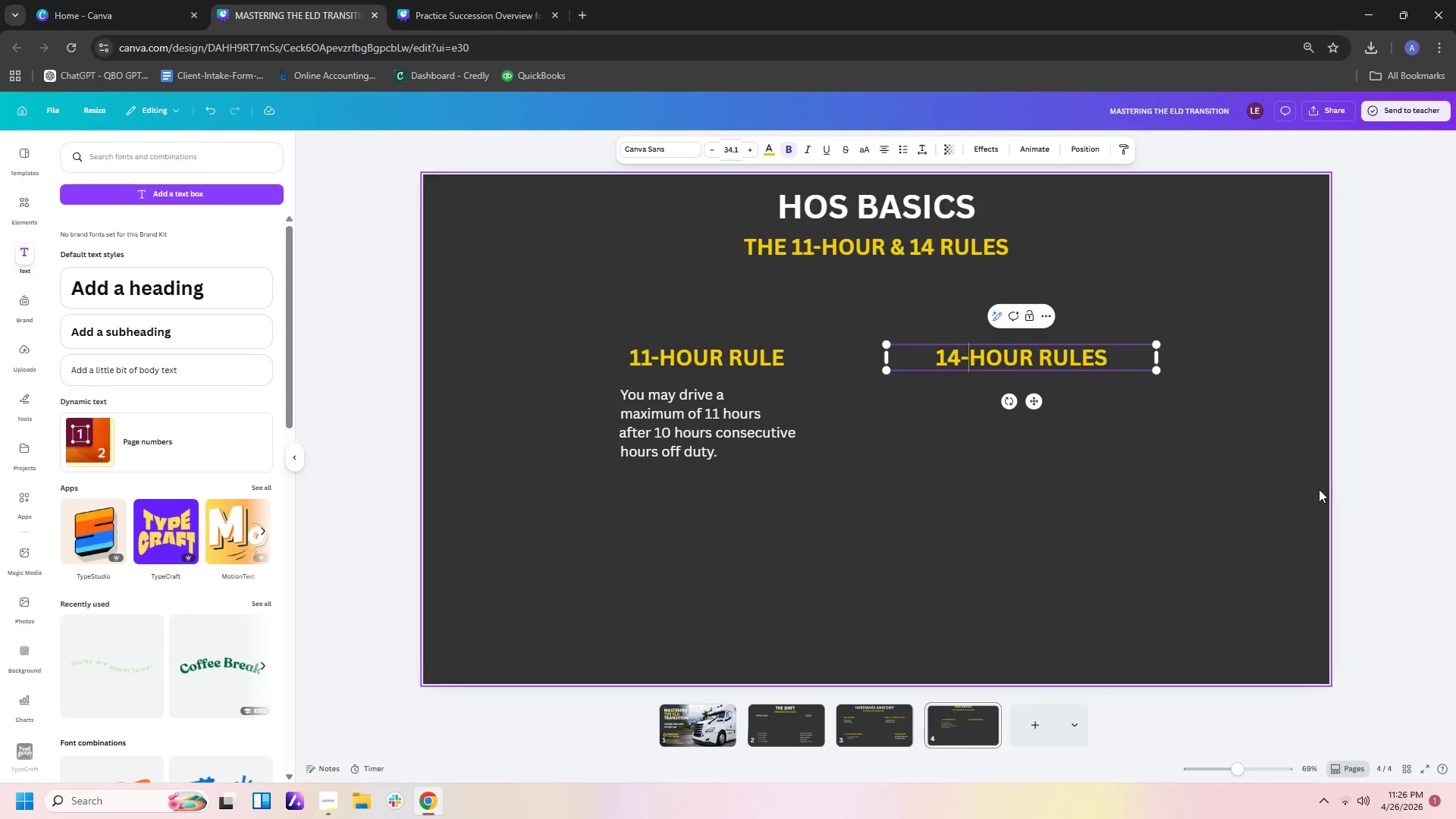 
left_click([1428, 488])
 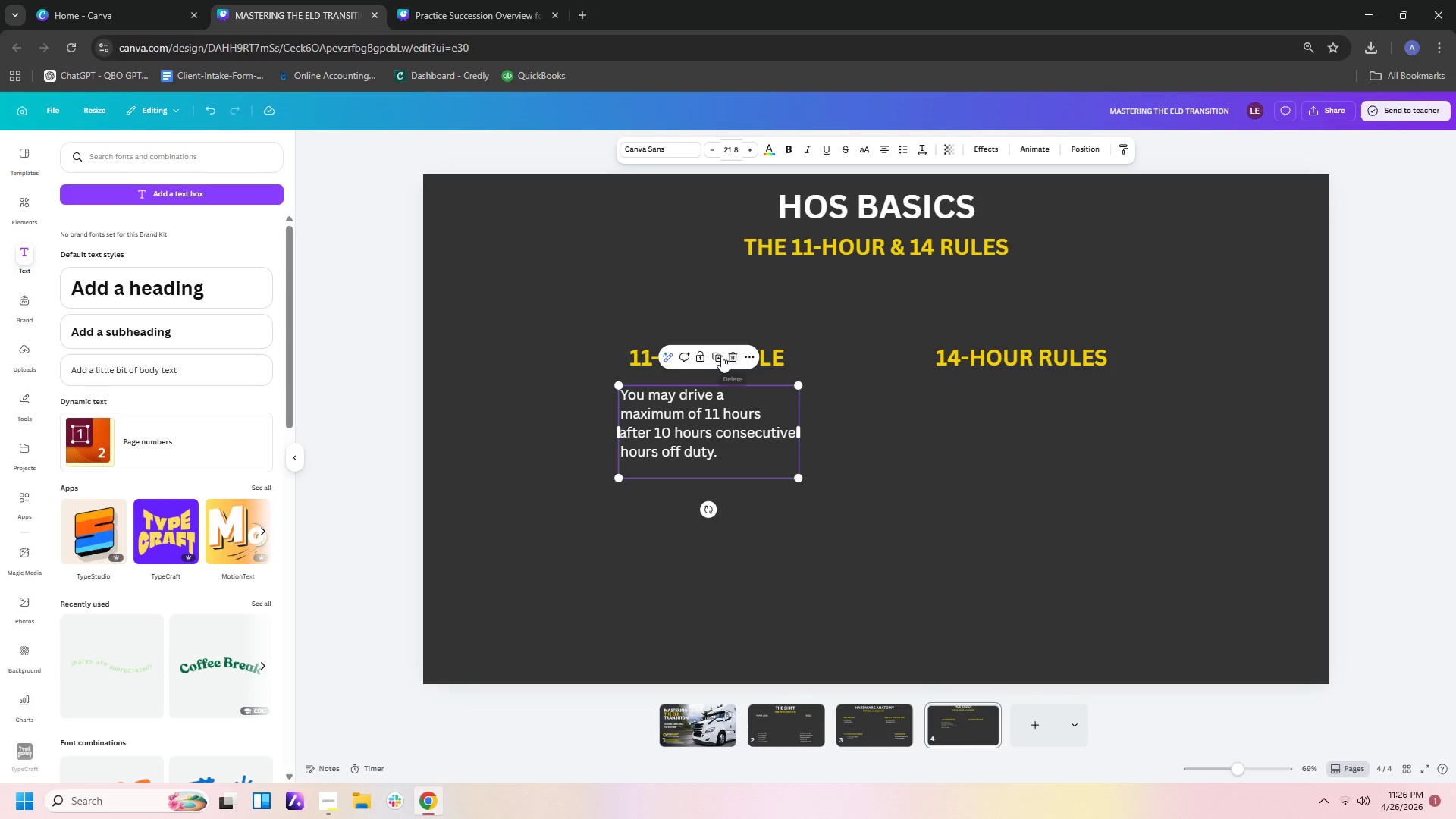 
left_click([718, 356])
 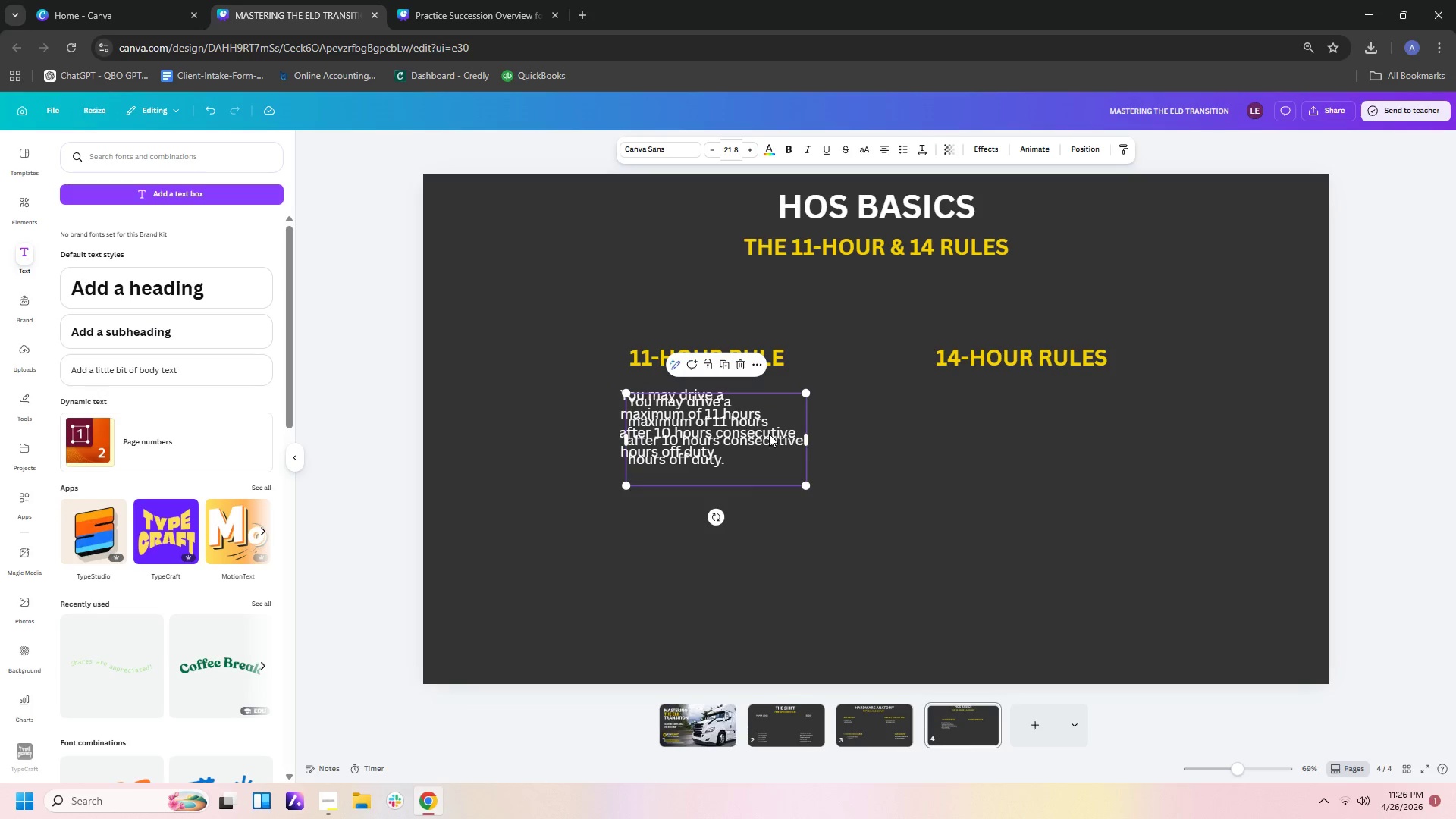 
left_click_drag(start_coordinate=[767, 436], to_coordinate=[1109, 426])
 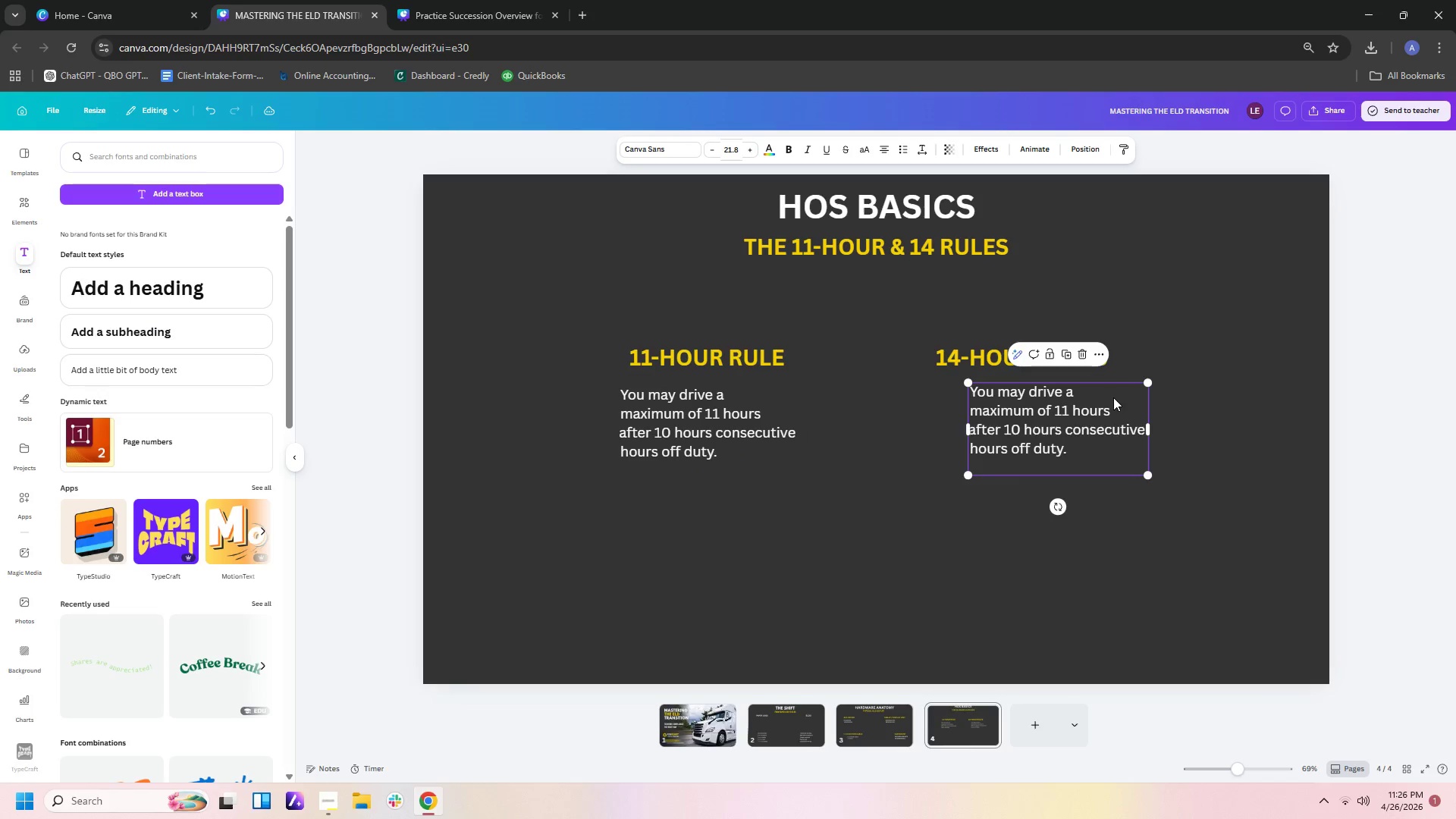 
left_click([1113, 397])
 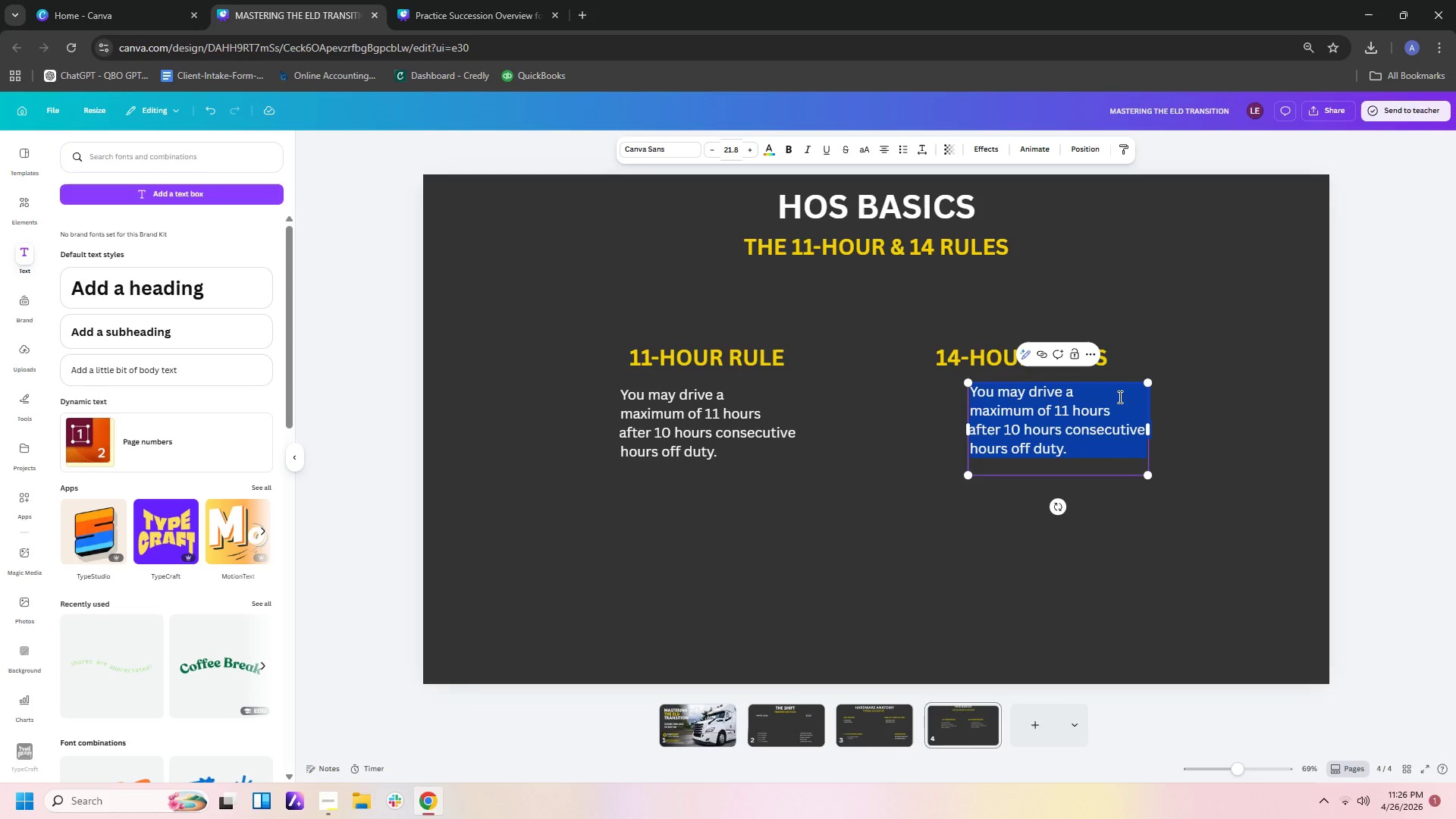 
key(Backspace)
 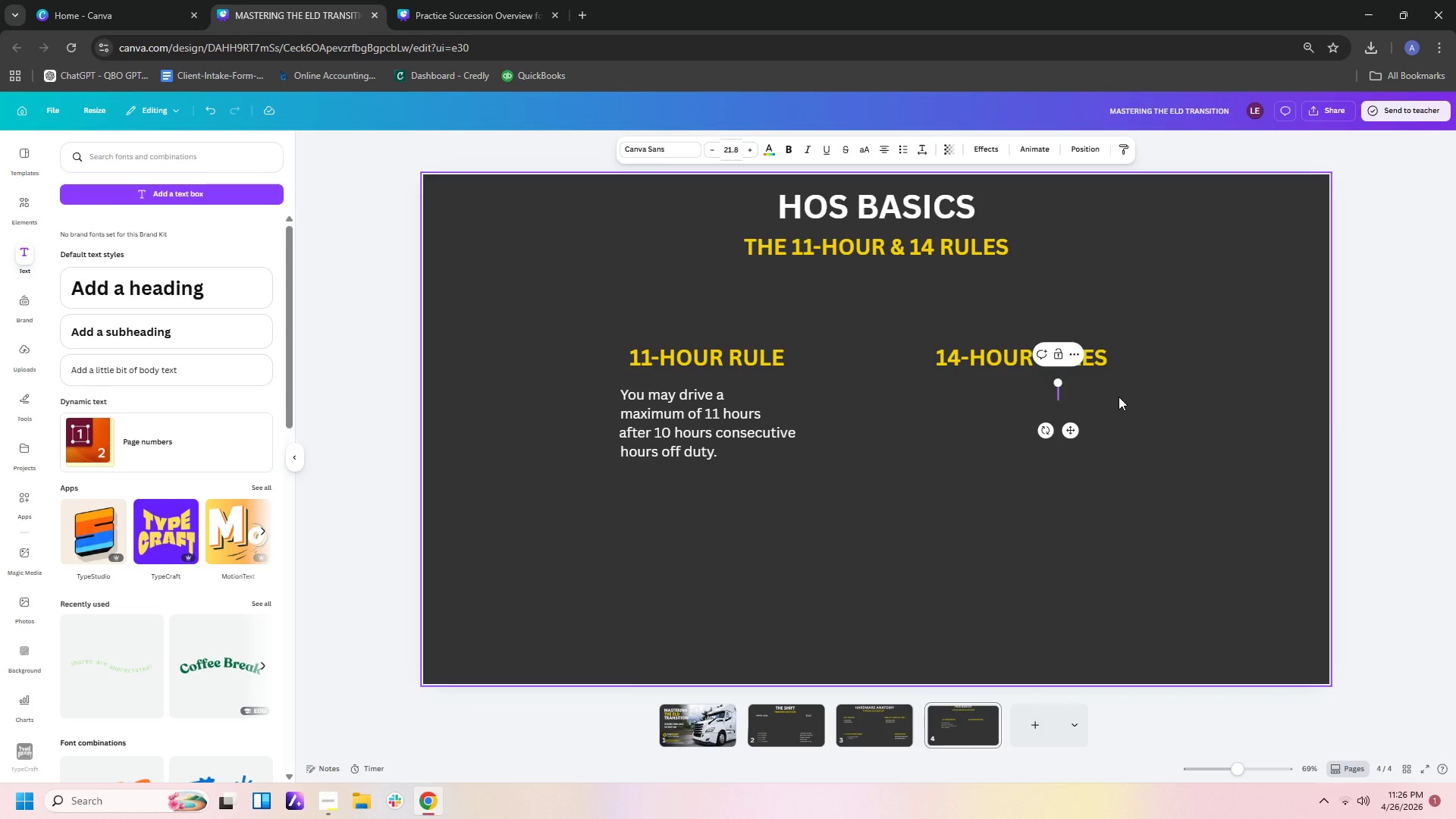 
type(You may not drive)
 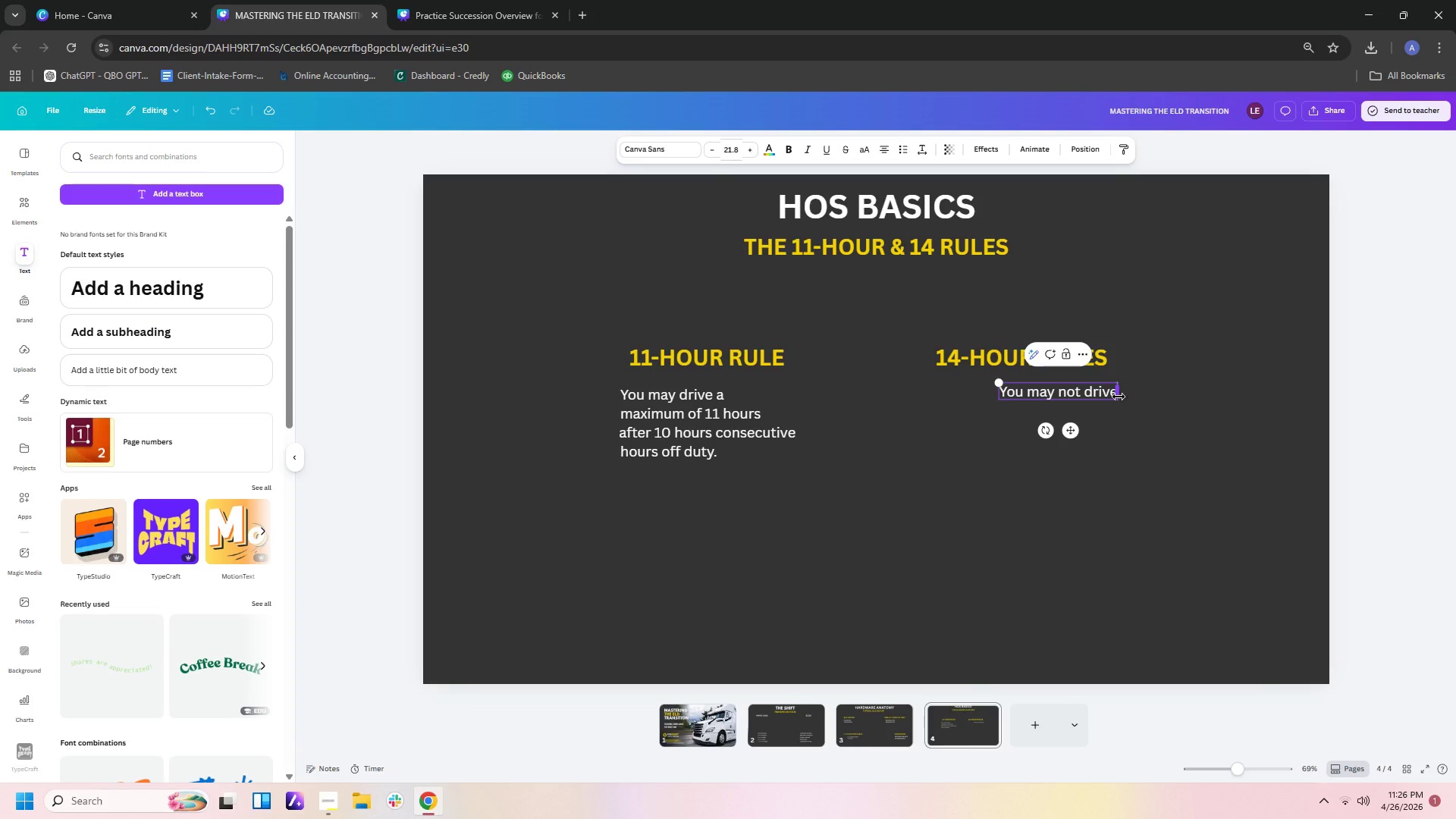 
key(Enter)
 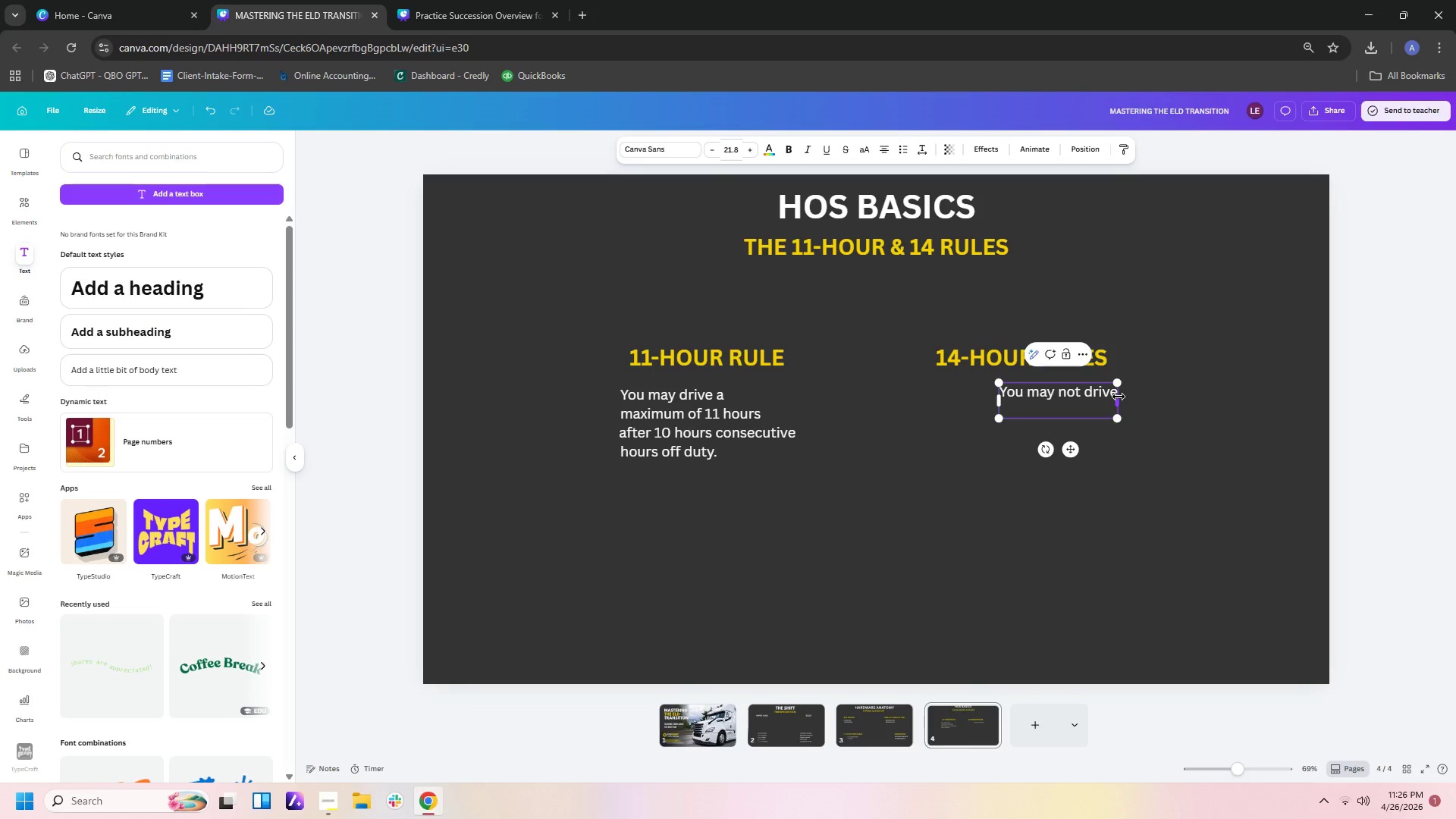 
type(beyond the 14th)
 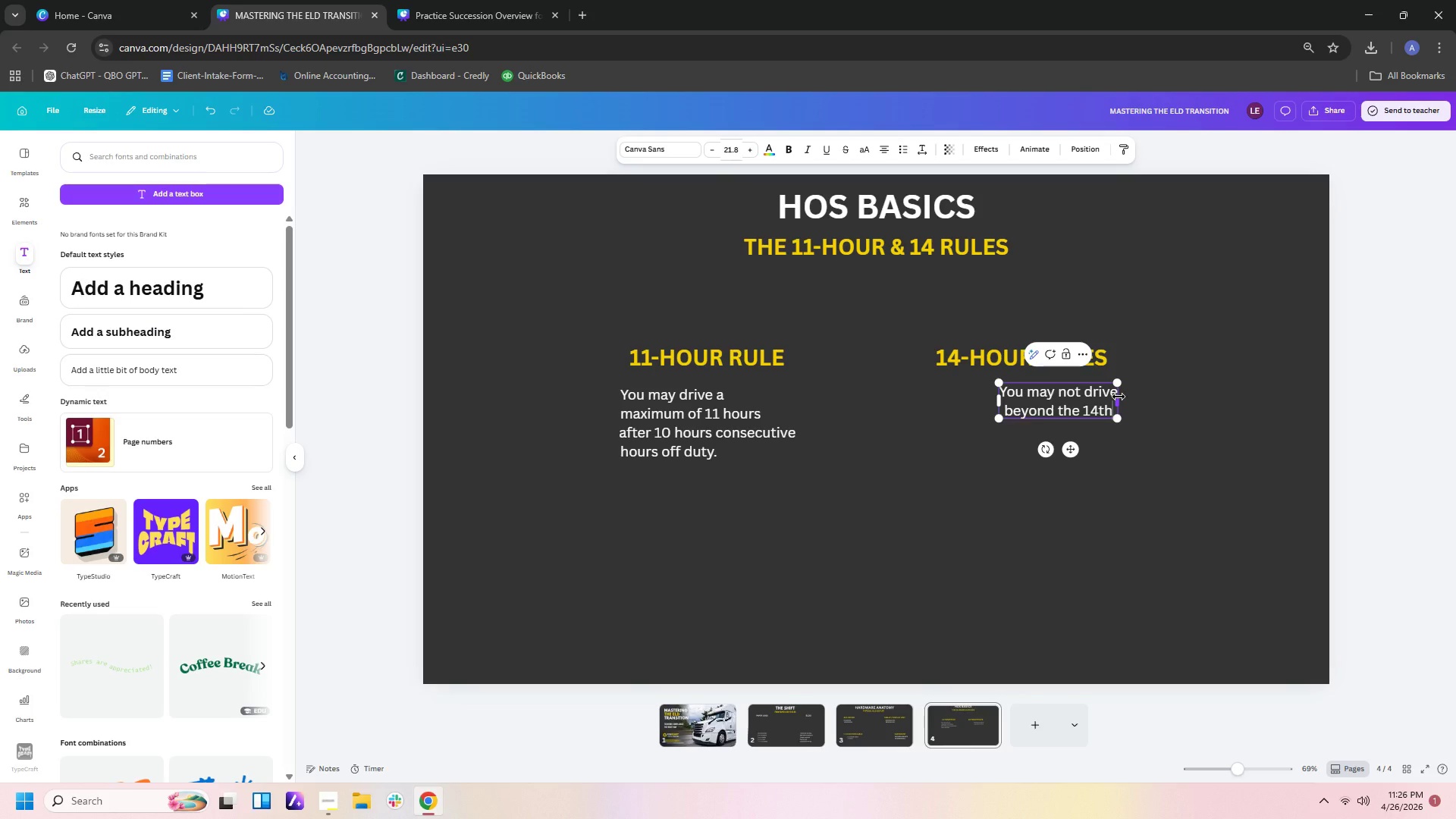 
wait(7.47)
 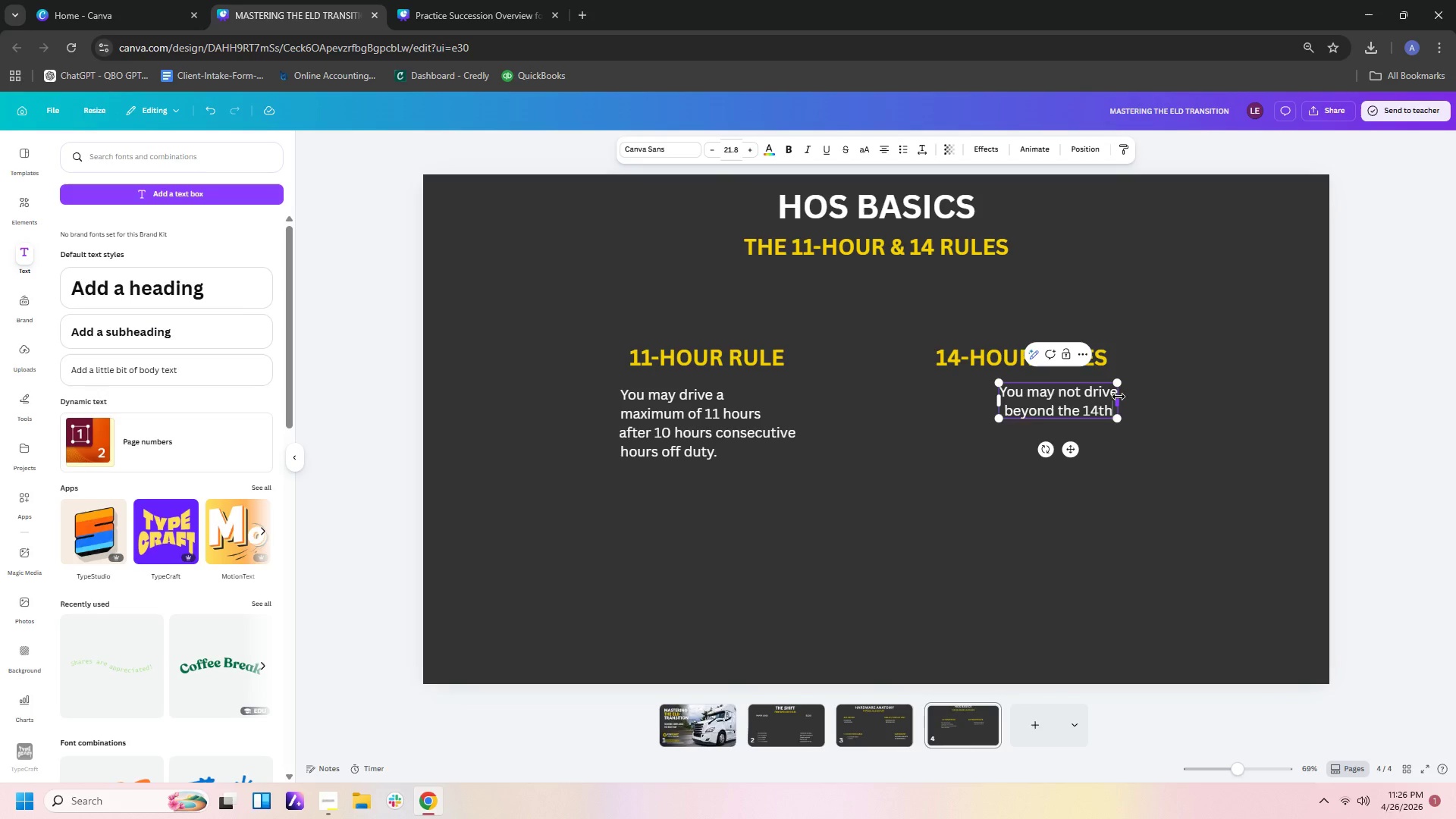 
key(Enter)
 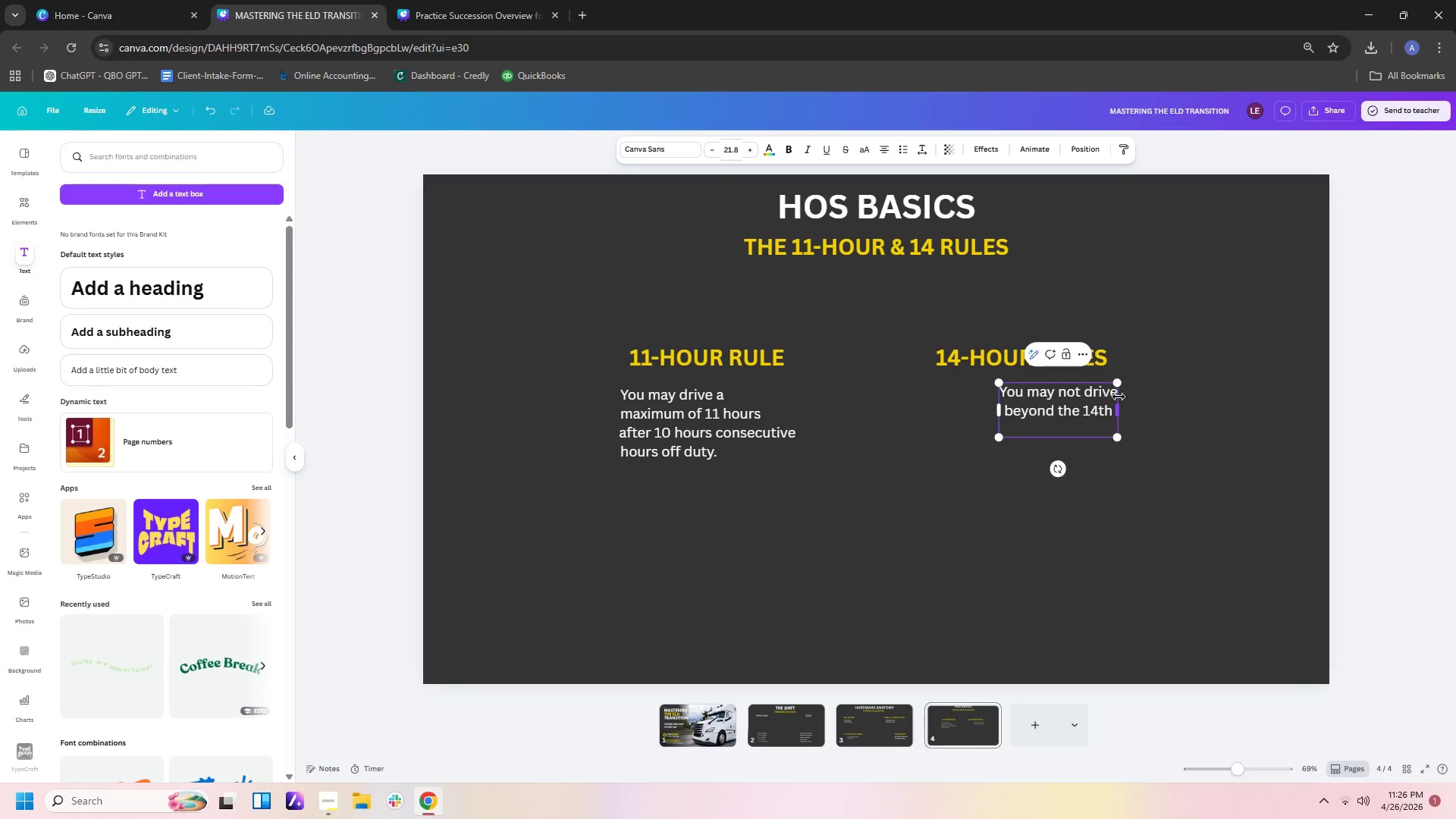 
type(consu)
key(Backspace)
key(Backspace)
type(secutive hour )
 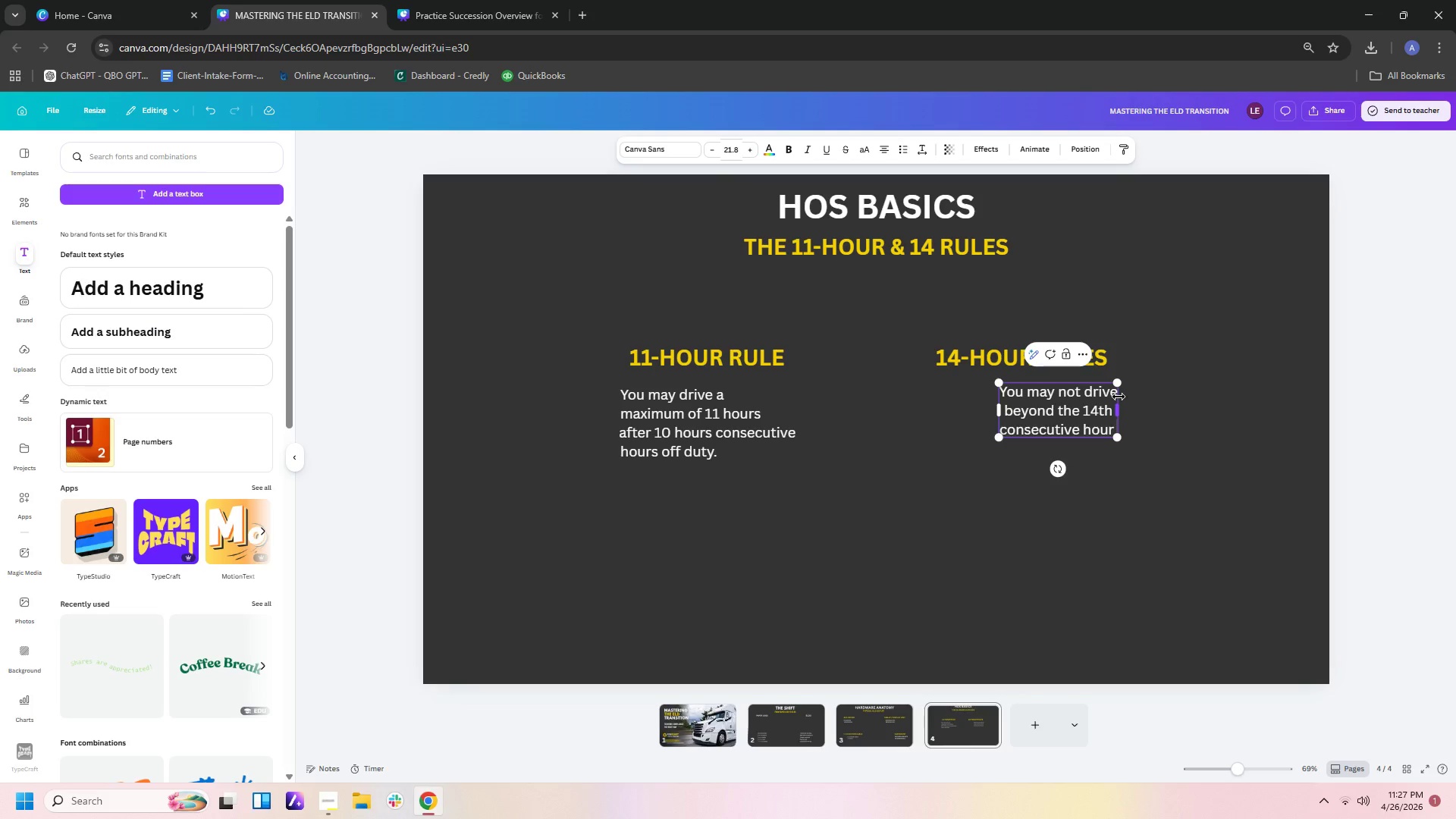 
key(Enter)
 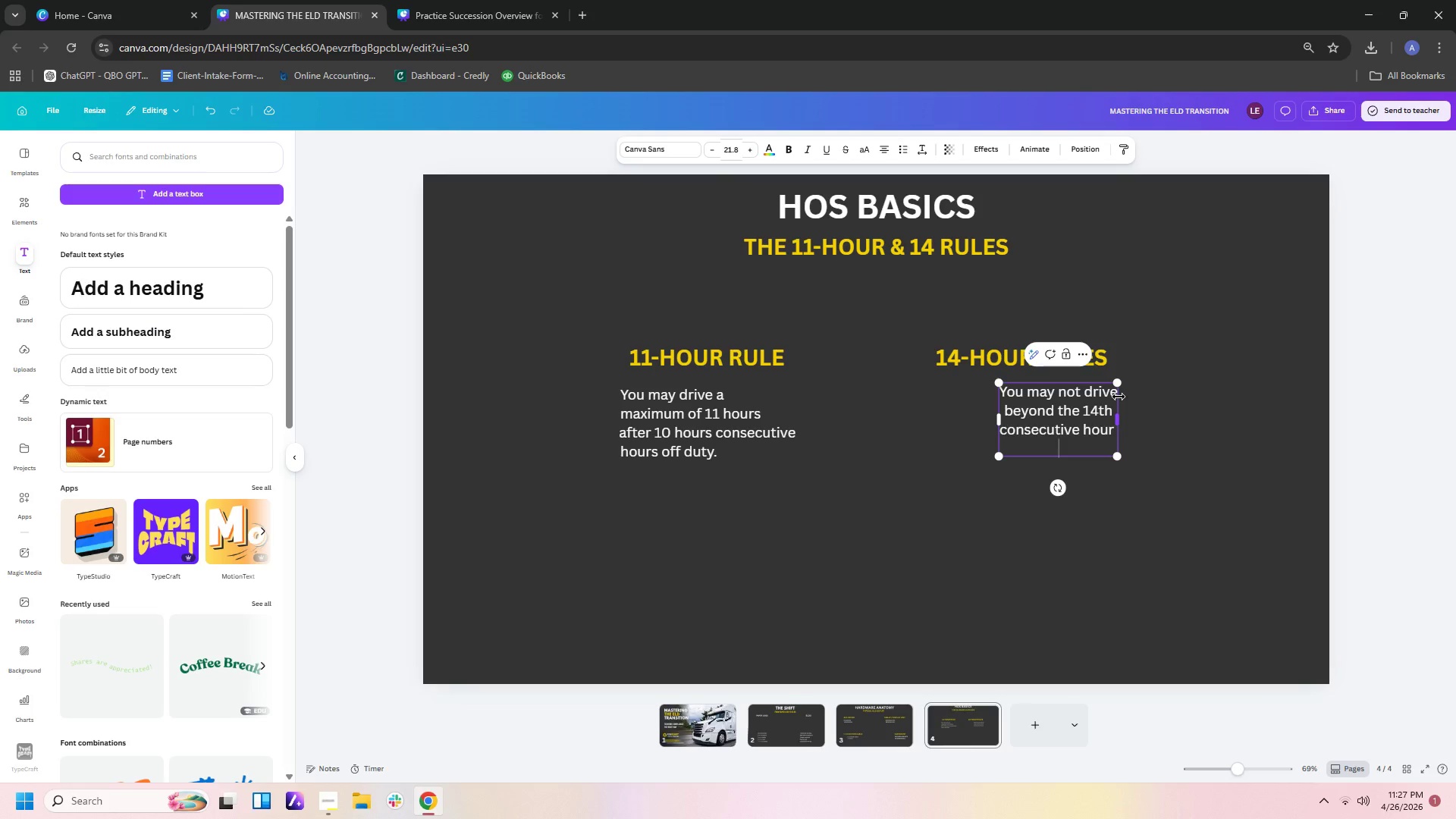 
type(after coming on duty)
 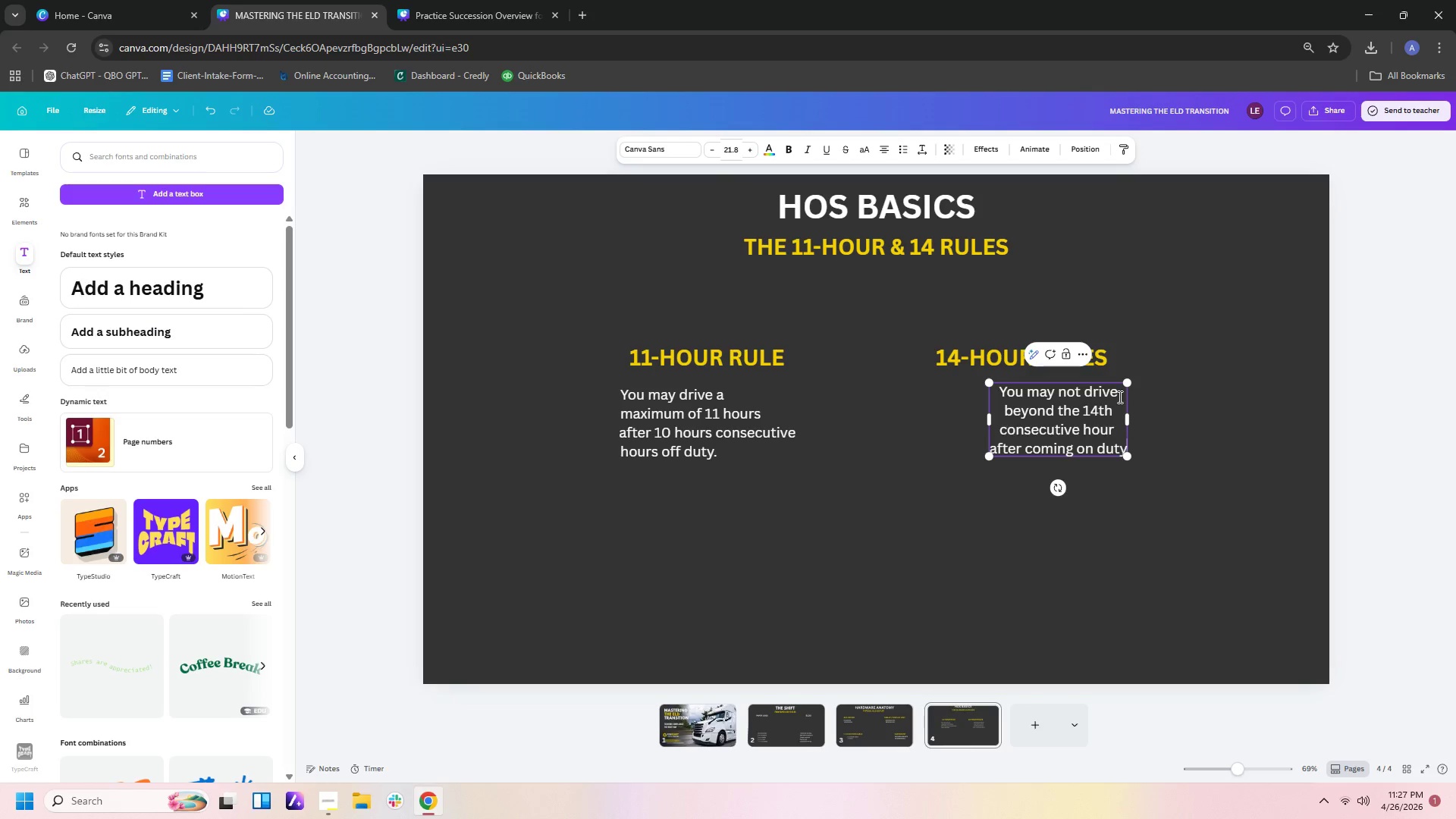 
key(Period)
 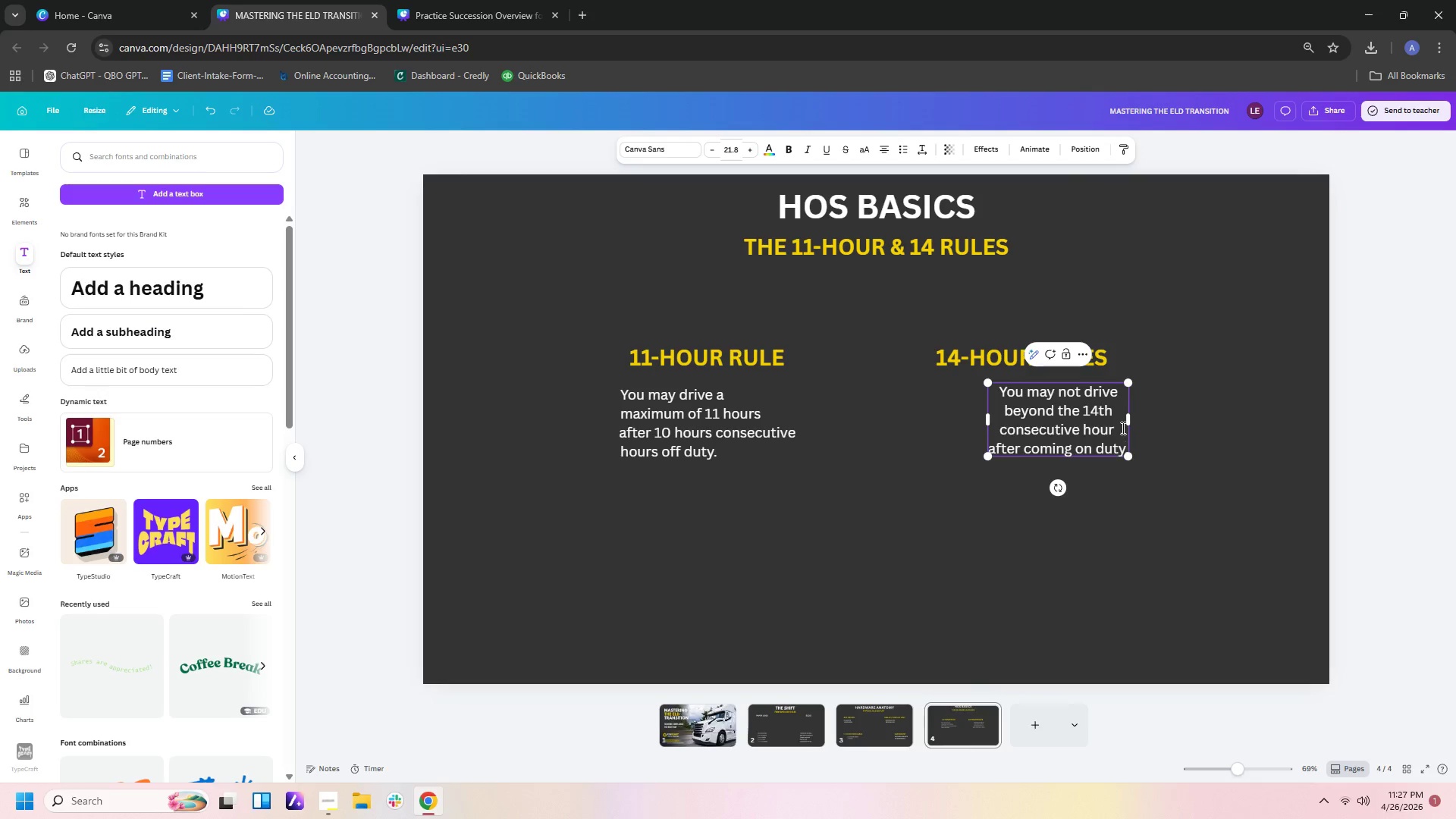 
left_click([1122, 427])
 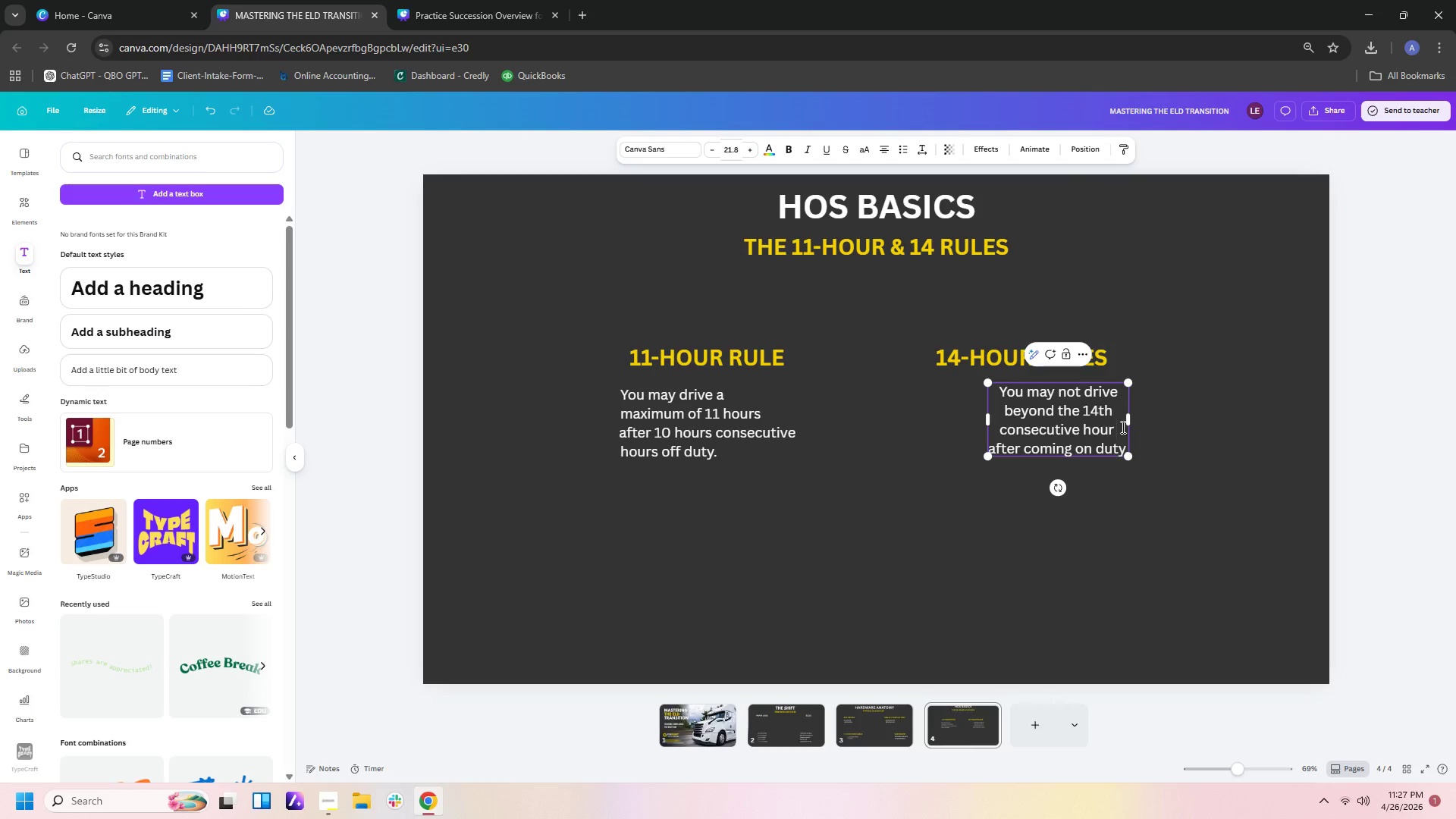 
key(Space)
 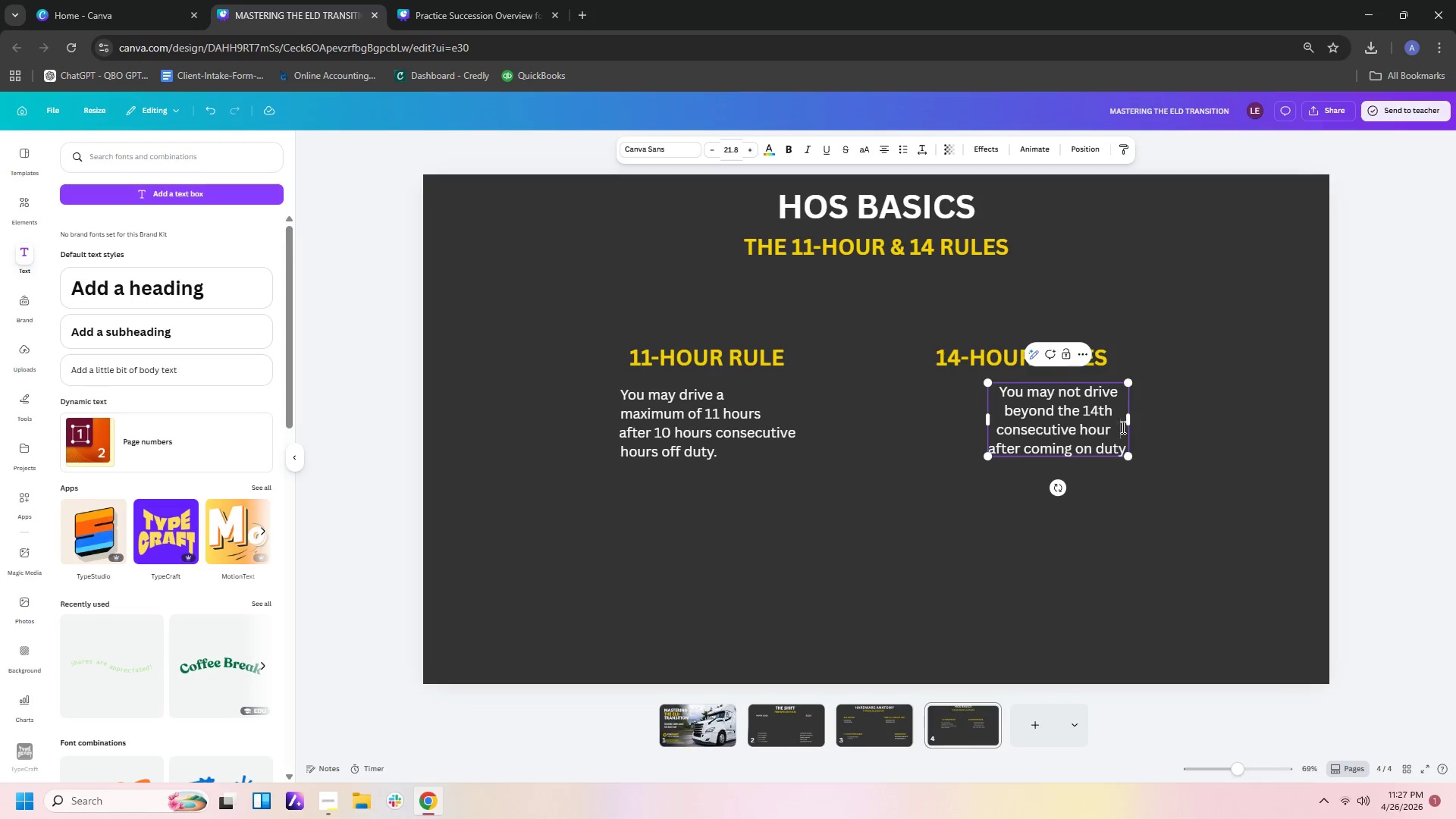 
key(Space)
 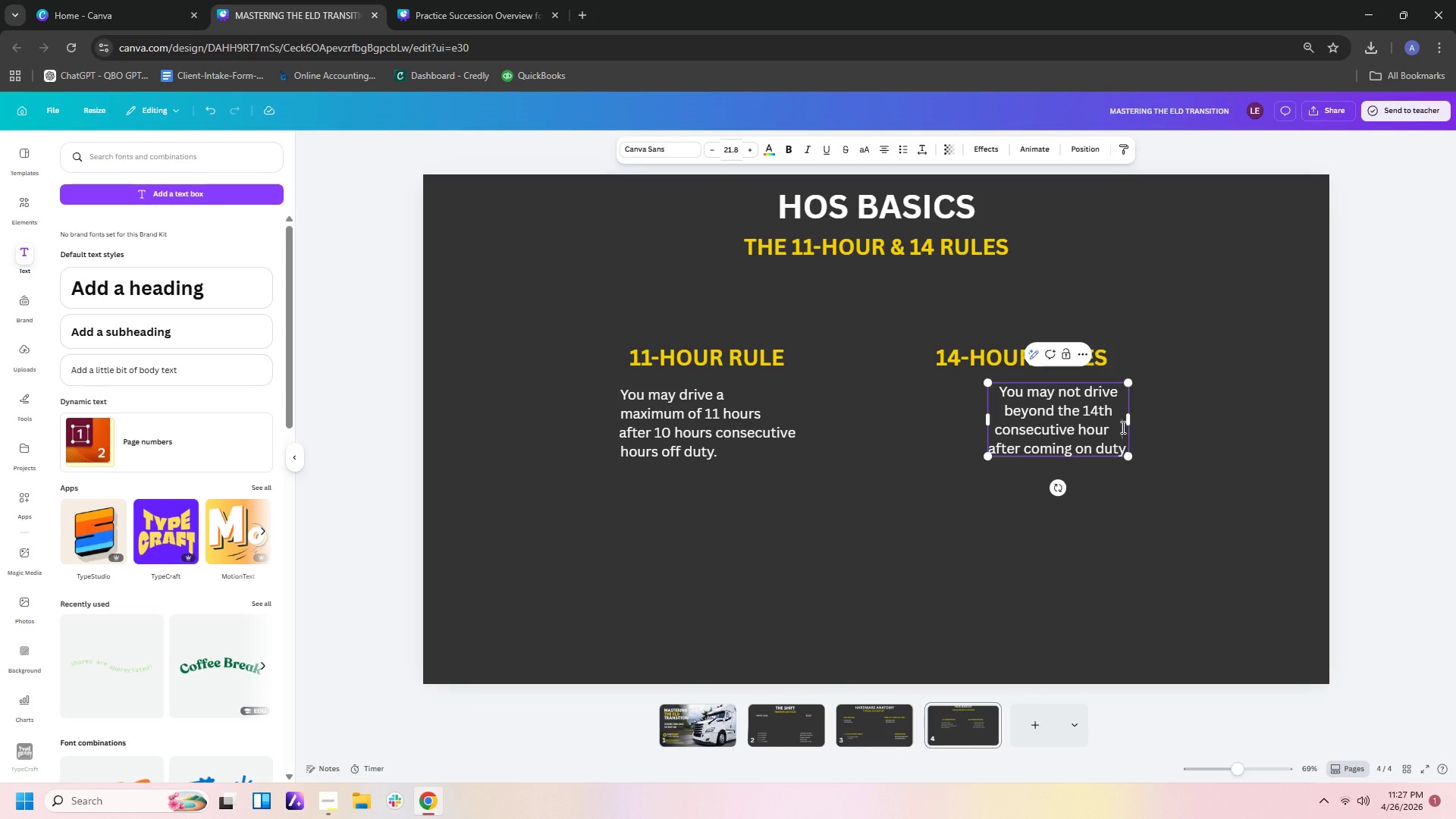 
key(Space)
 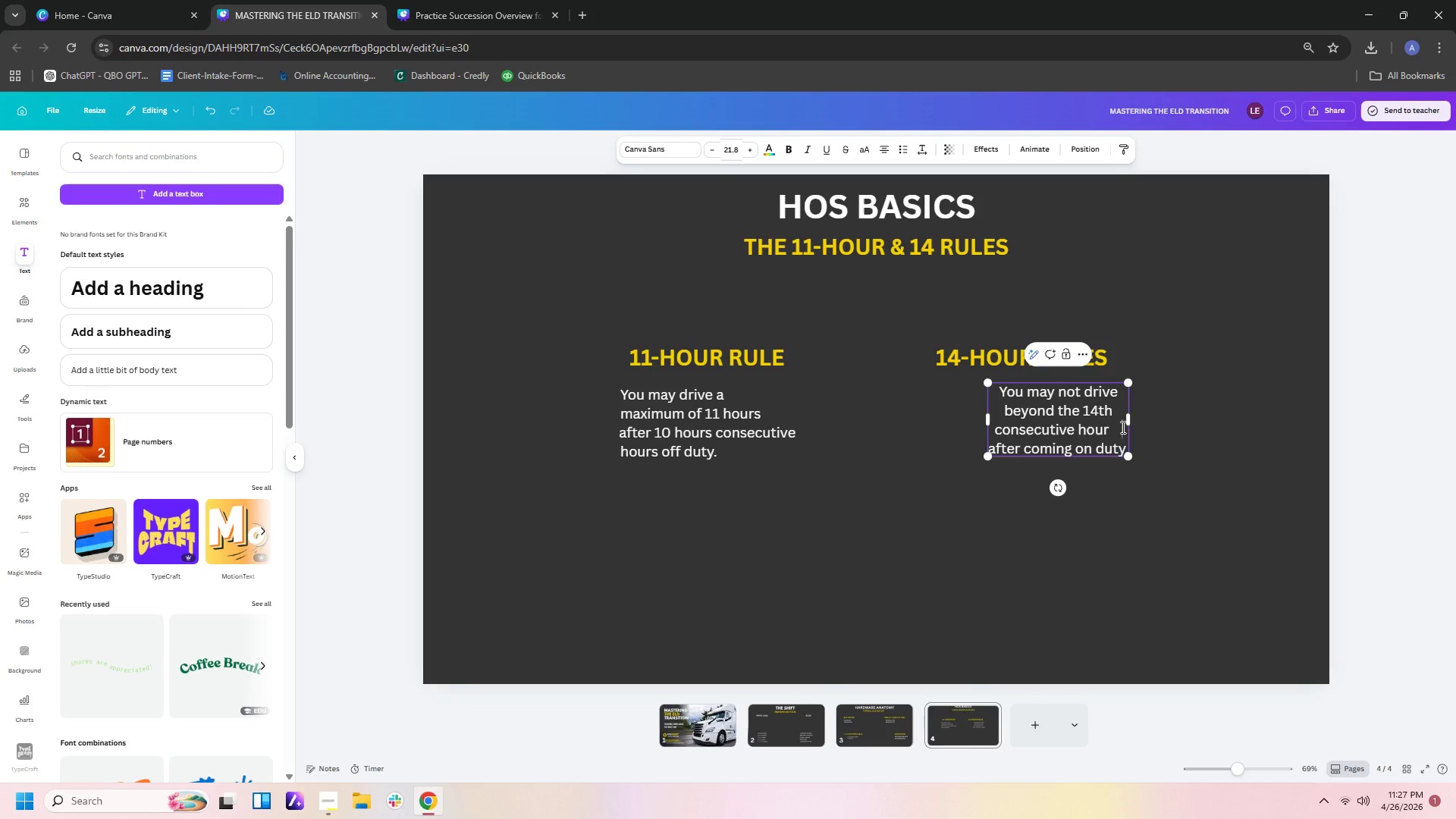 
key(Space)
 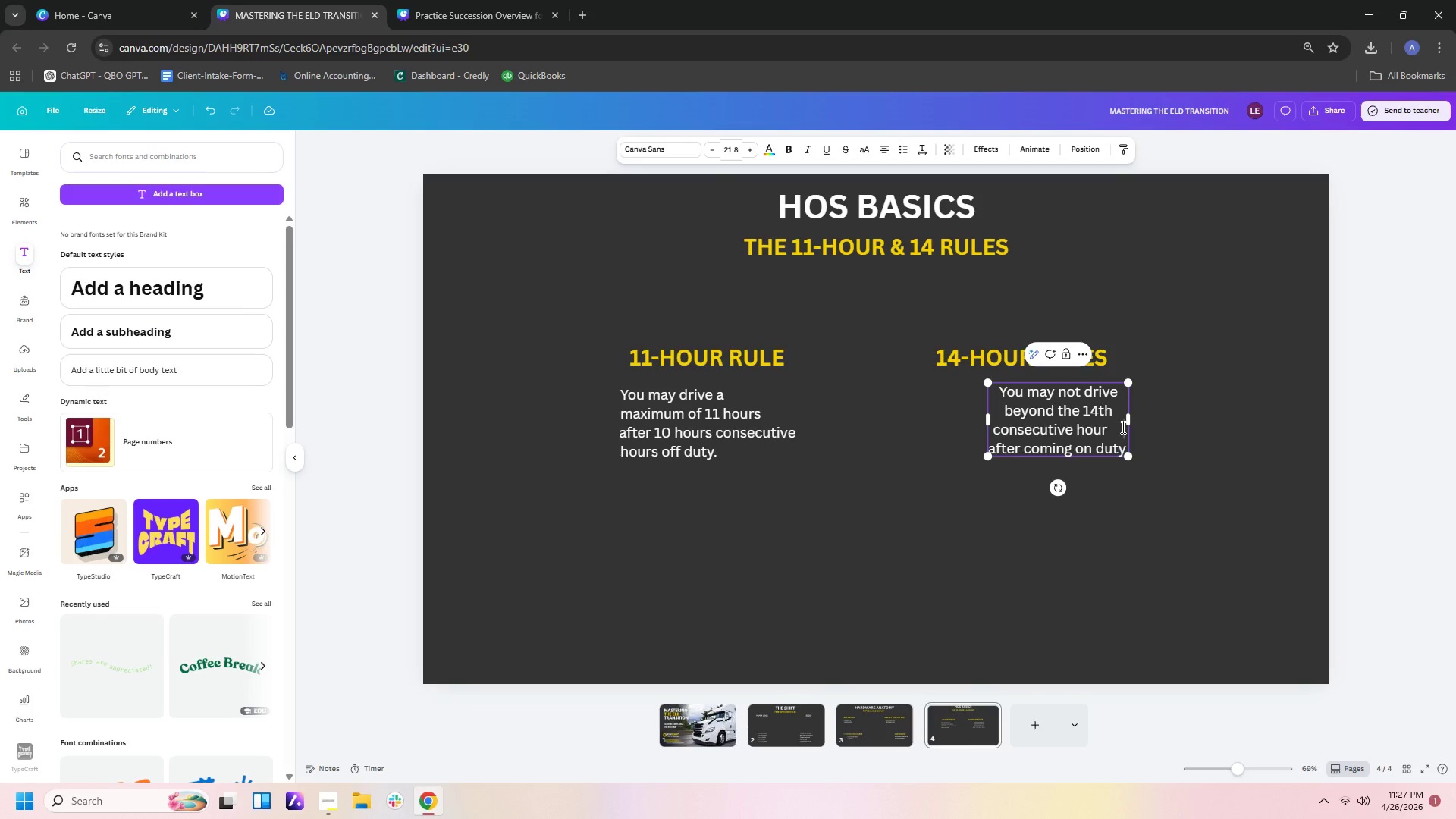 
key(Space)
 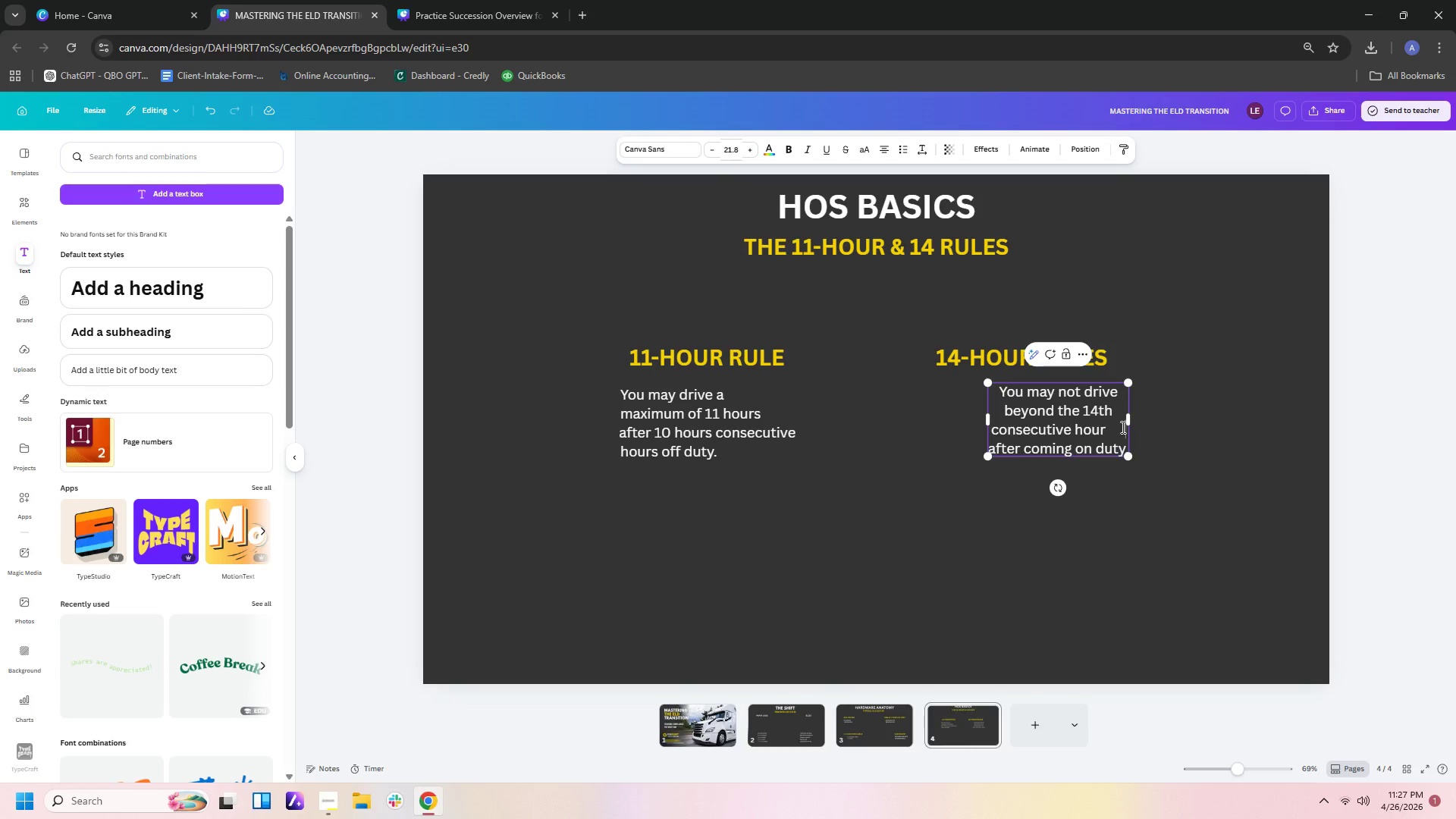 
key(Space)
 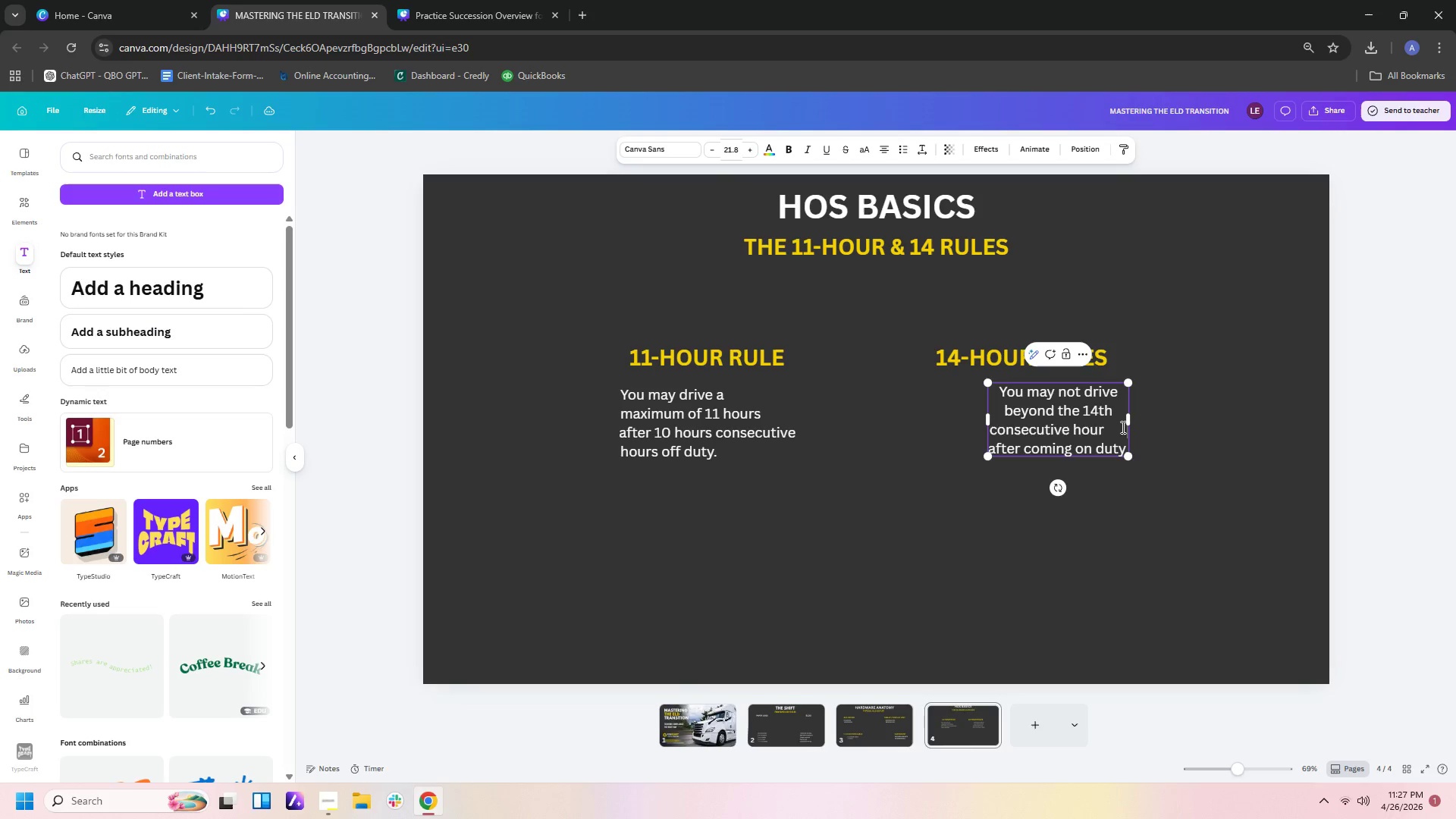 
key(Space)
 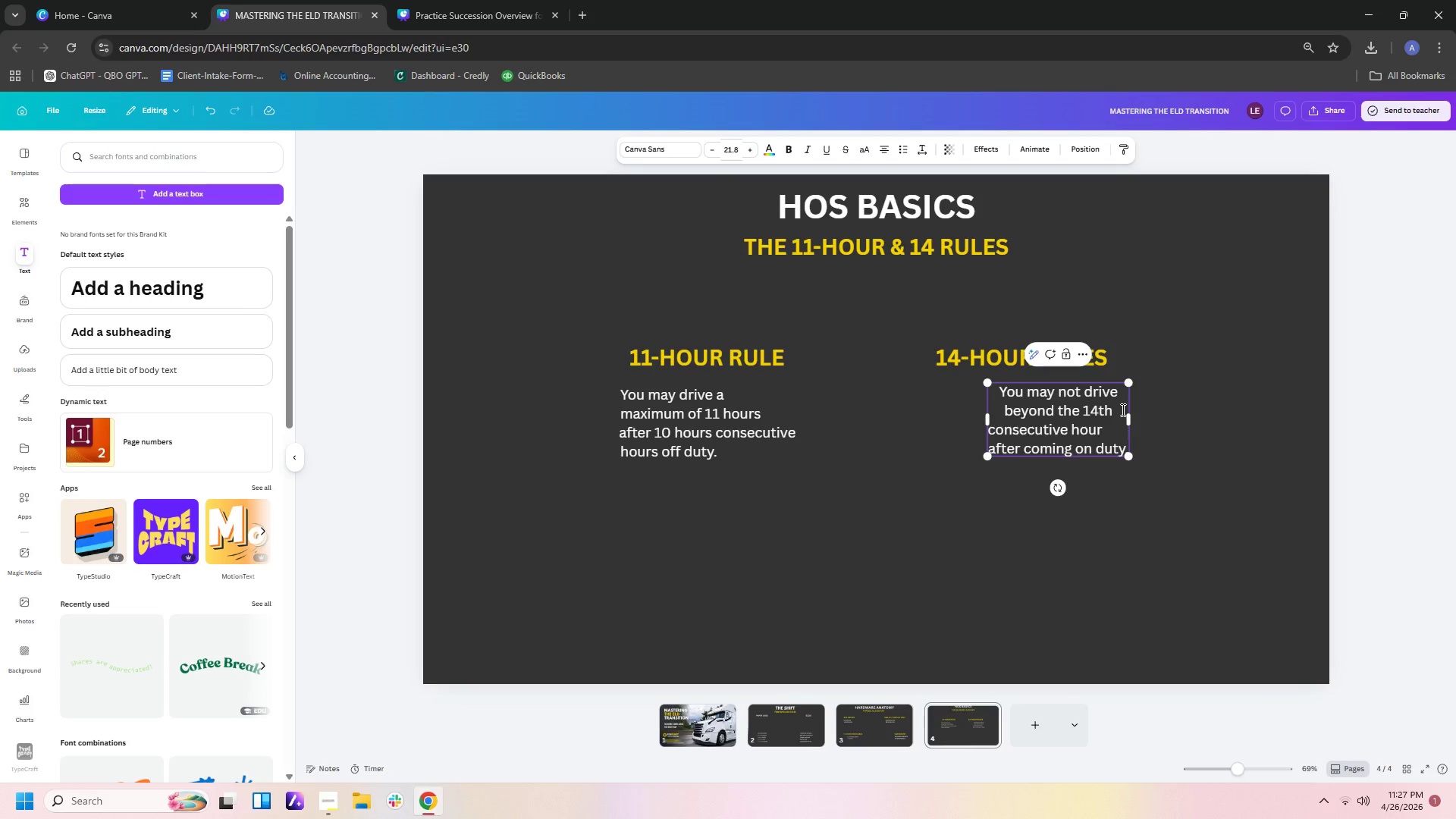 
left_click([1122, 410])
 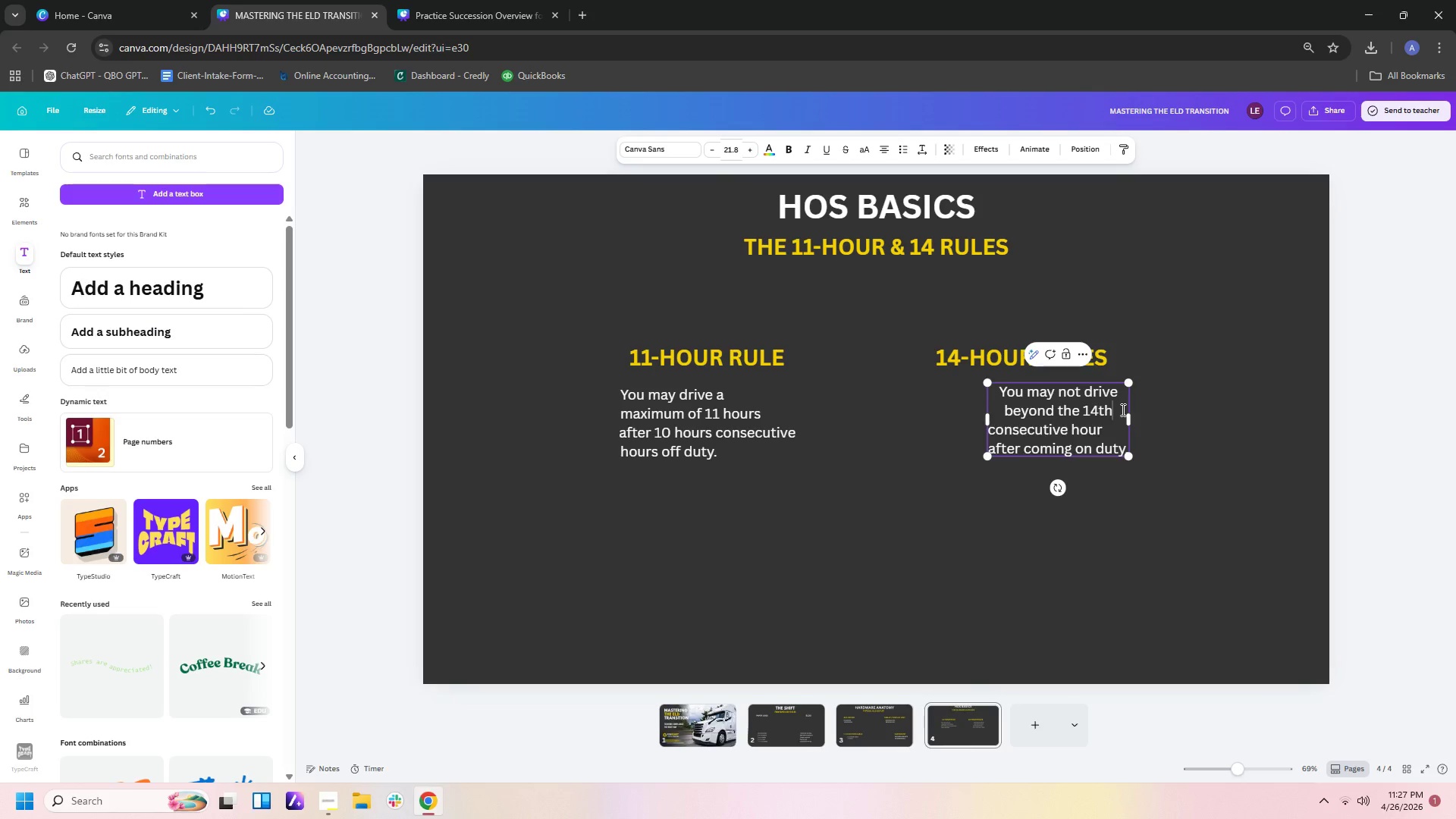 
key(Space)
 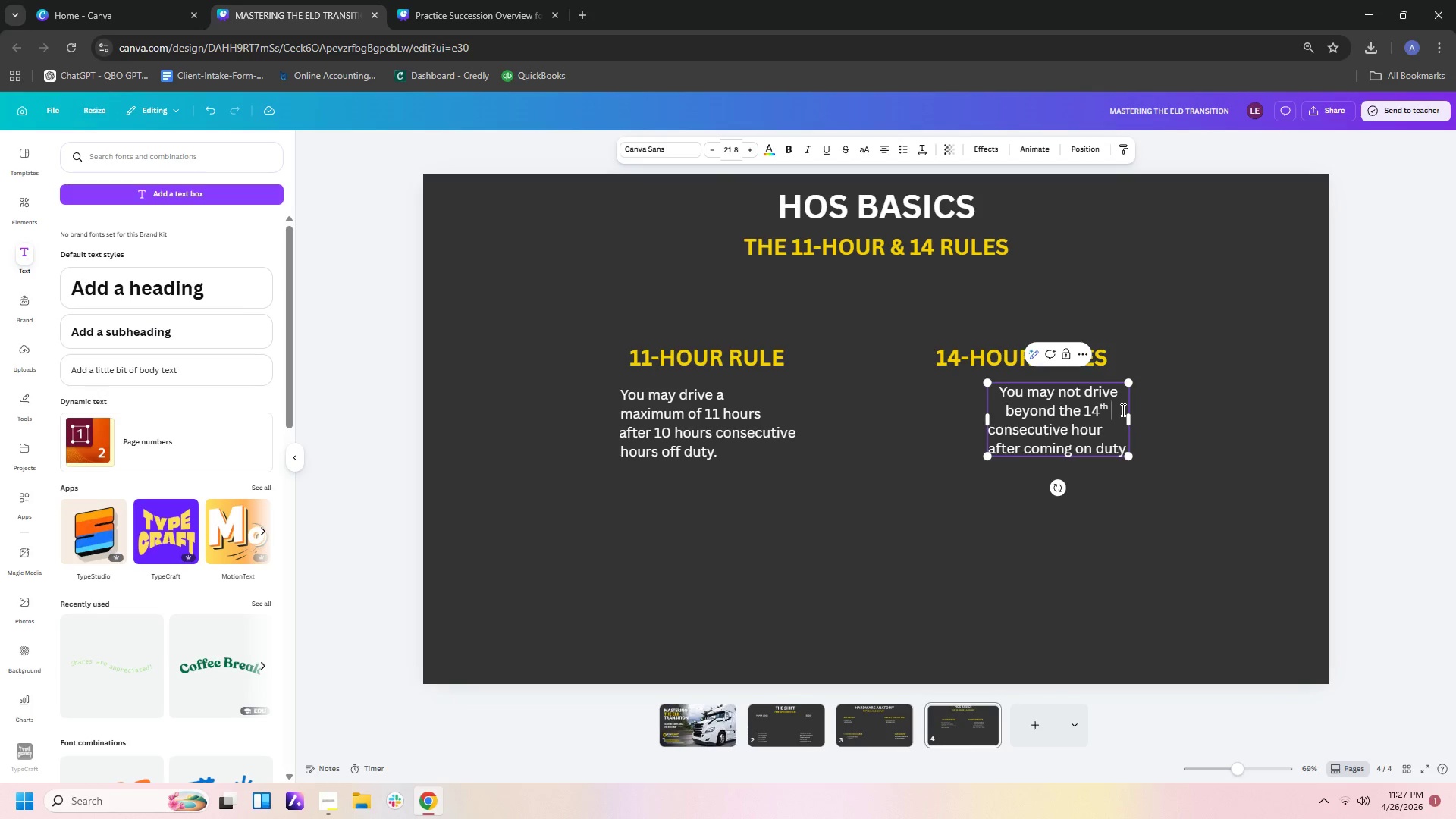 
key(Space)
 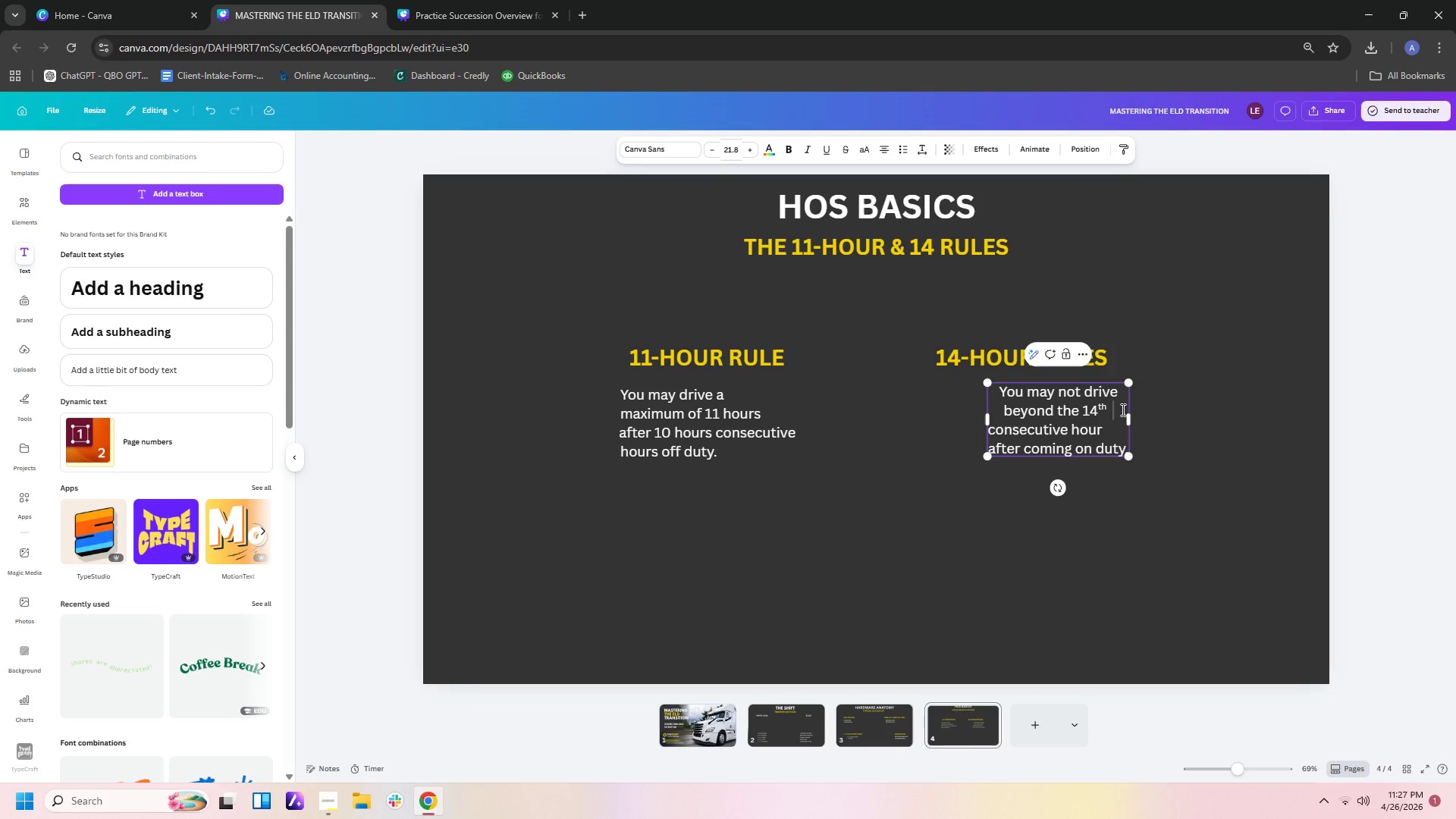 
key(Space)
 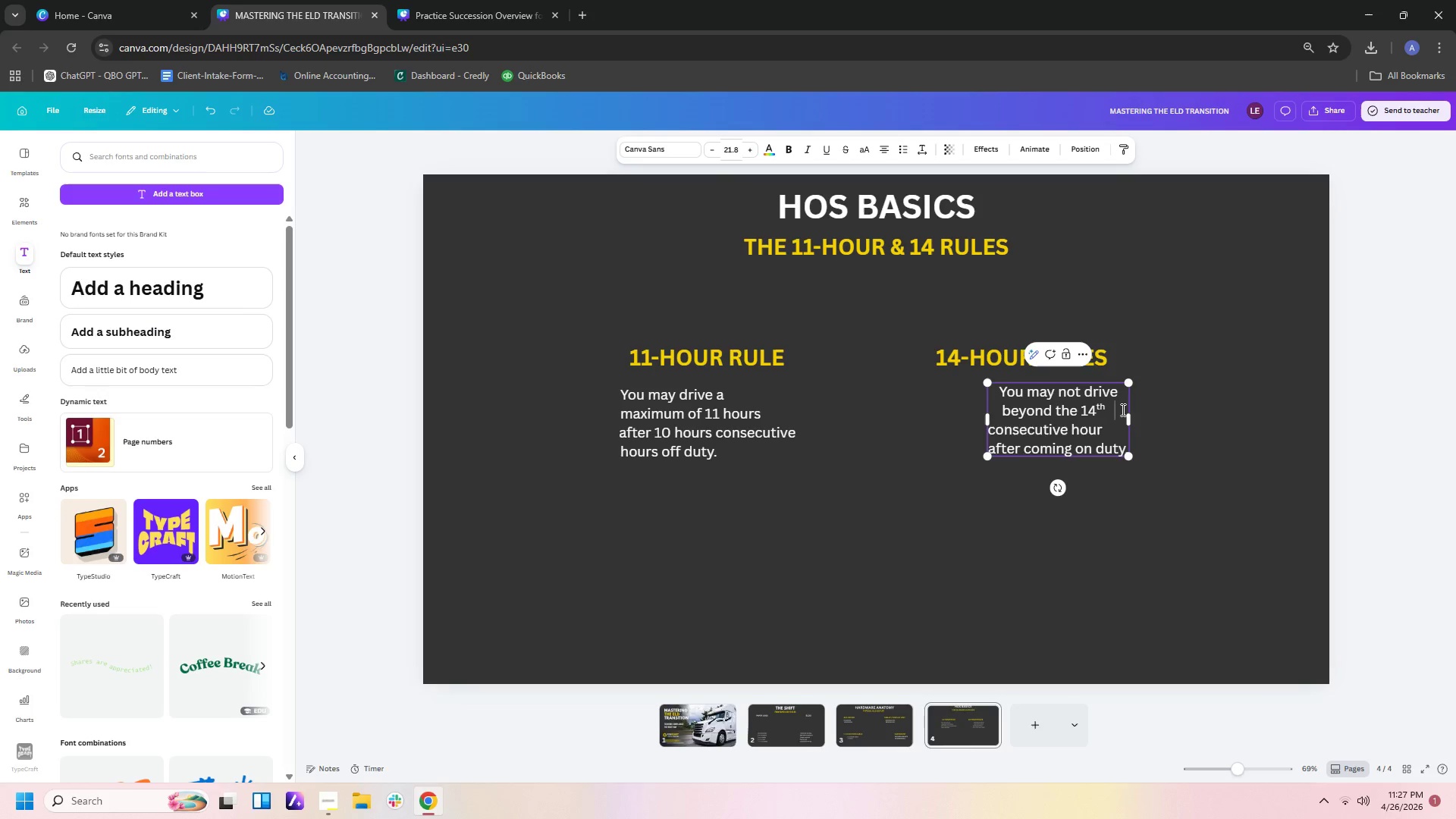 
key(Space)
 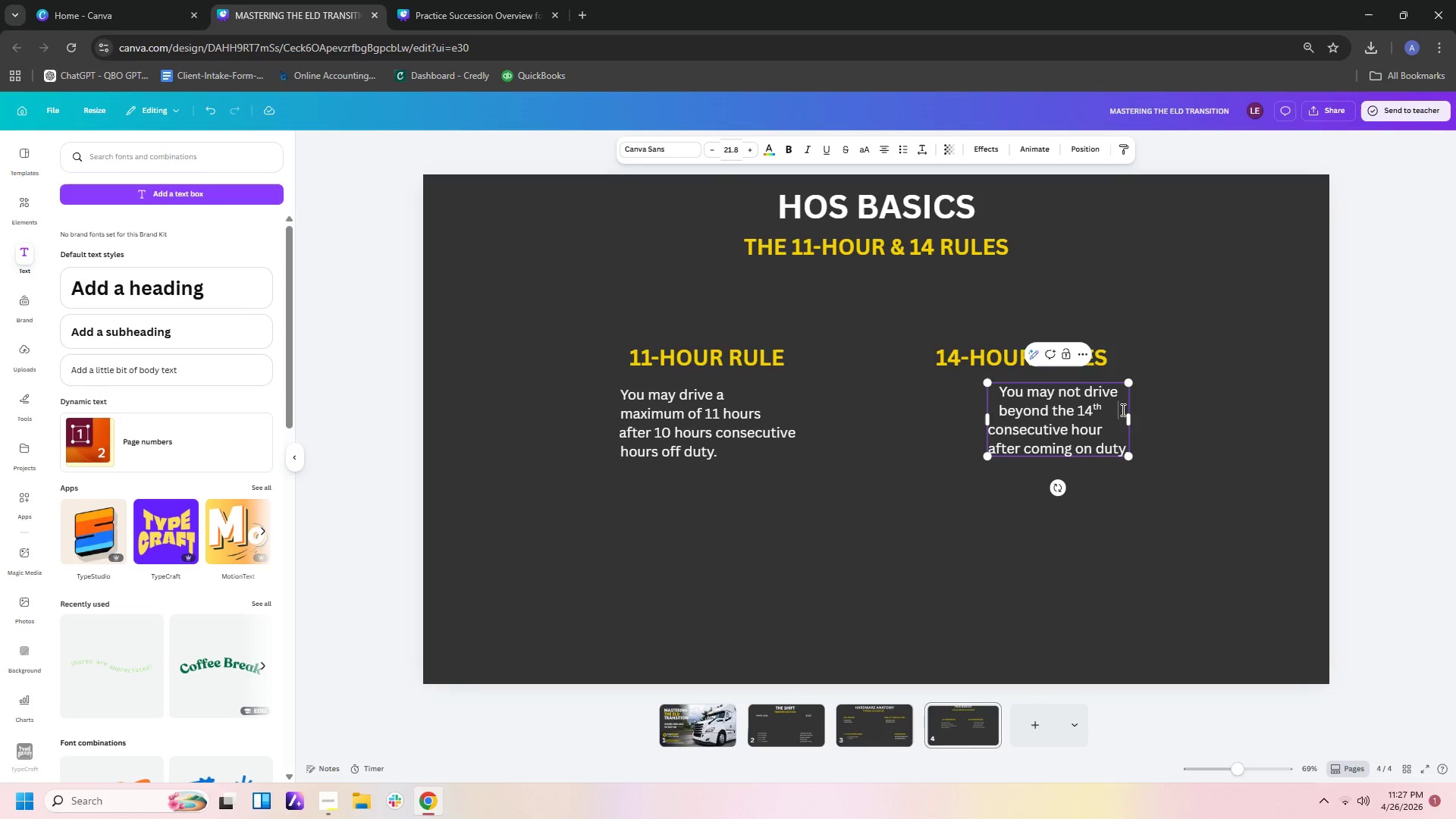 
key(Space)
 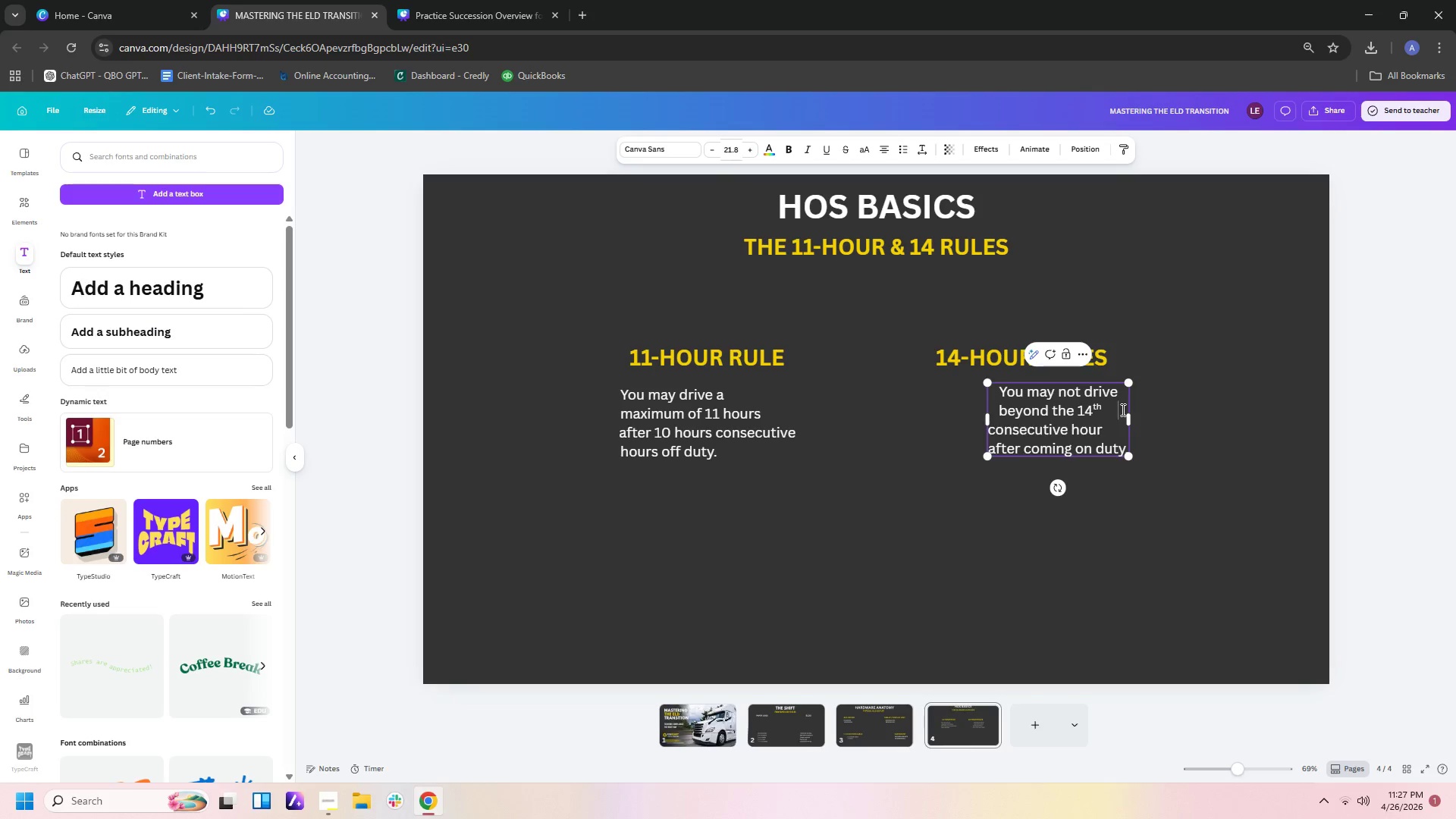 
key(Space)
 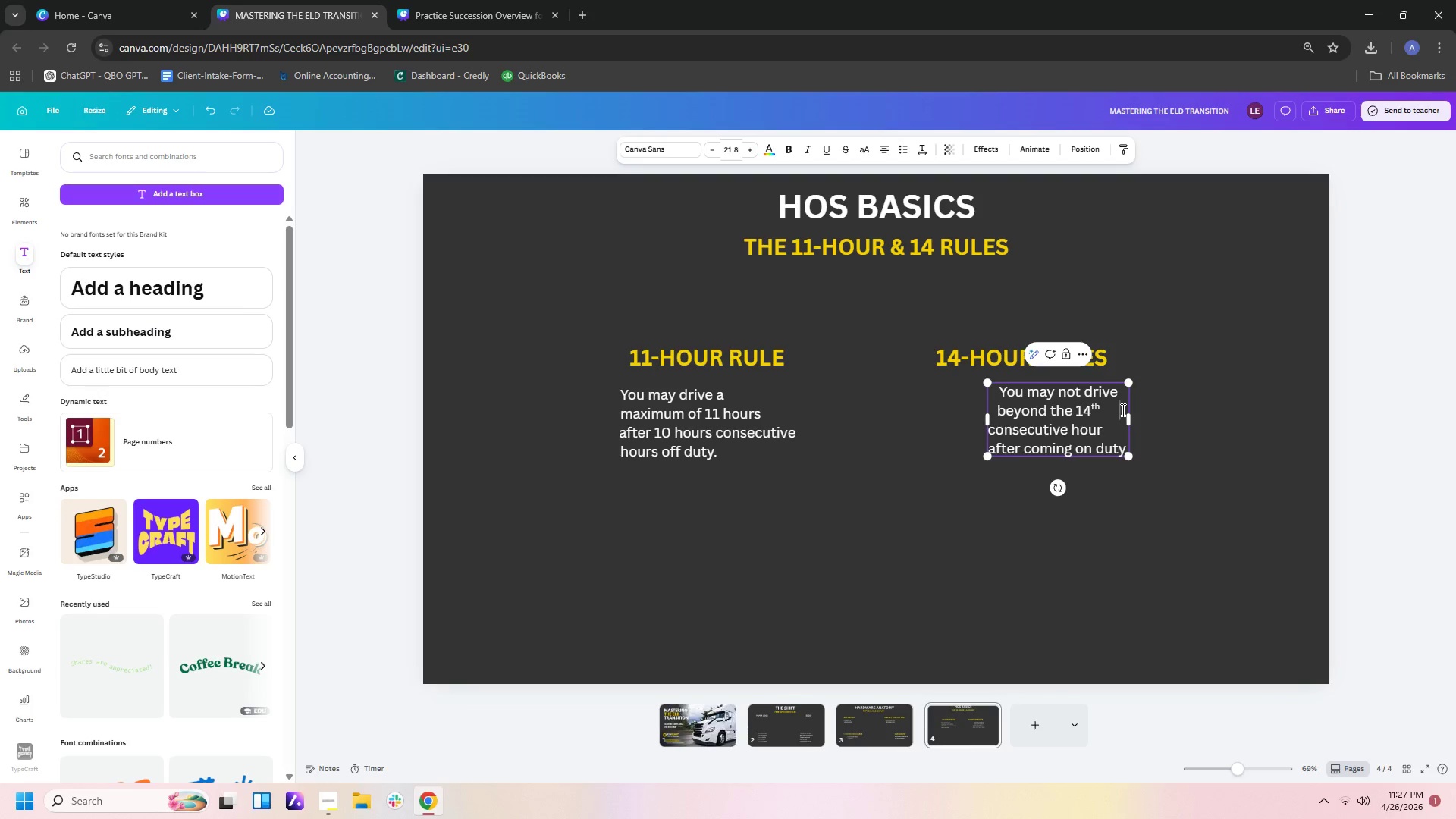 
key(Space)
 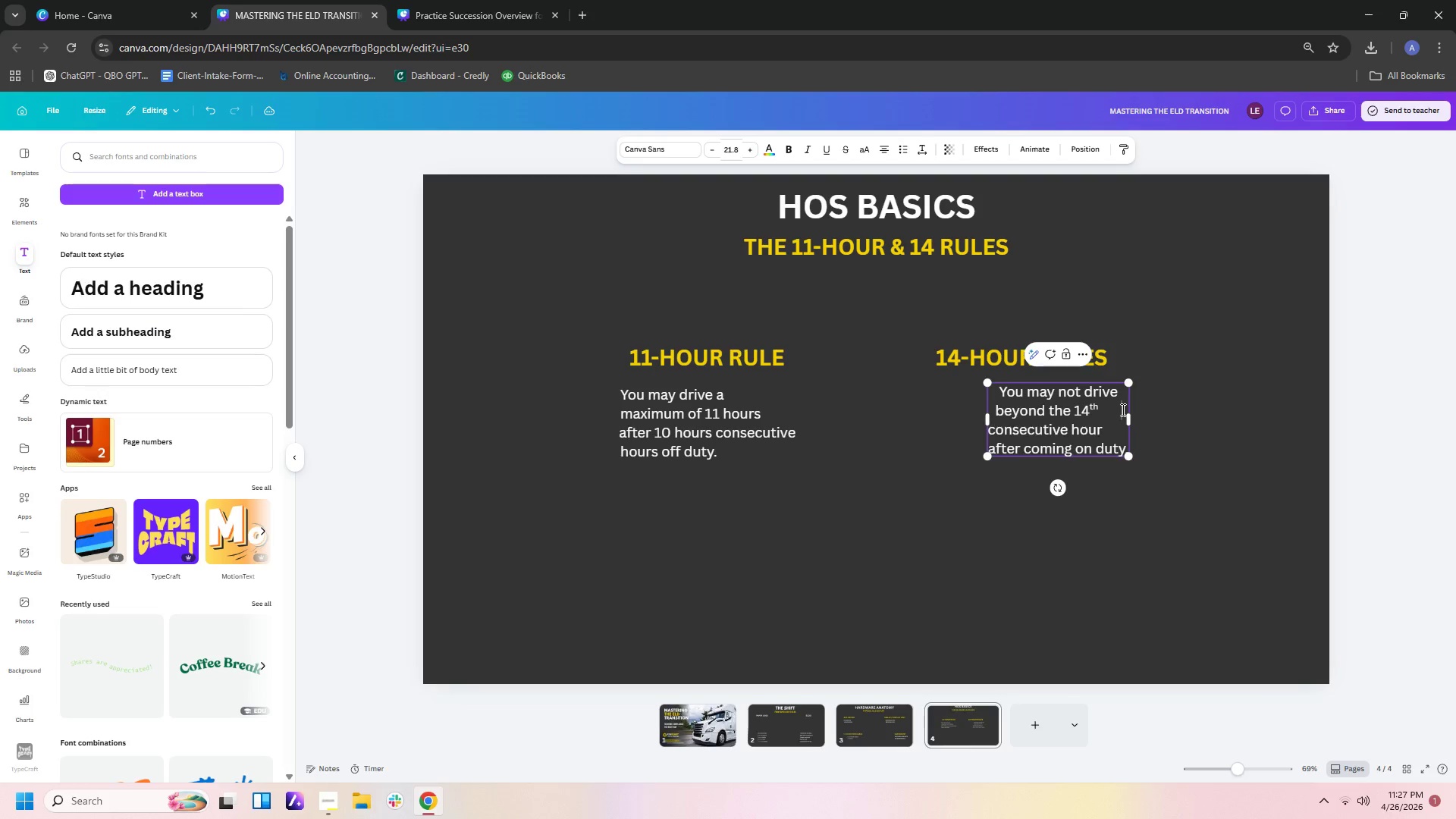 
key(Space)
 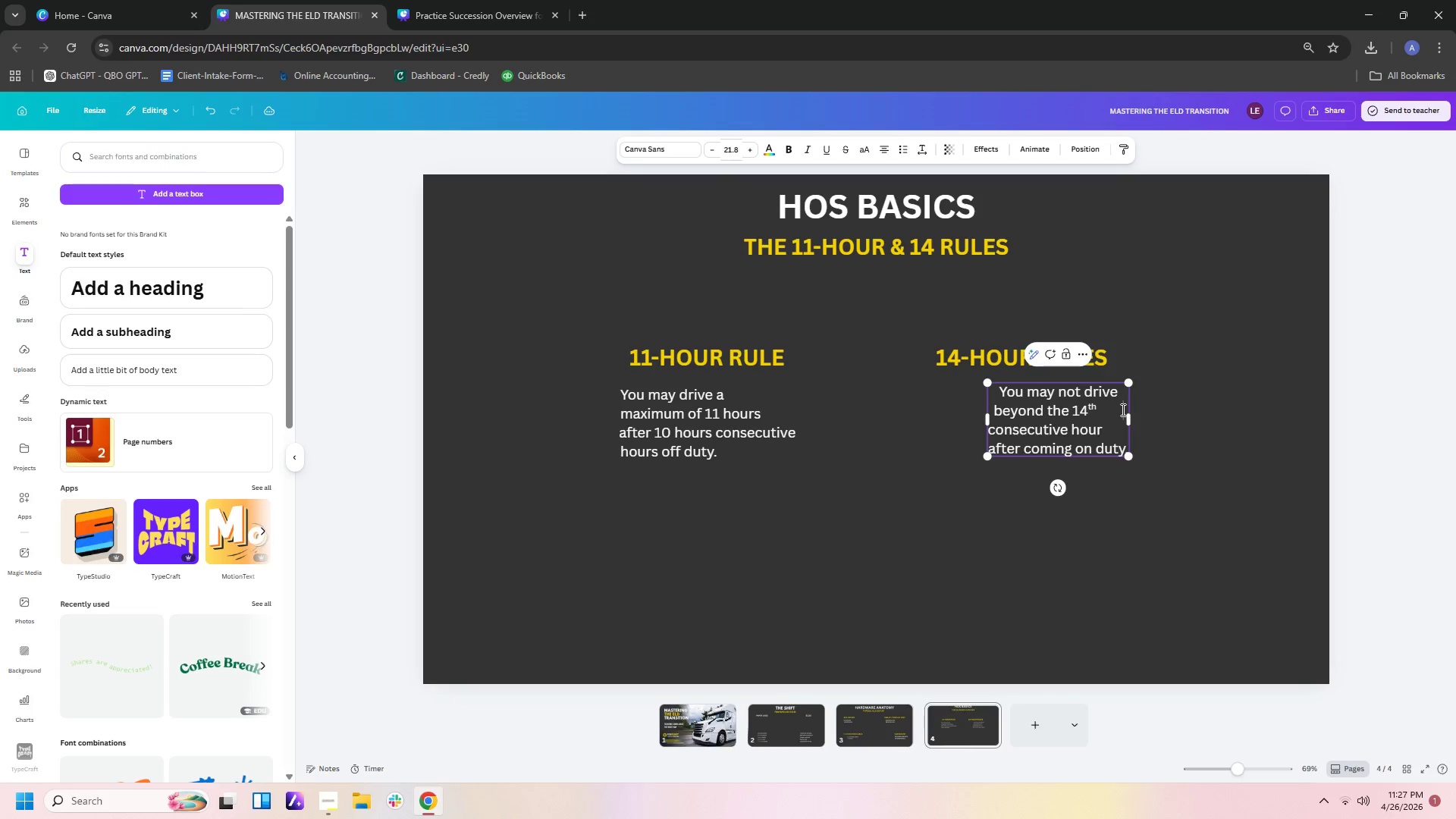 
key(Space)
 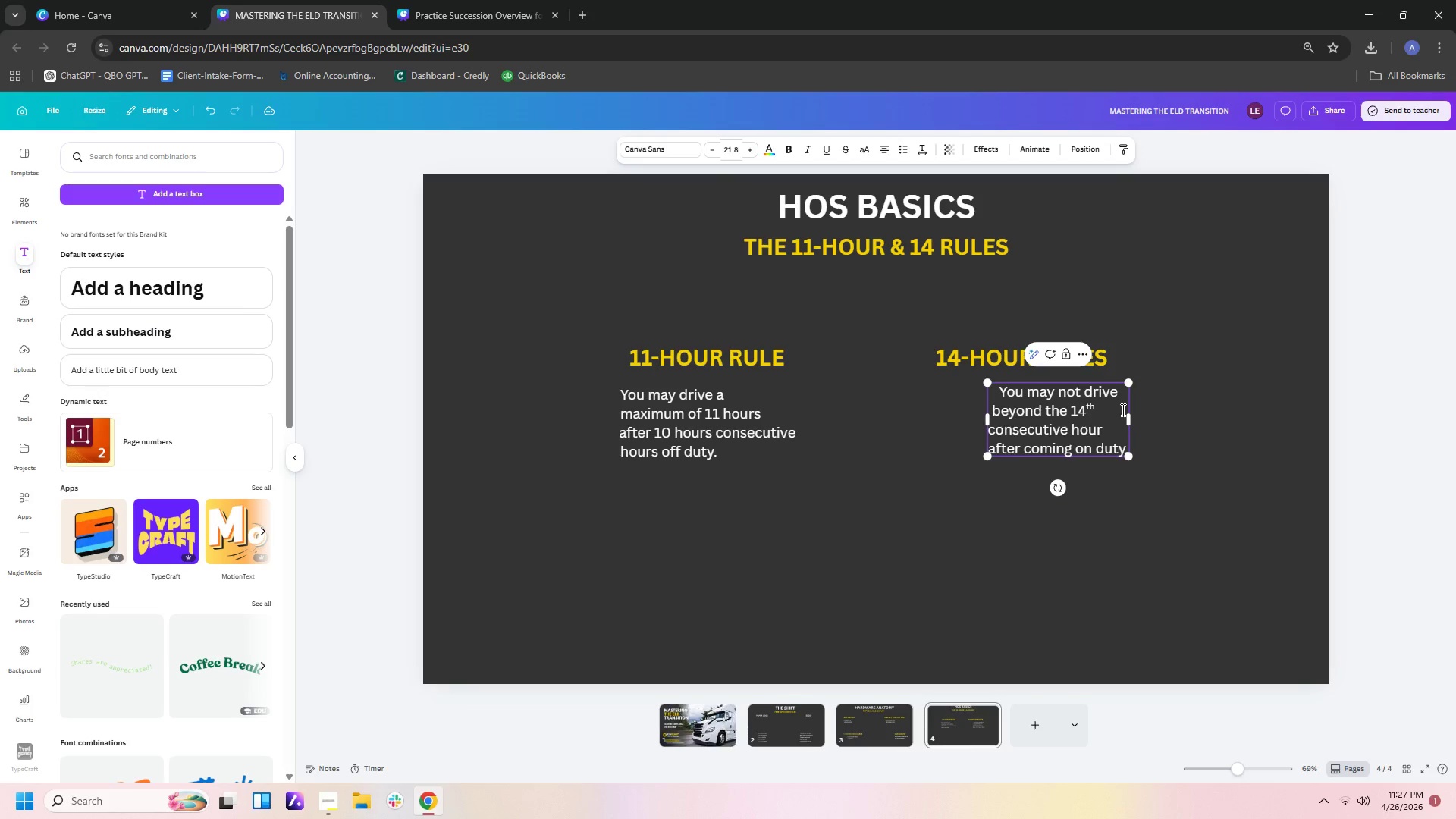 
key(Space)
 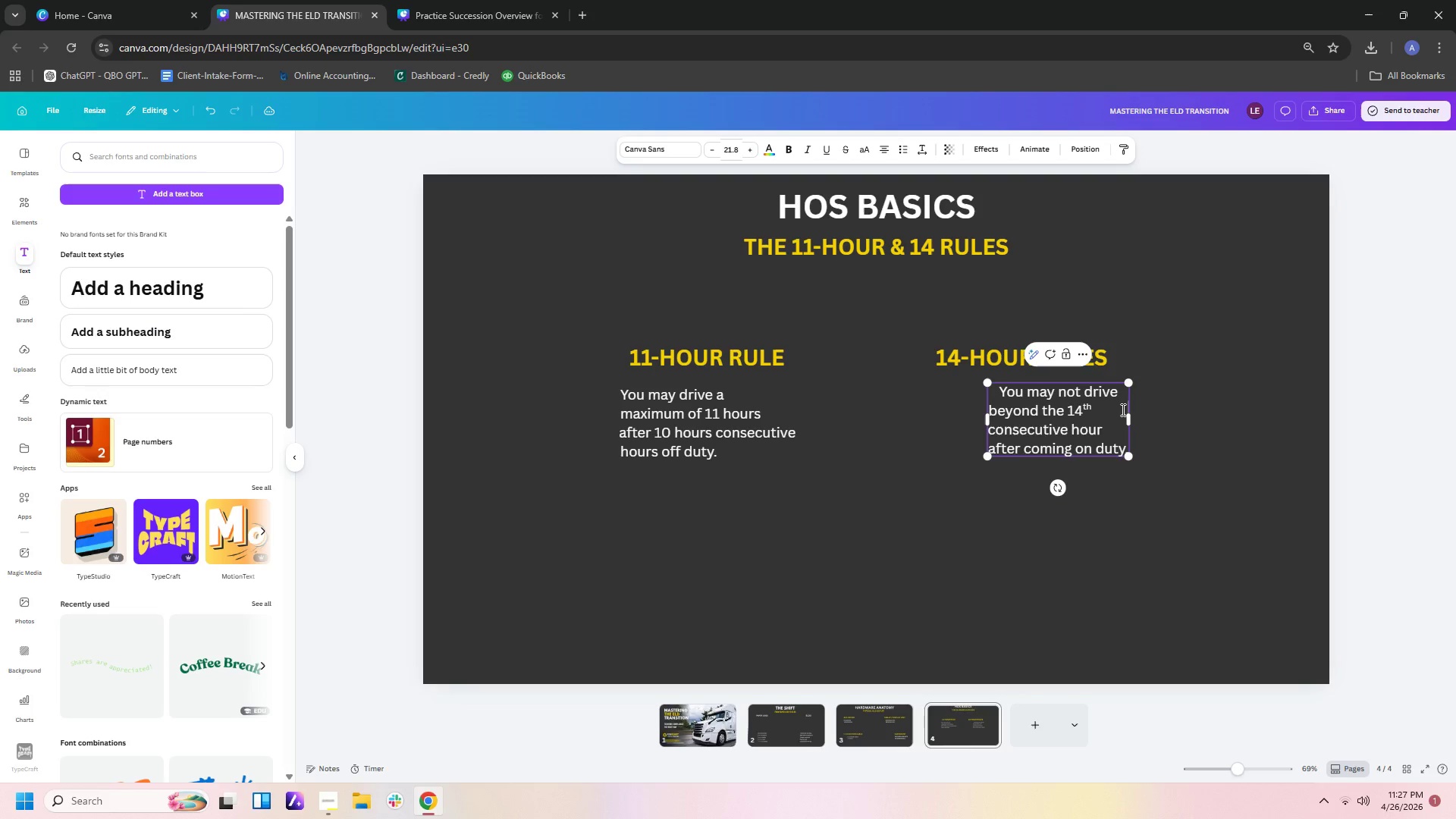 
key(Space)
 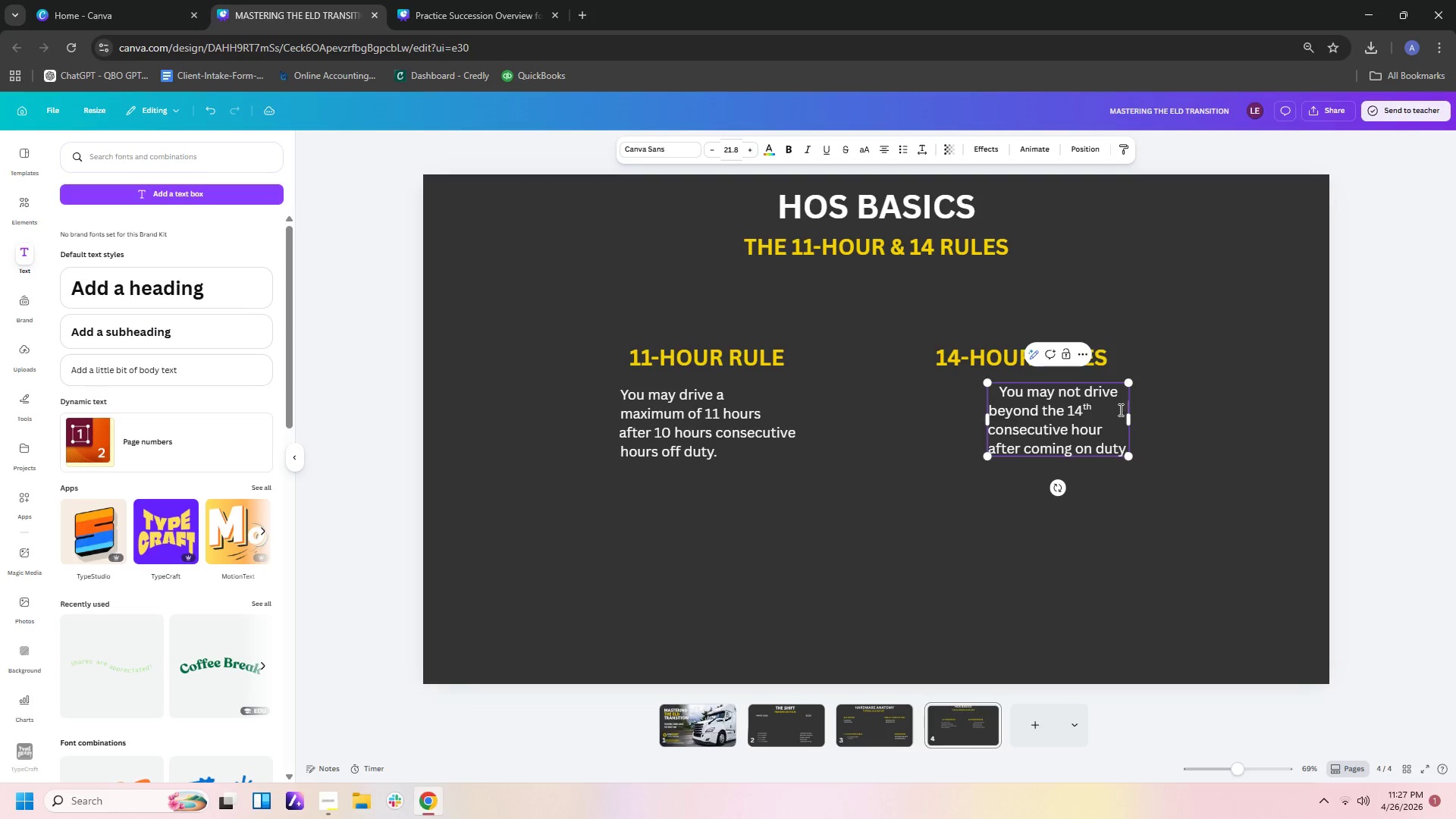 
key(Space)
 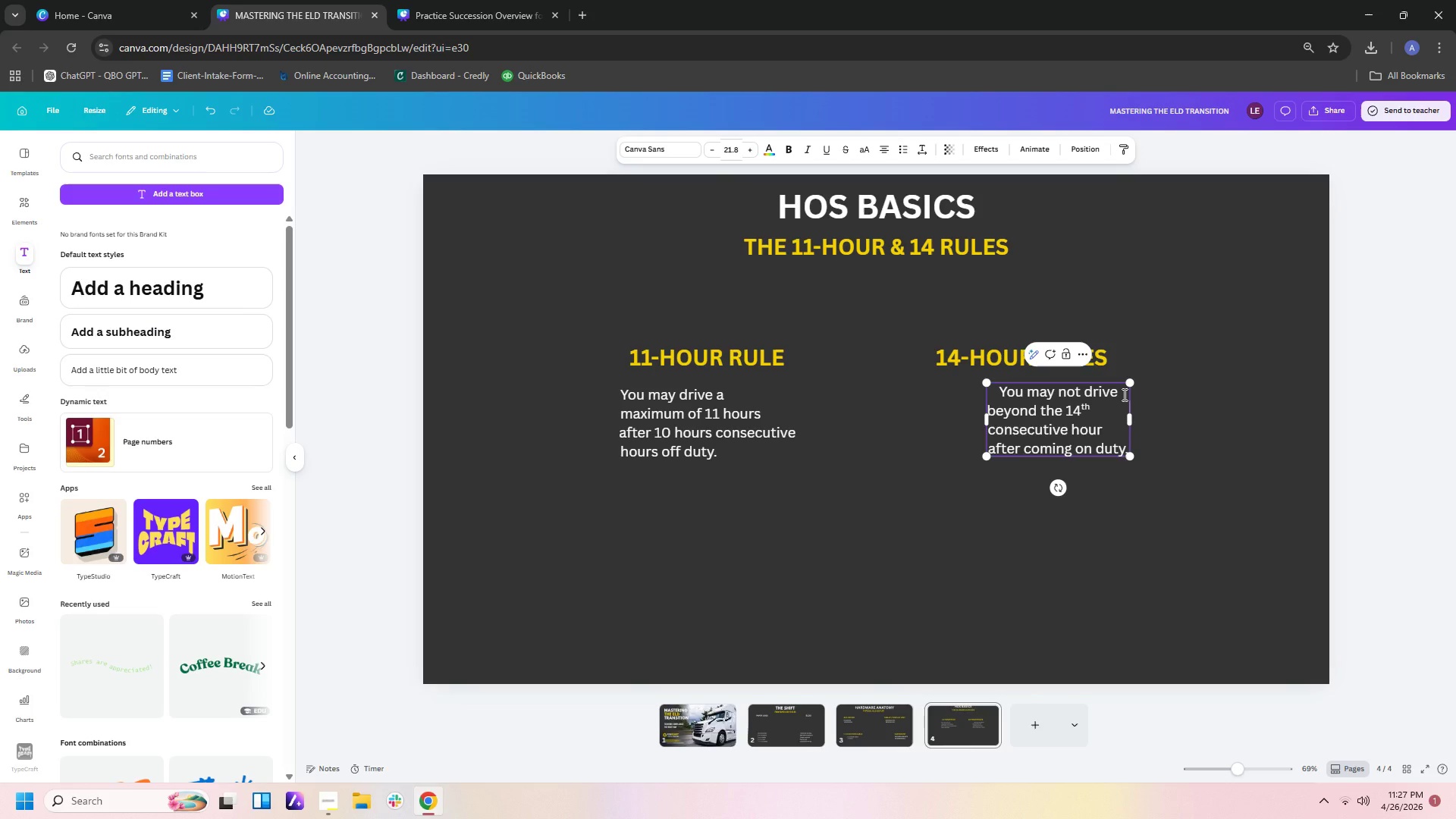 
left_click([1123, 394])
 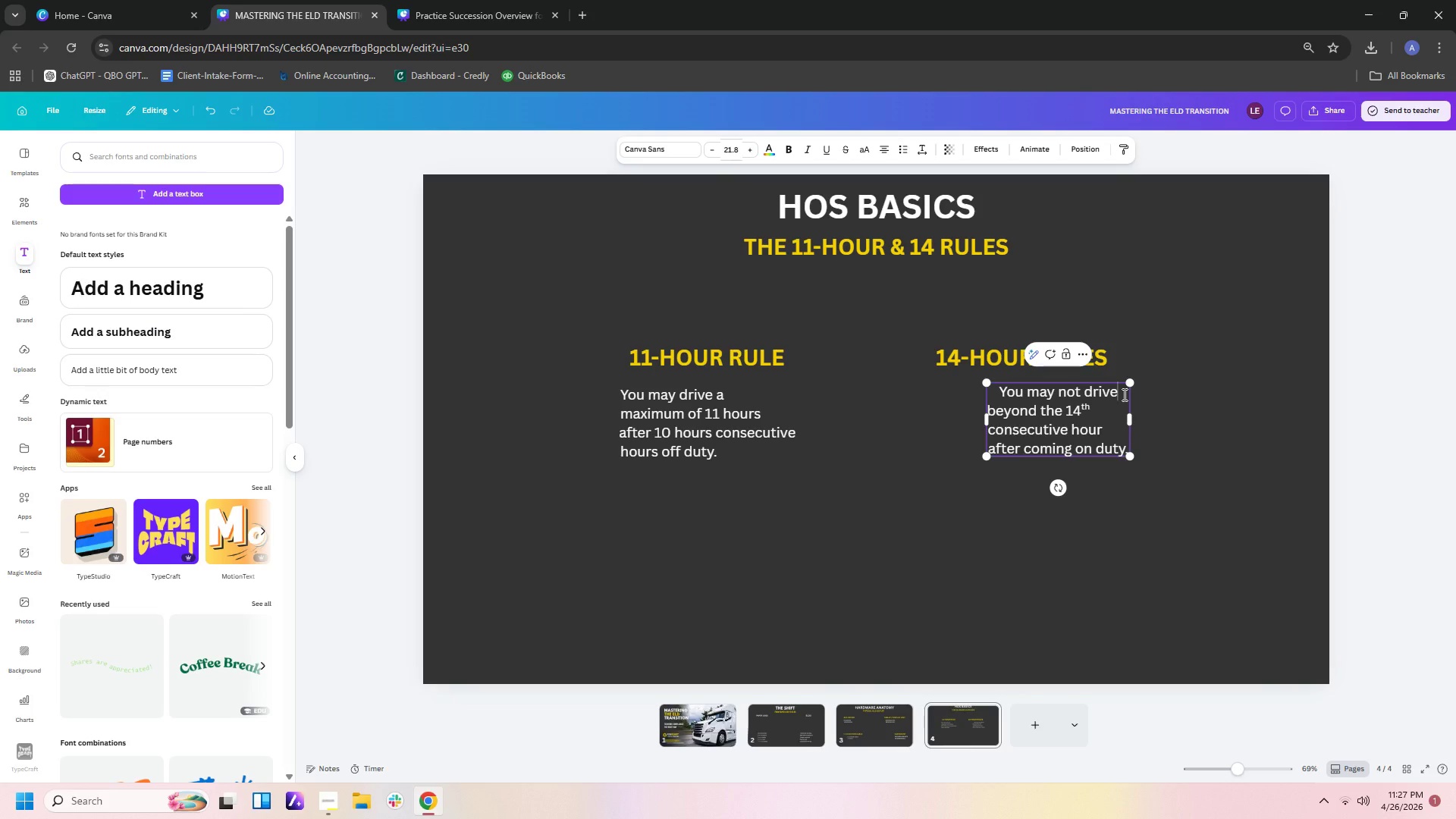 
key(Space)
 